 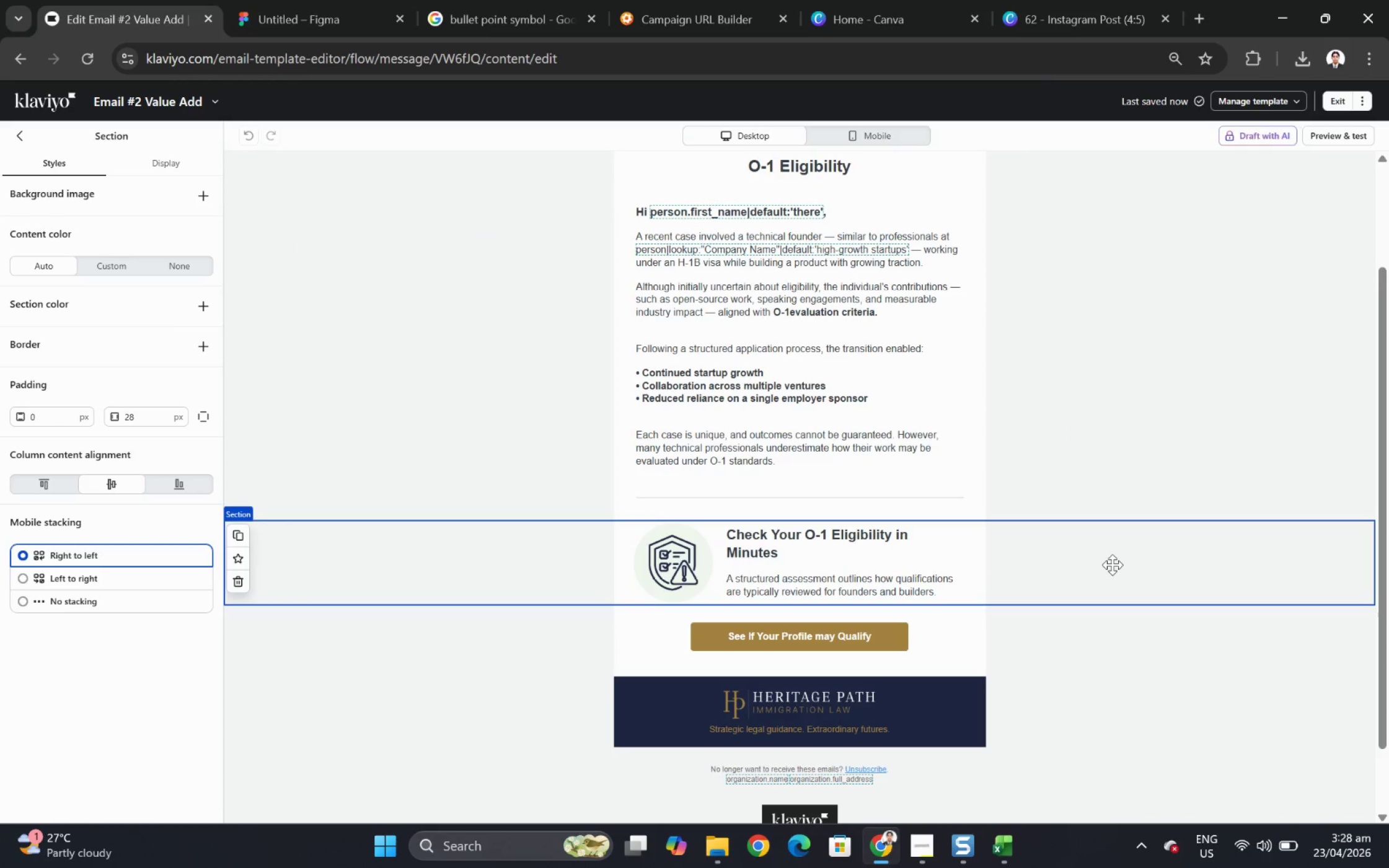 
scroll: coordinate [1112, 564], scroll_direction: down, amount: 2.0
 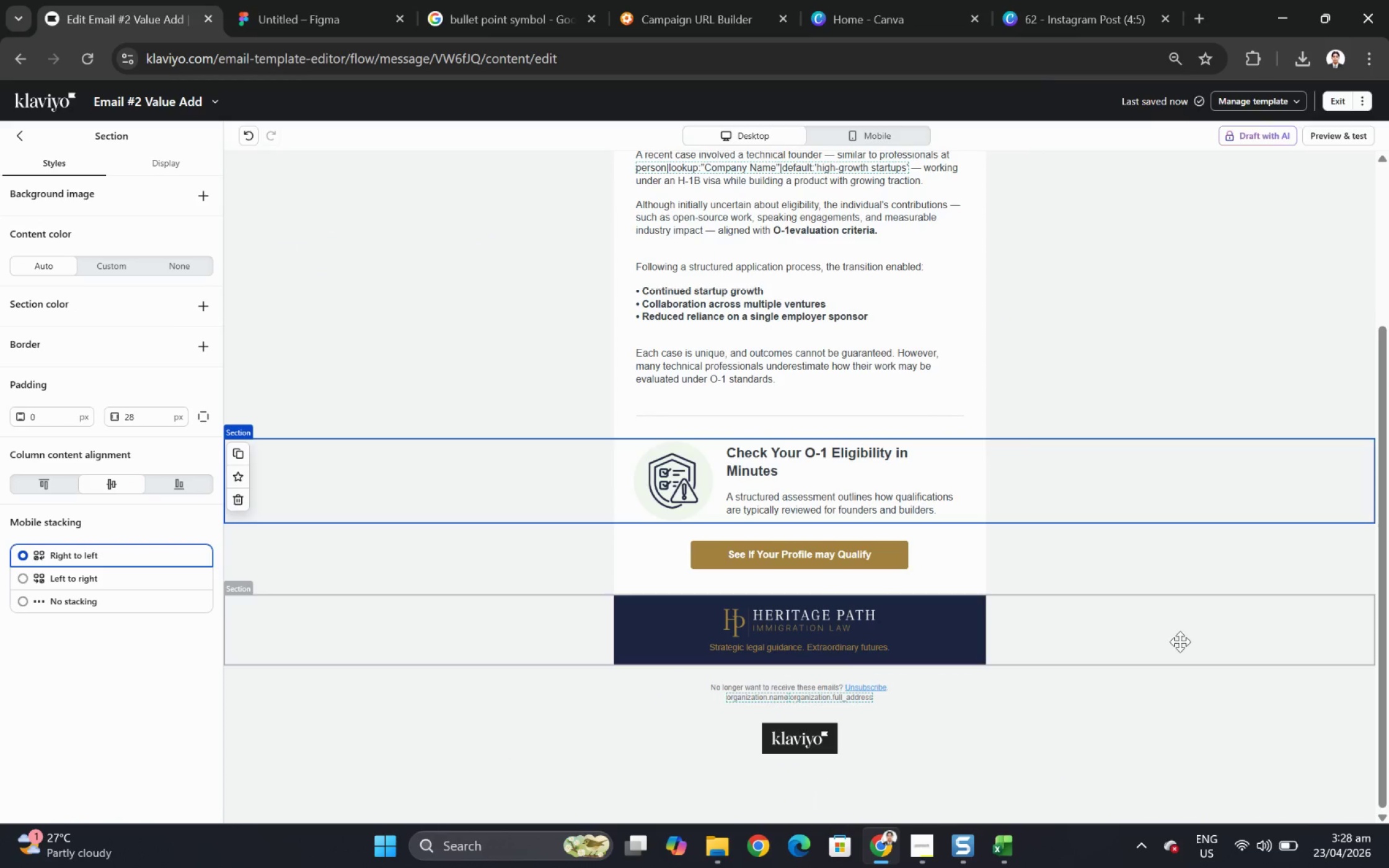 
left_click([1180, 641])
 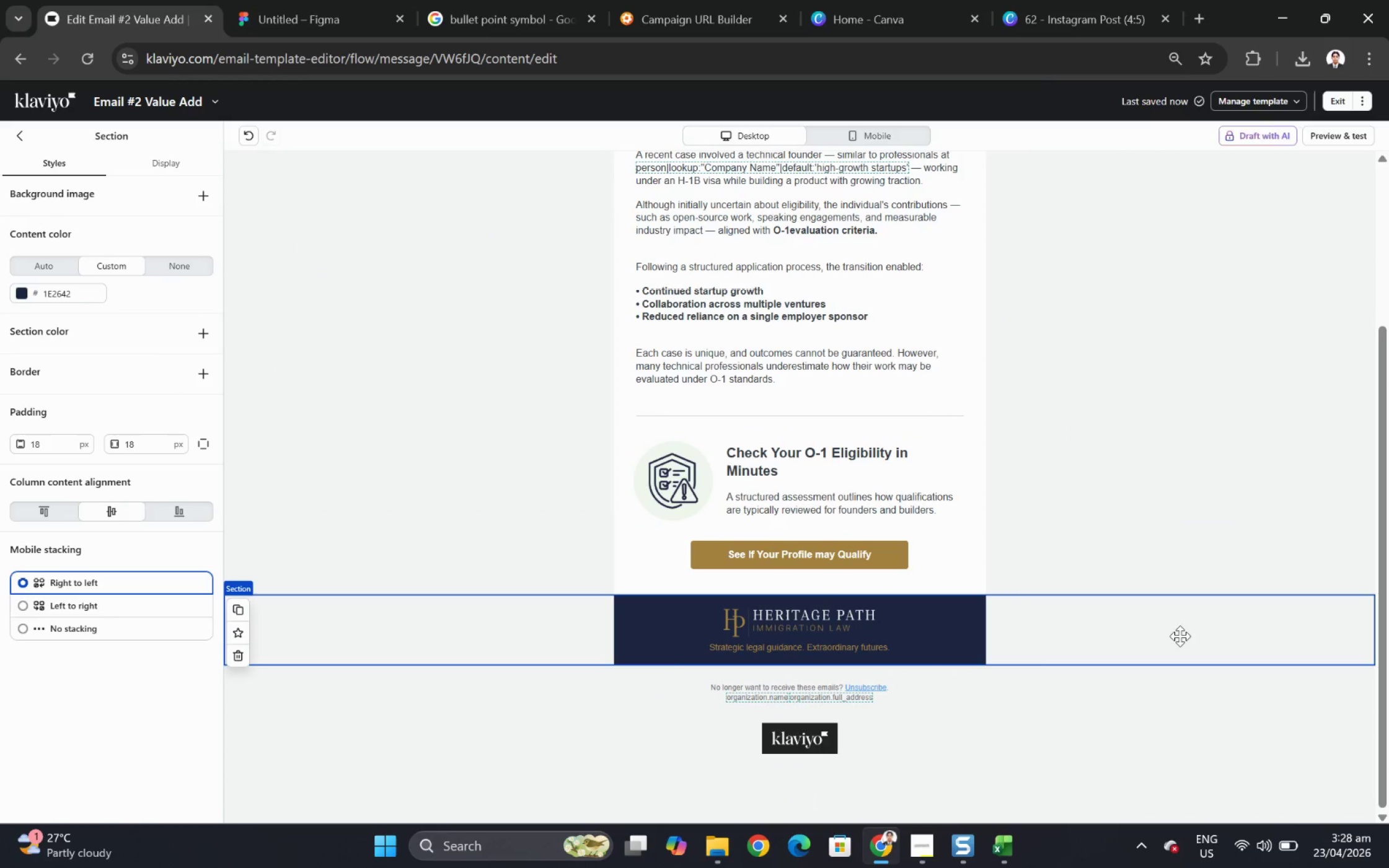 
scroll: coordinate [1180, 636], scroll_direction: up, amount: 1.0
 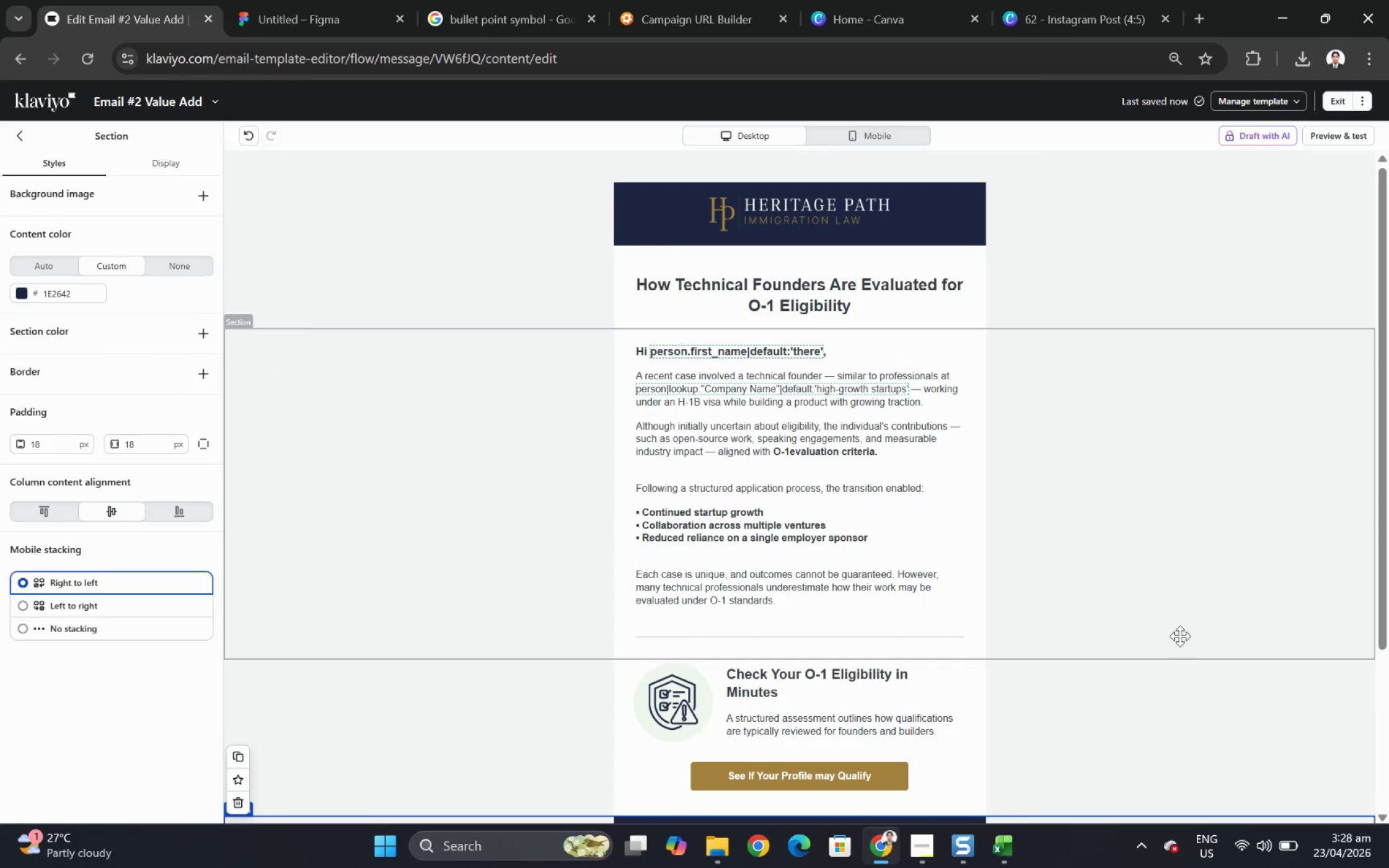 
left_click([897, 129])
 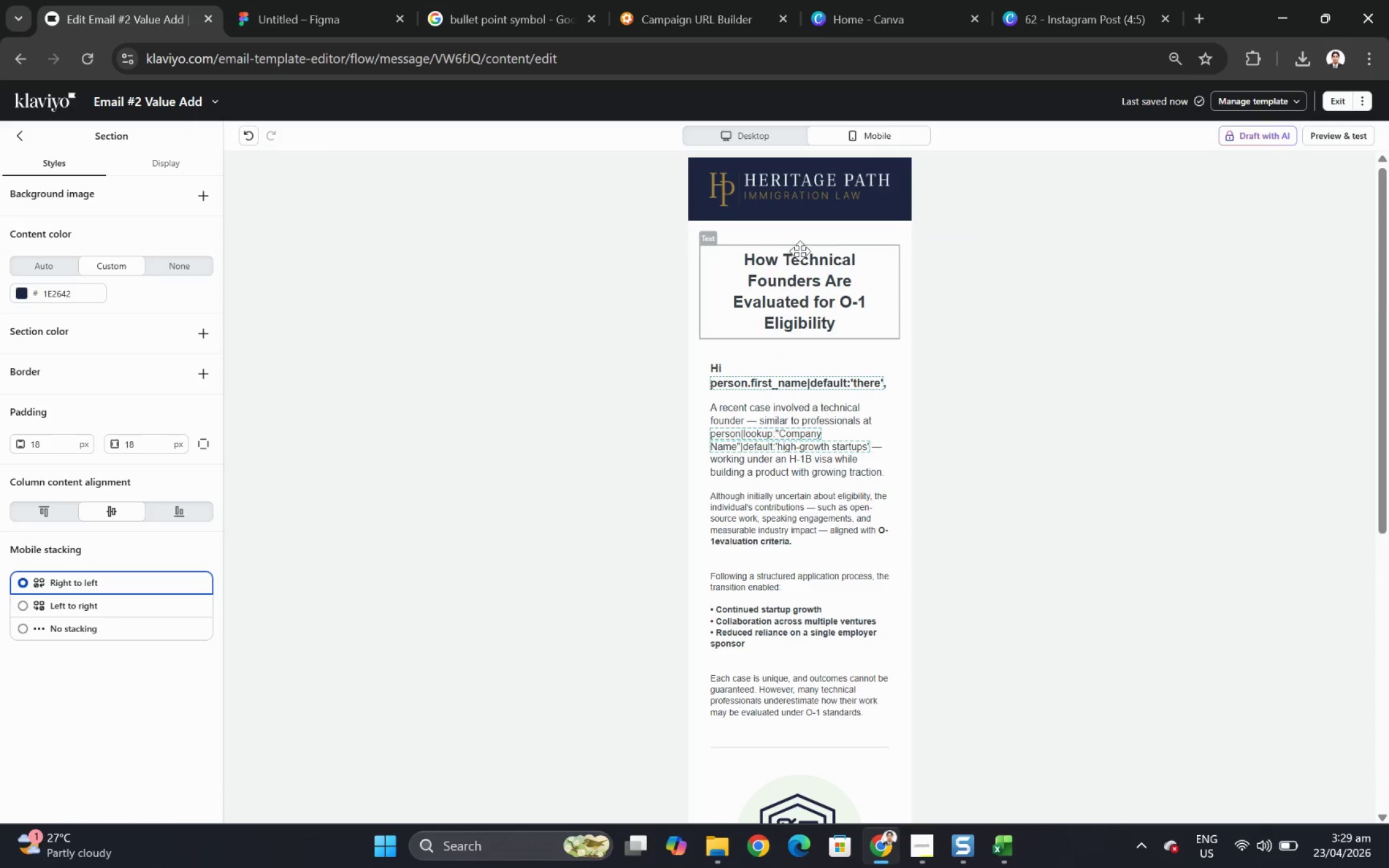 
scroll: coordinate [894, 356], scroll_direction: down, amount: 4.0
 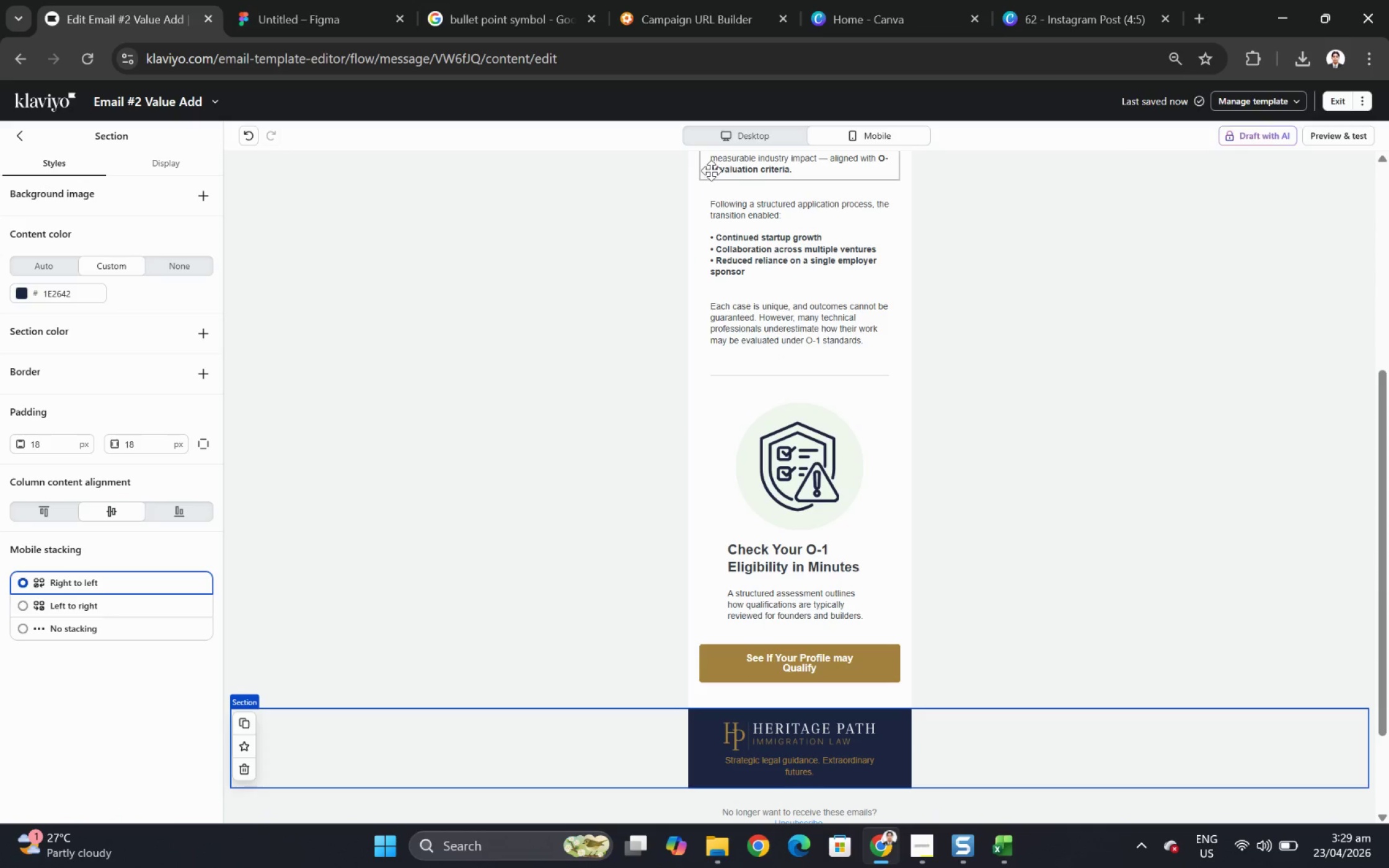 
left_click([732, 134])
 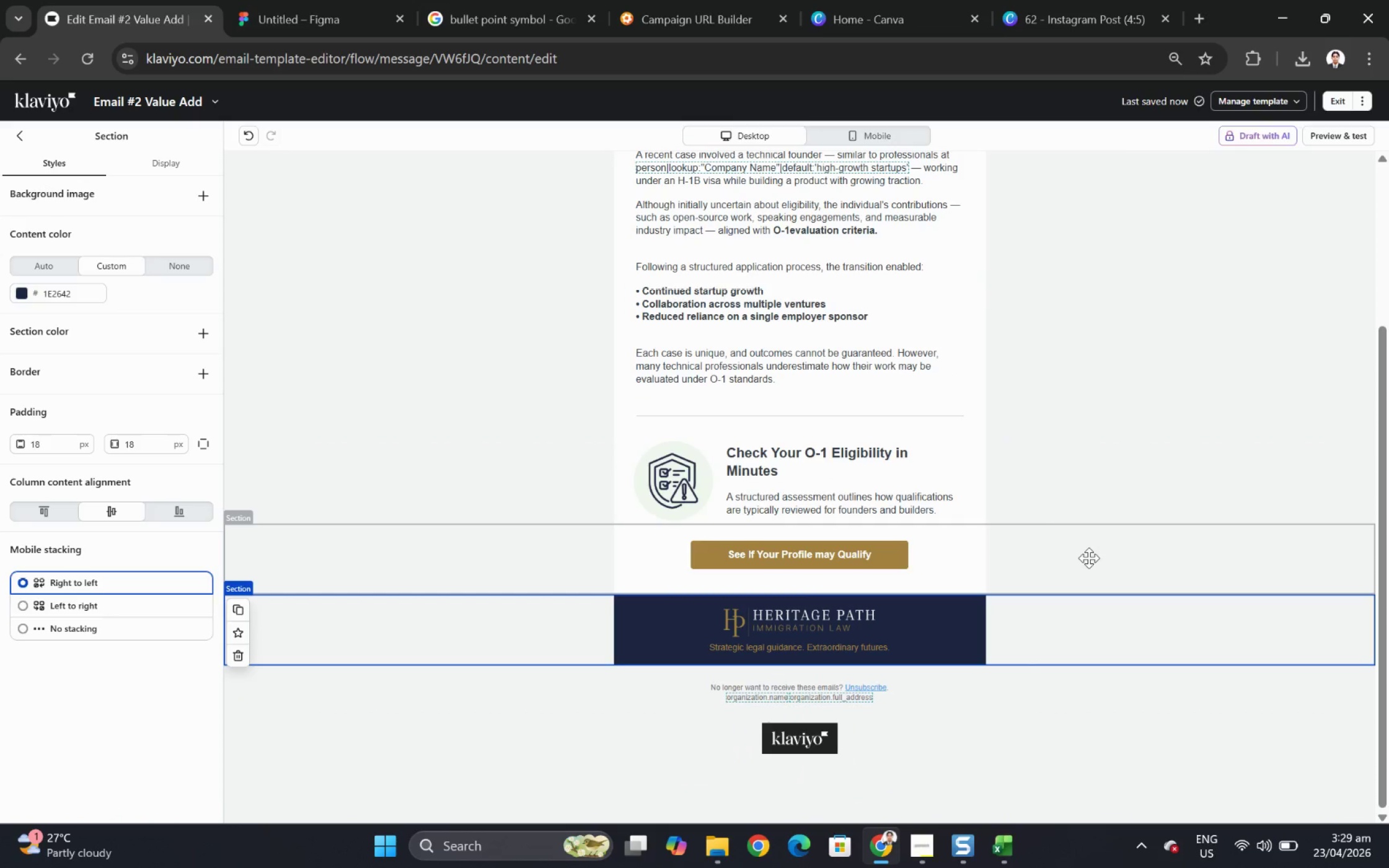 
wait(26.26)
 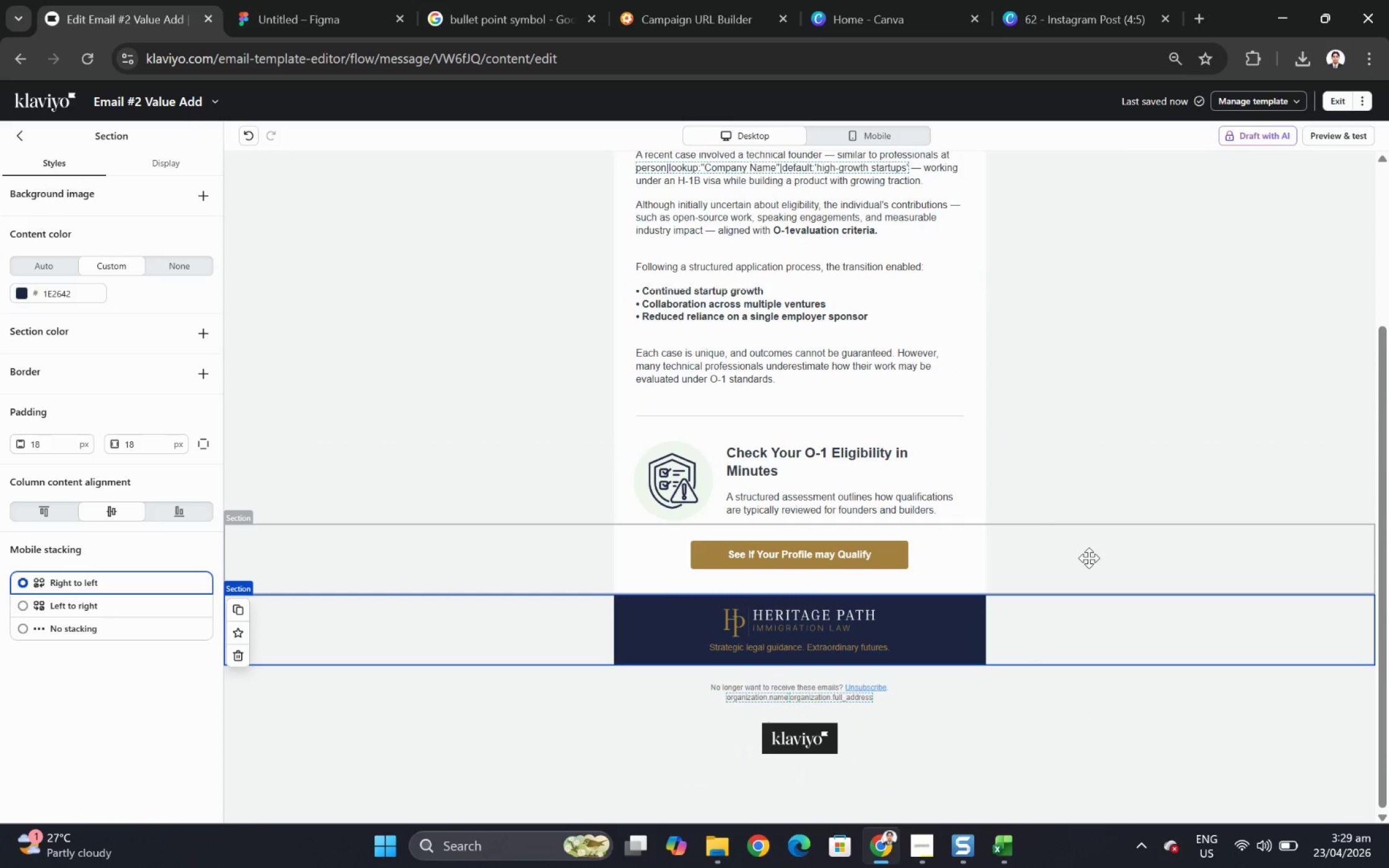 
scroll: coordinate [1088, 559], scroll_direction: down, amount: 1.0
 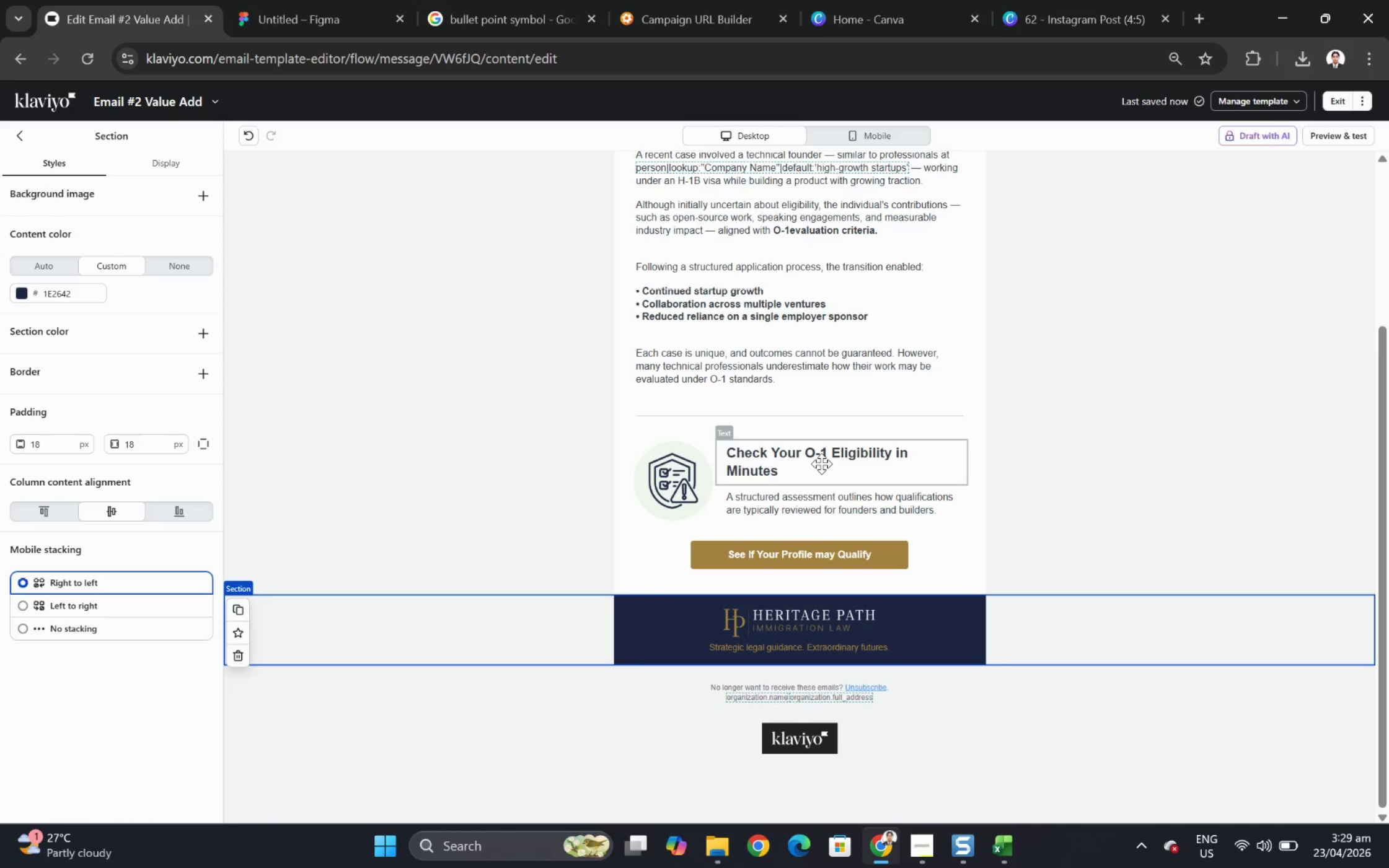 
wait(12.26)
 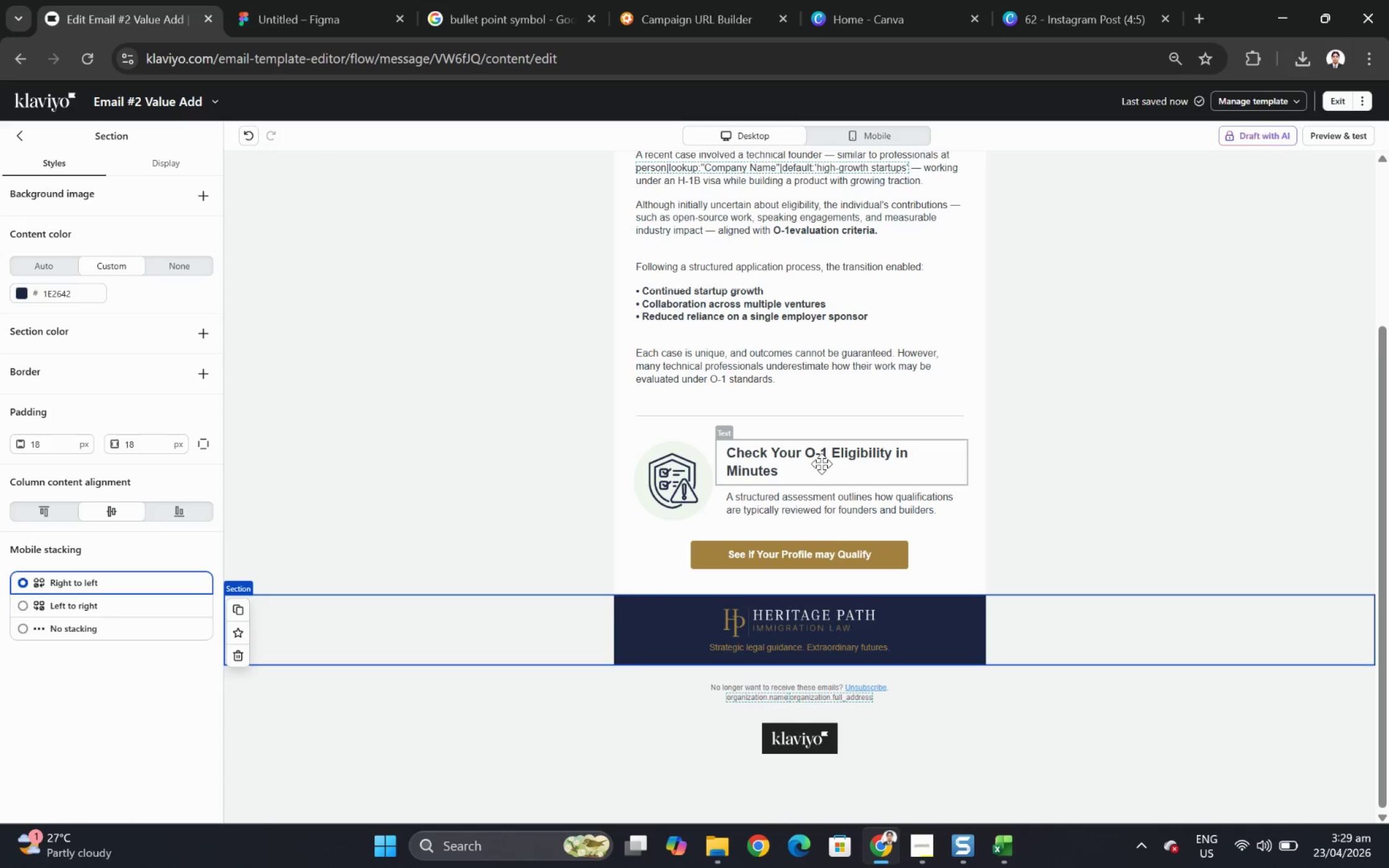 
double_click([821, 463])
 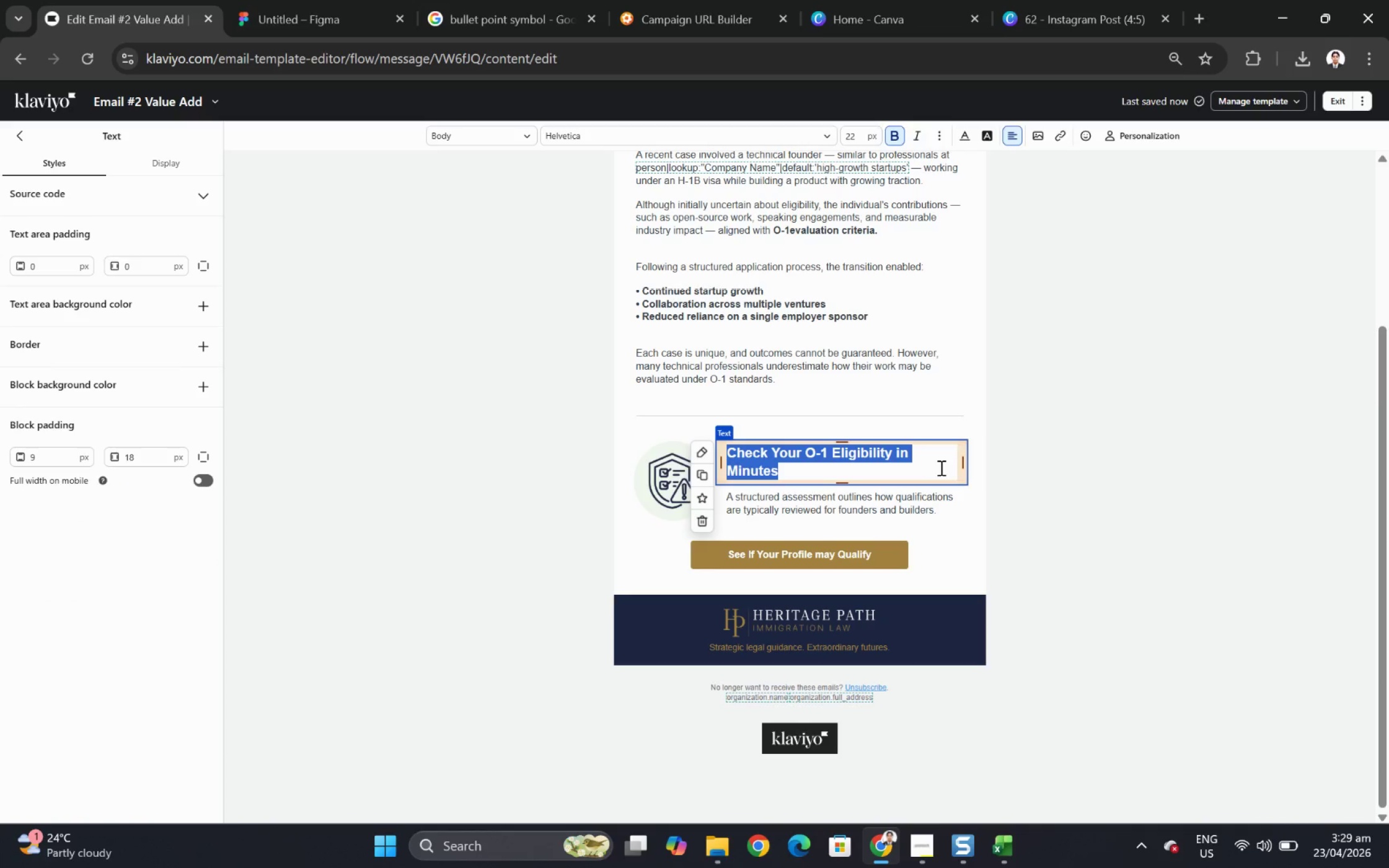 
wait(12.72)
 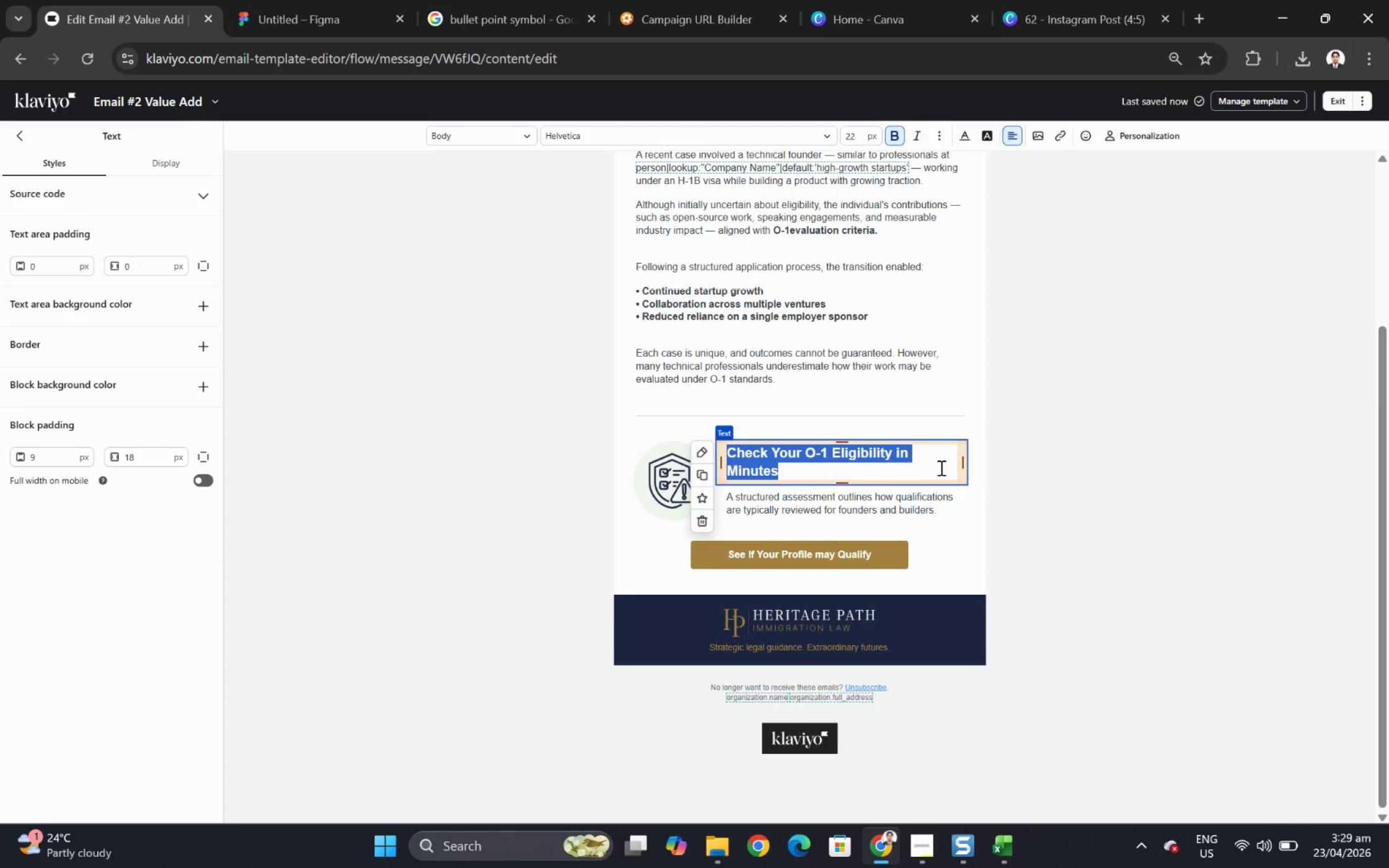 
type(Get a Structured Evaluation)
 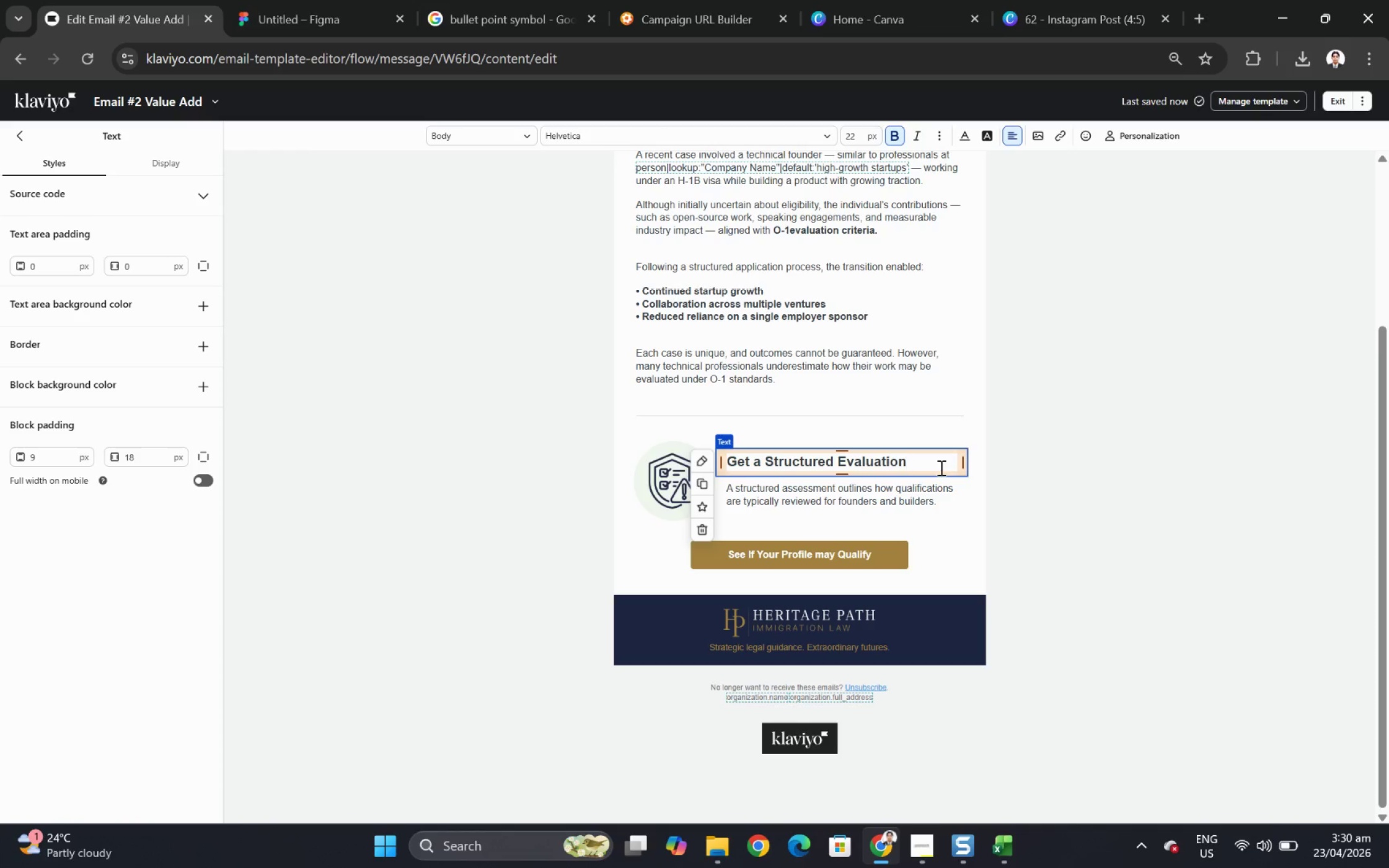 
type( of Your Eligibility)
 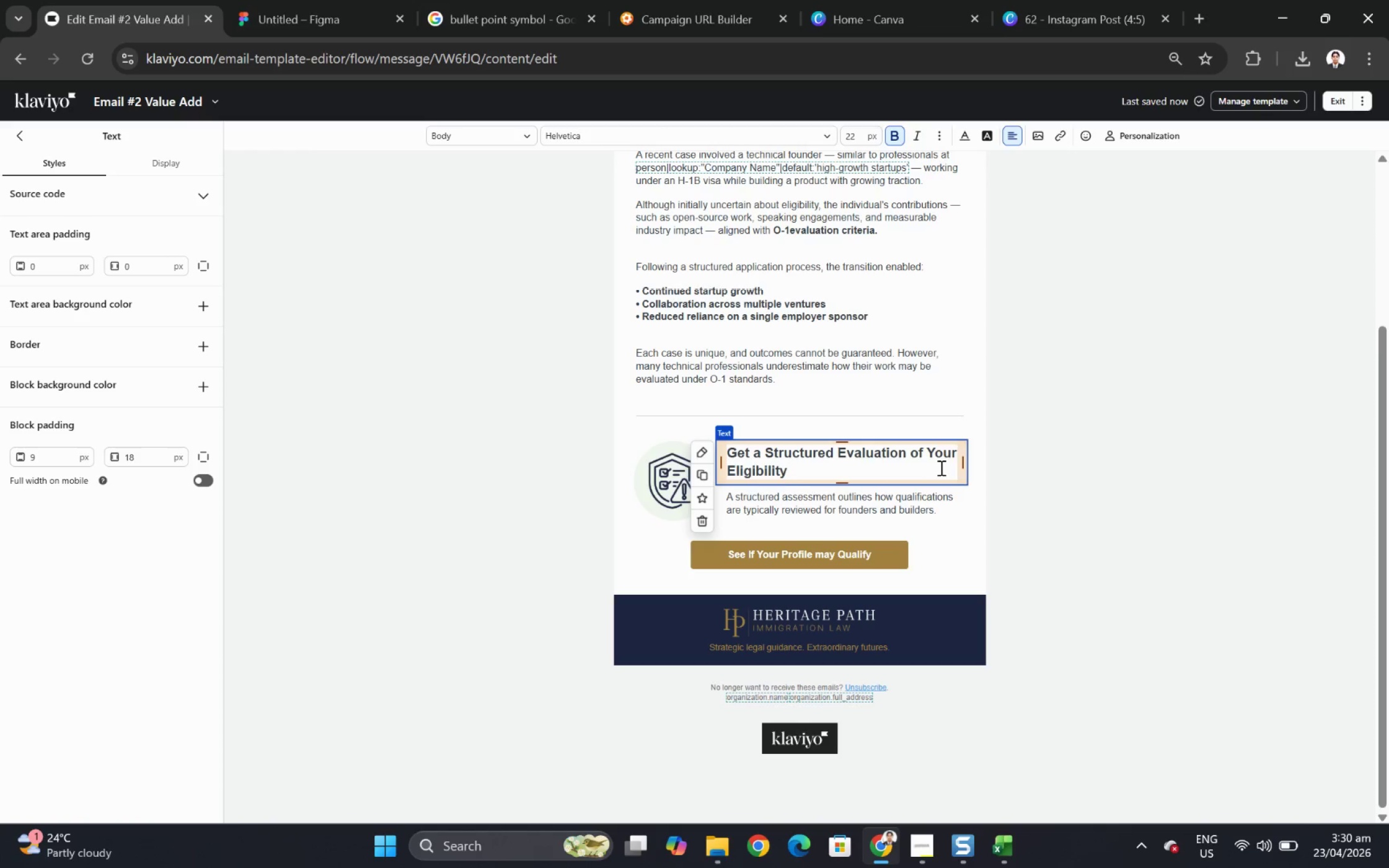 
left_click([1085, 495])
 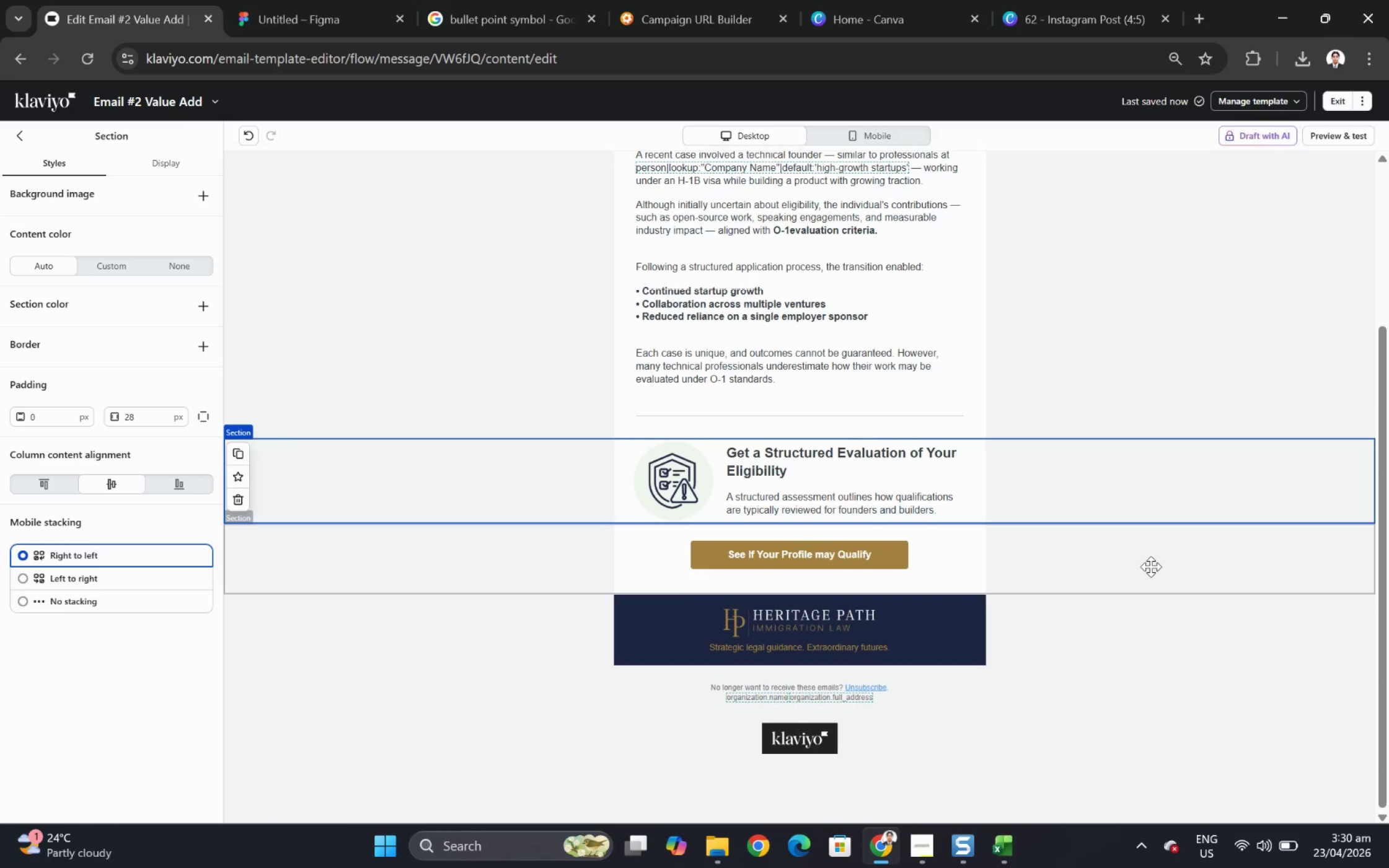 
wait(5.82)
 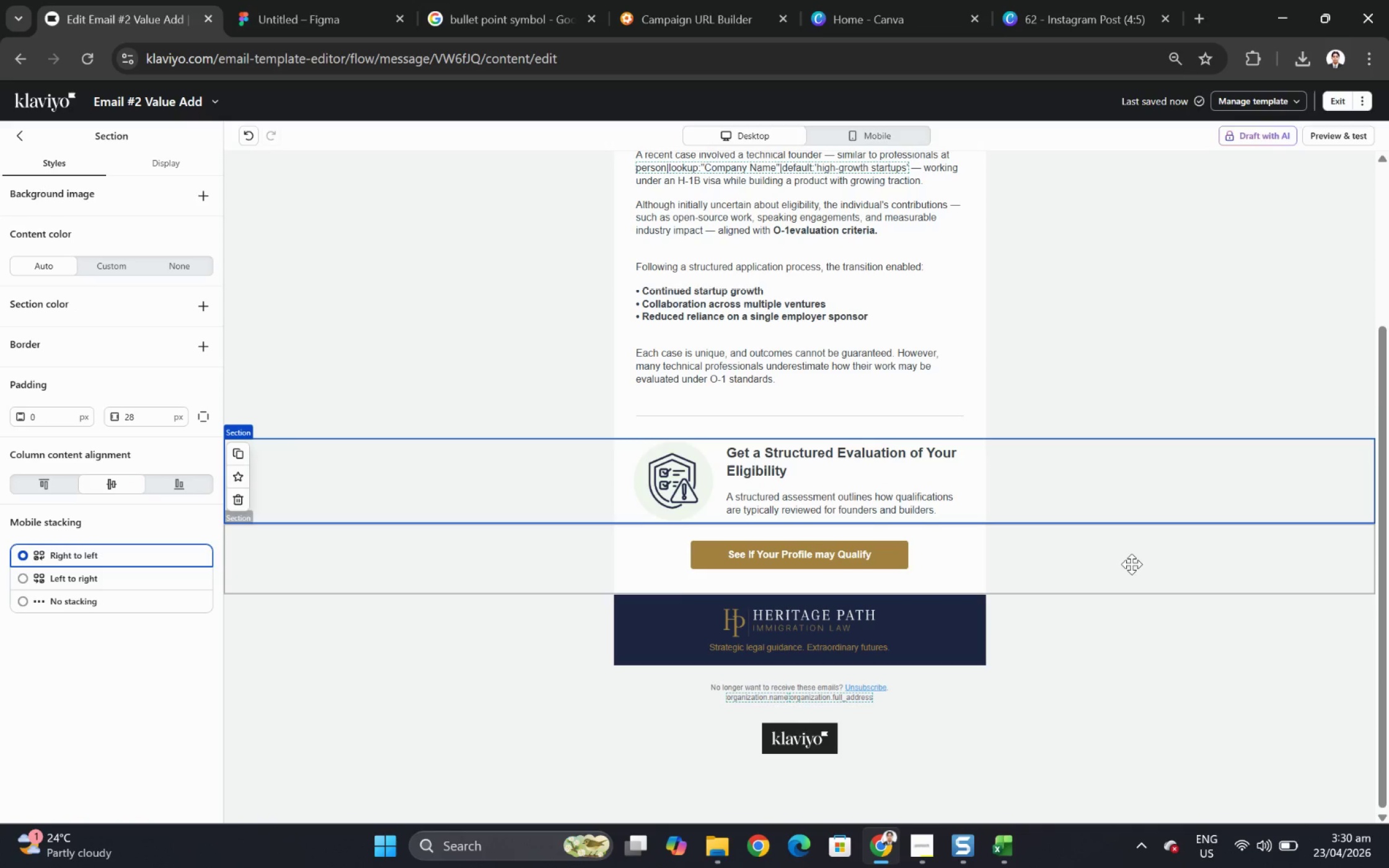 
left_click([1146, 636])
 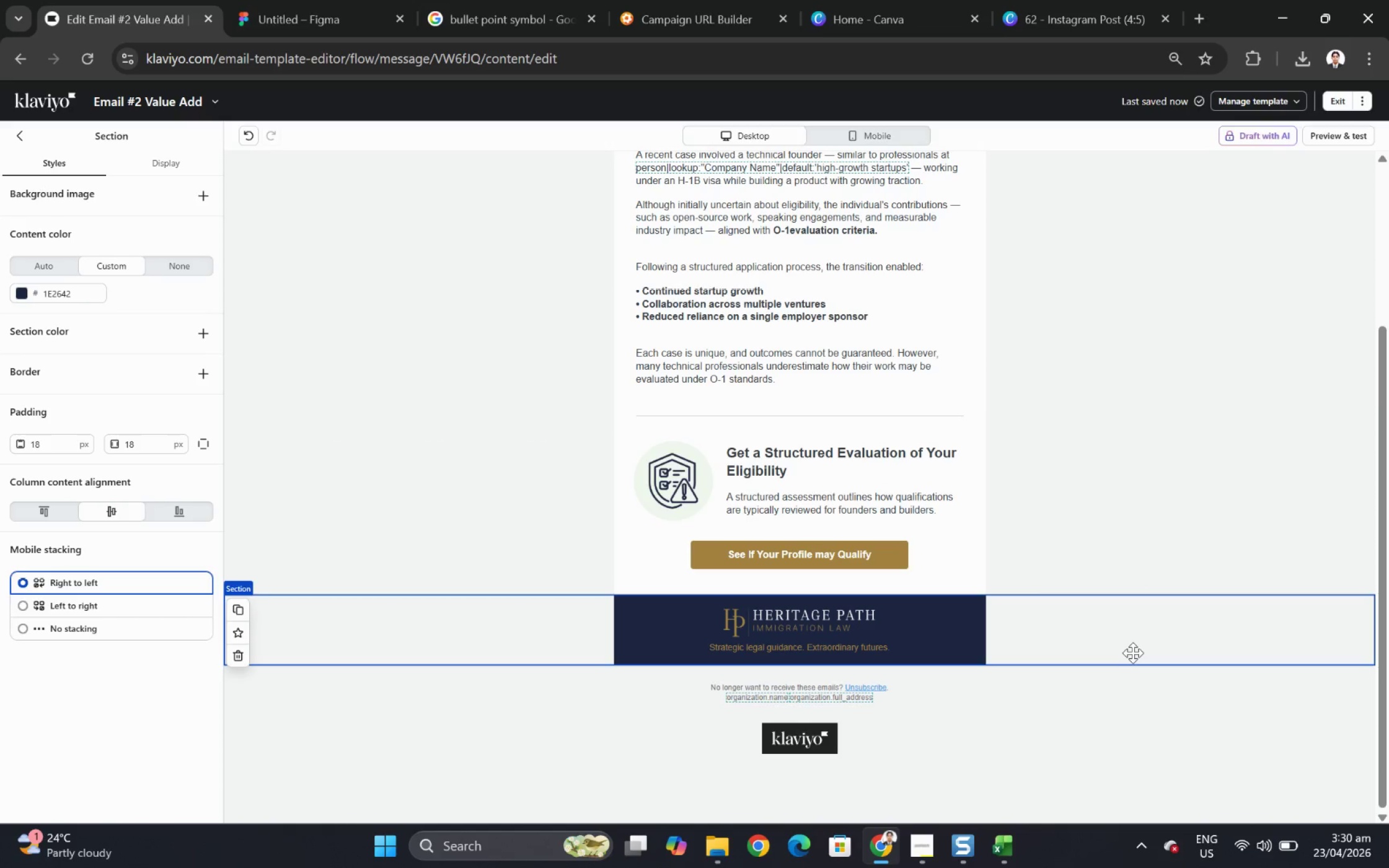 
scroll: coordinate [1129, 651], scroll_direction: up, amount: 5.0
 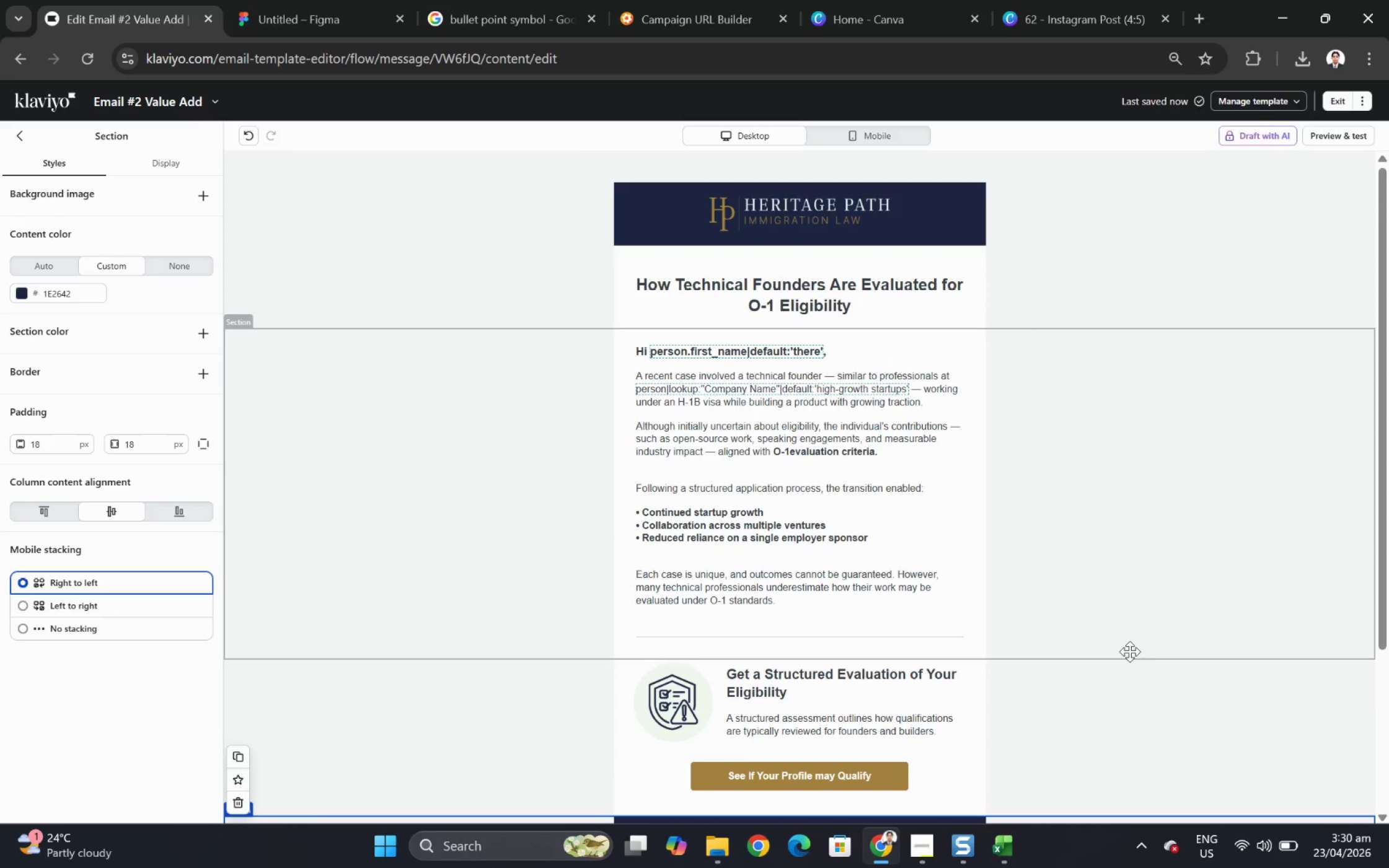 
scroll: coordinate [1129, 651], scroll_direction: down, amount: 1.0
 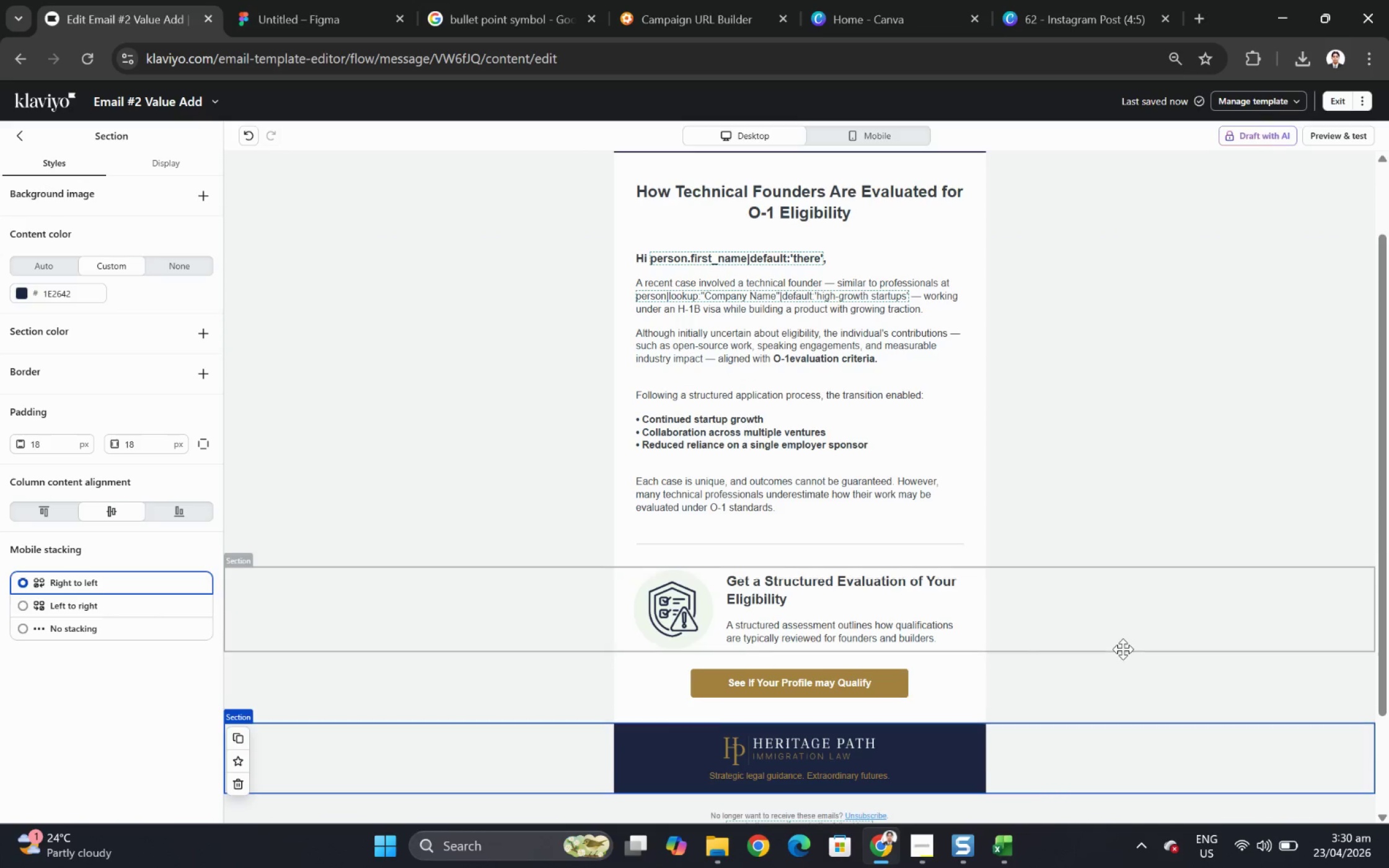 
scroll: coordinate [1115, 649], scroll_direction: up, amount: 2.0
 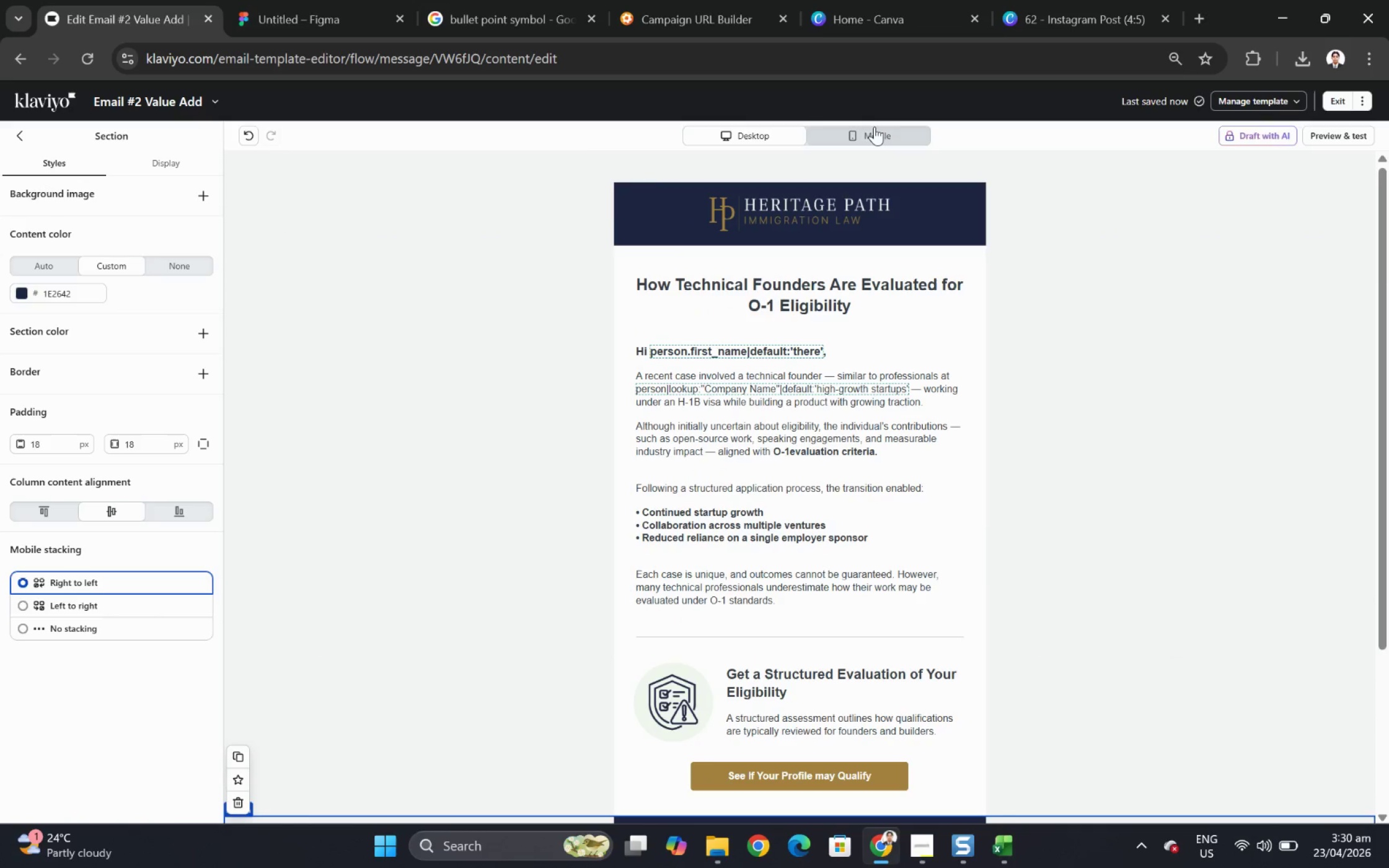 
left_click([875, 129])
 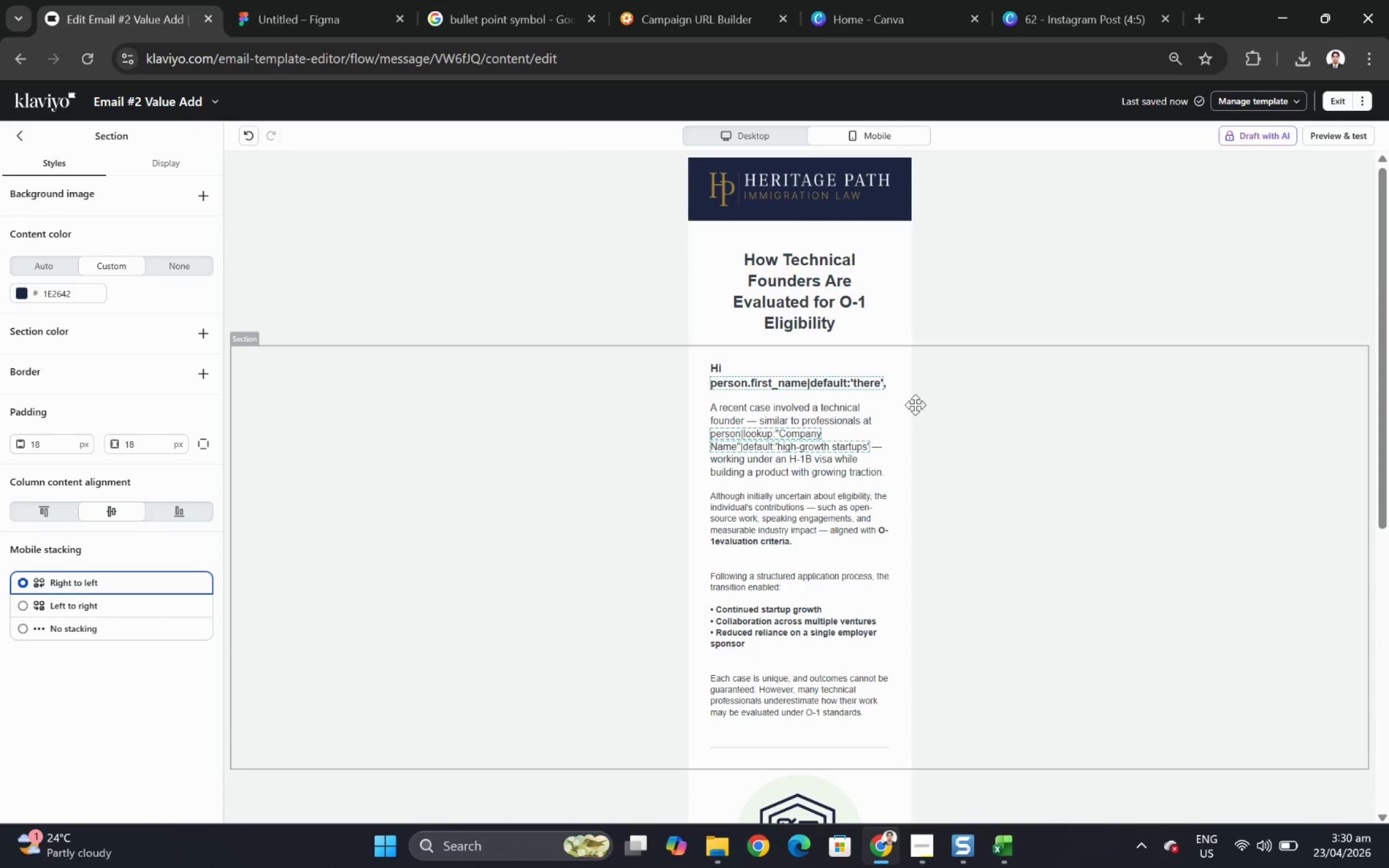 
scroll: coordinate [917, 403], scroll_direction: down, amount: 6.0
 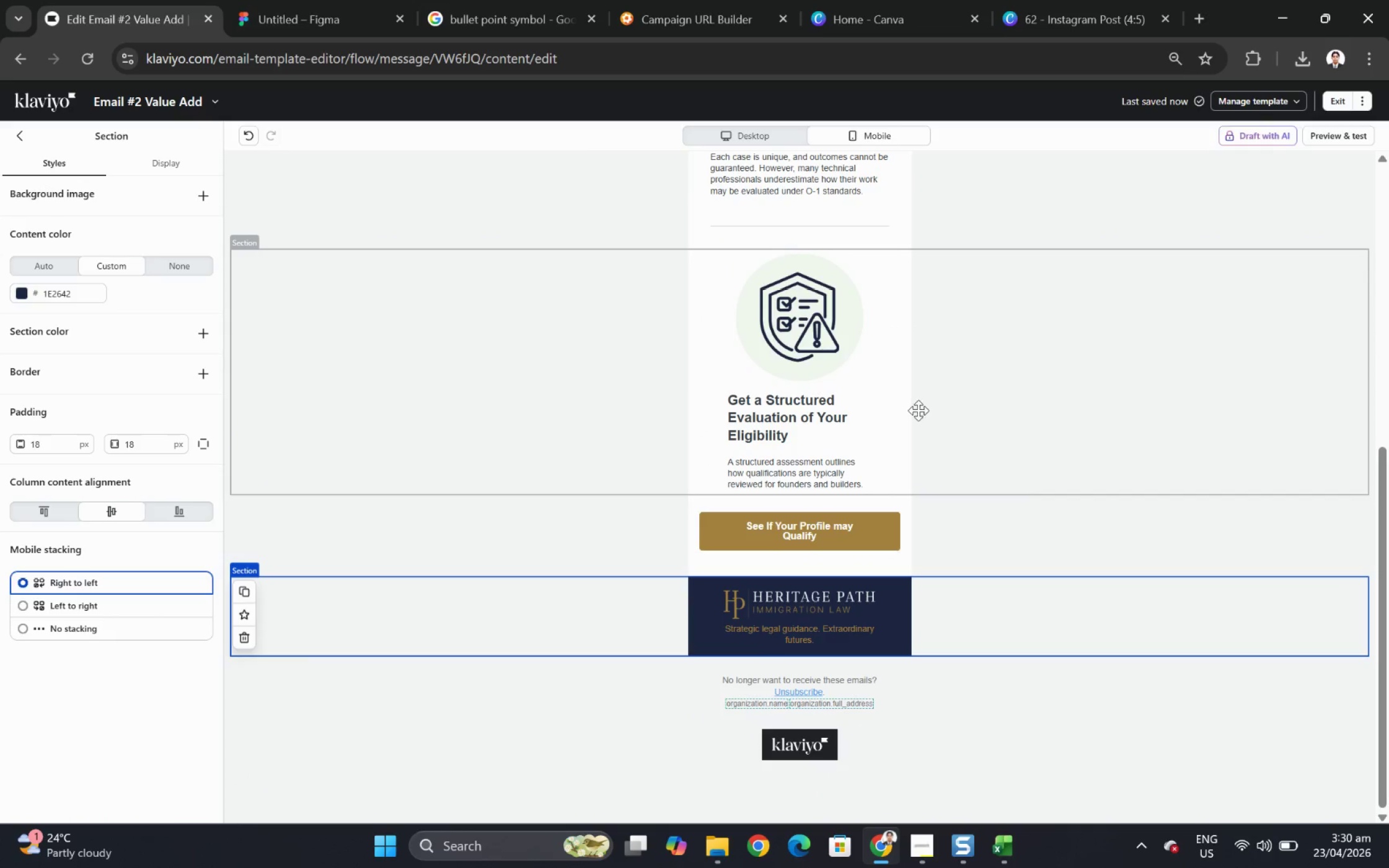 
left_click([823, 463])
 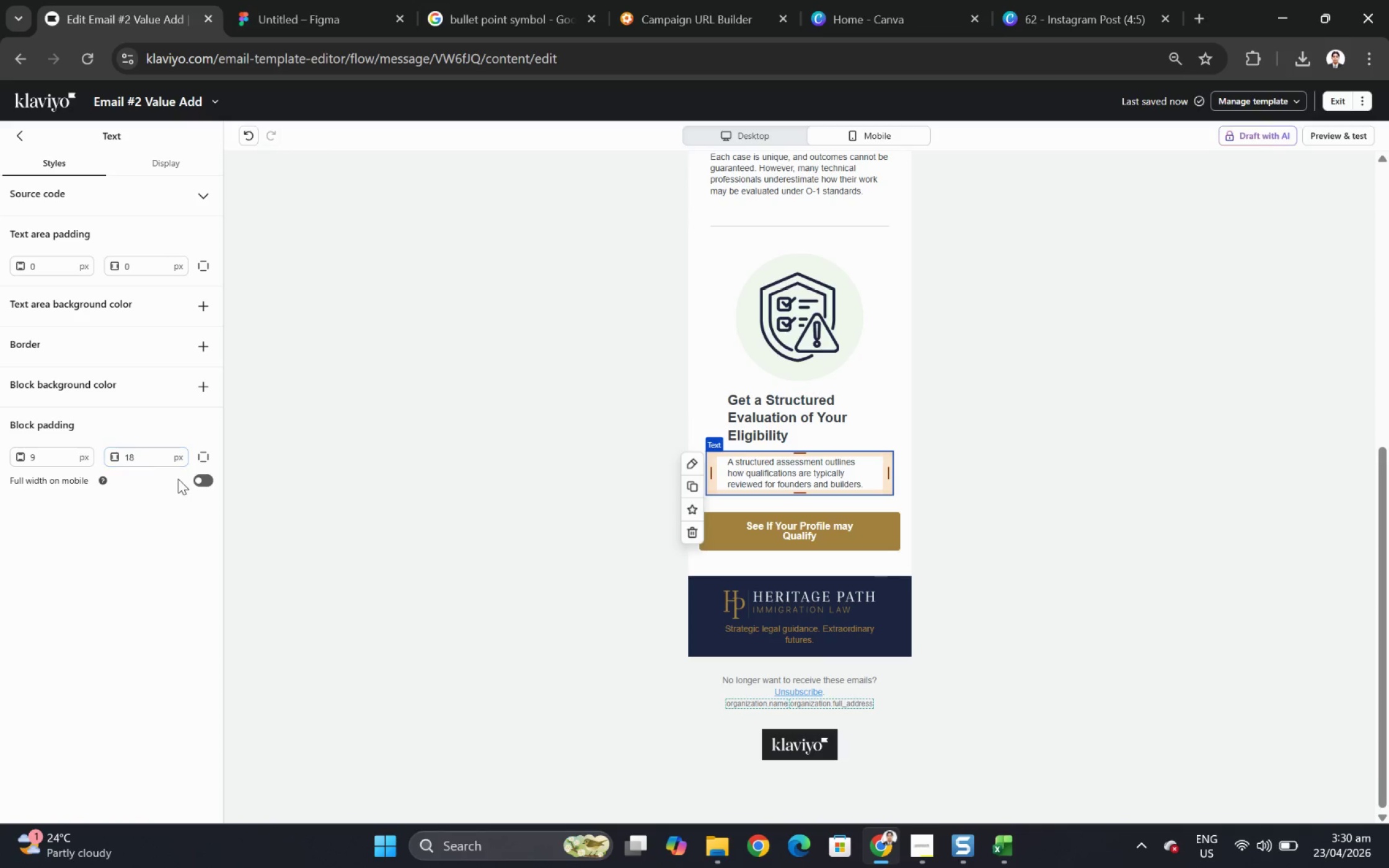 
left_click([201, 479])
 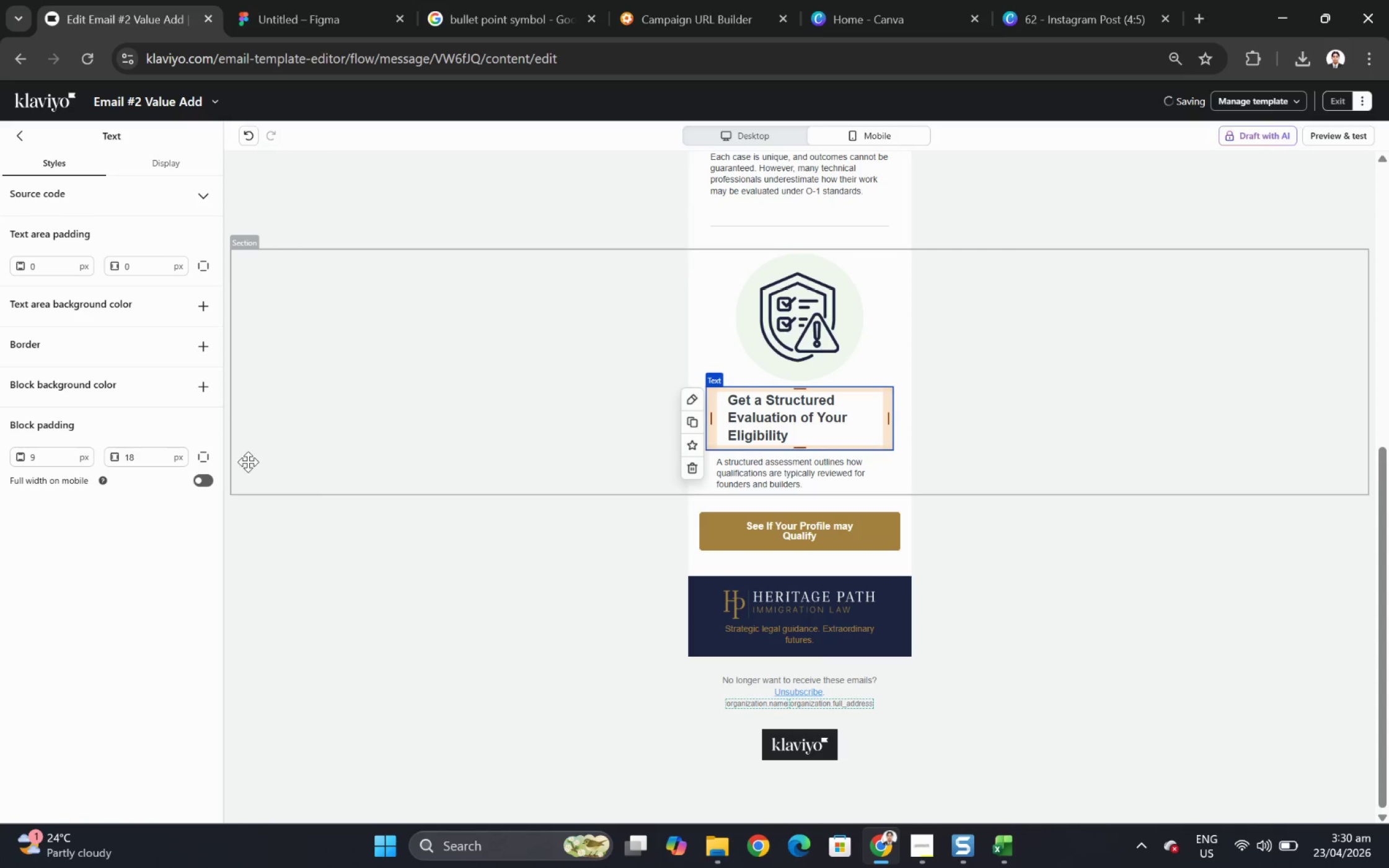 
left_click([205, 476])
 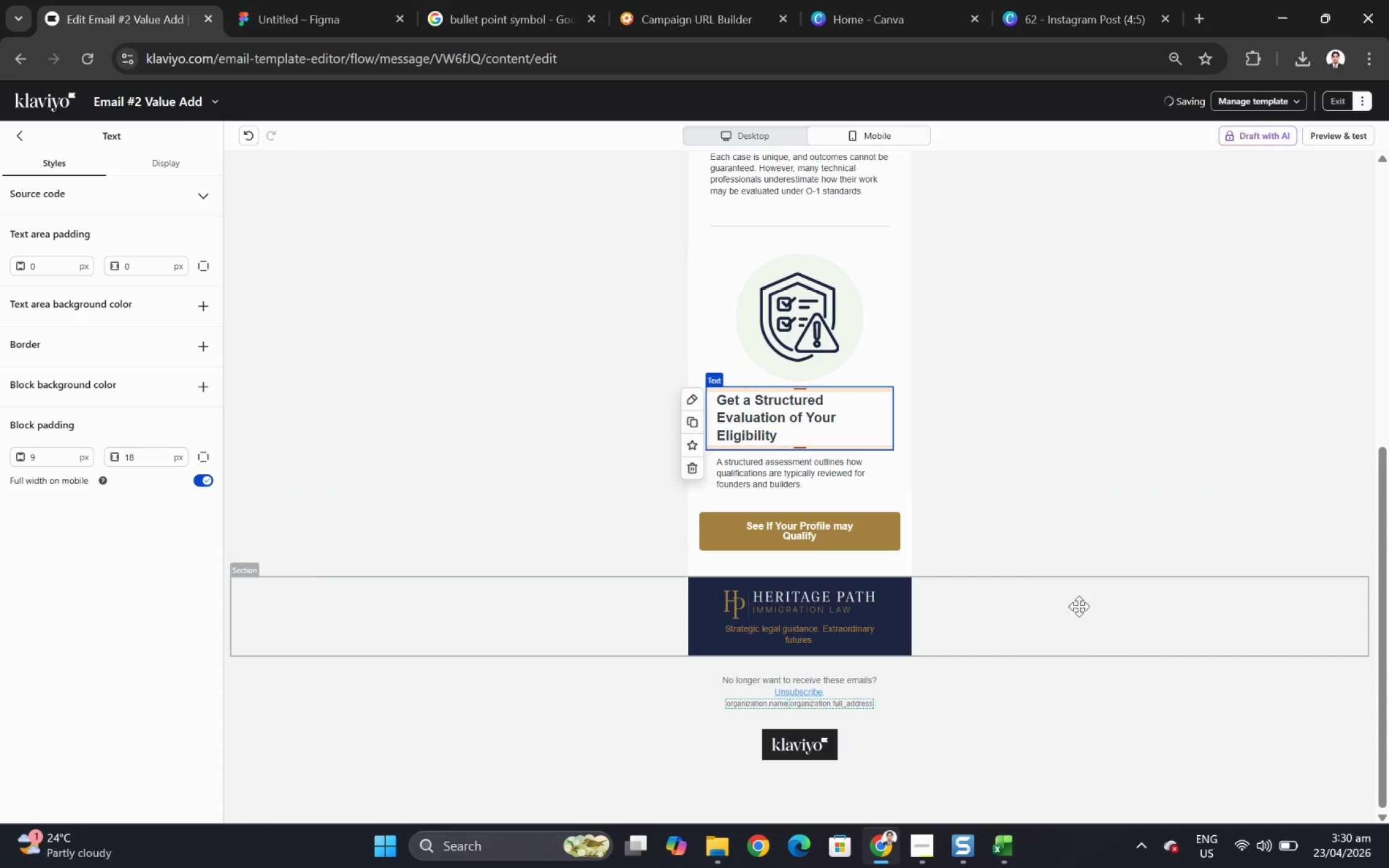 
left_click([1108, 634])
 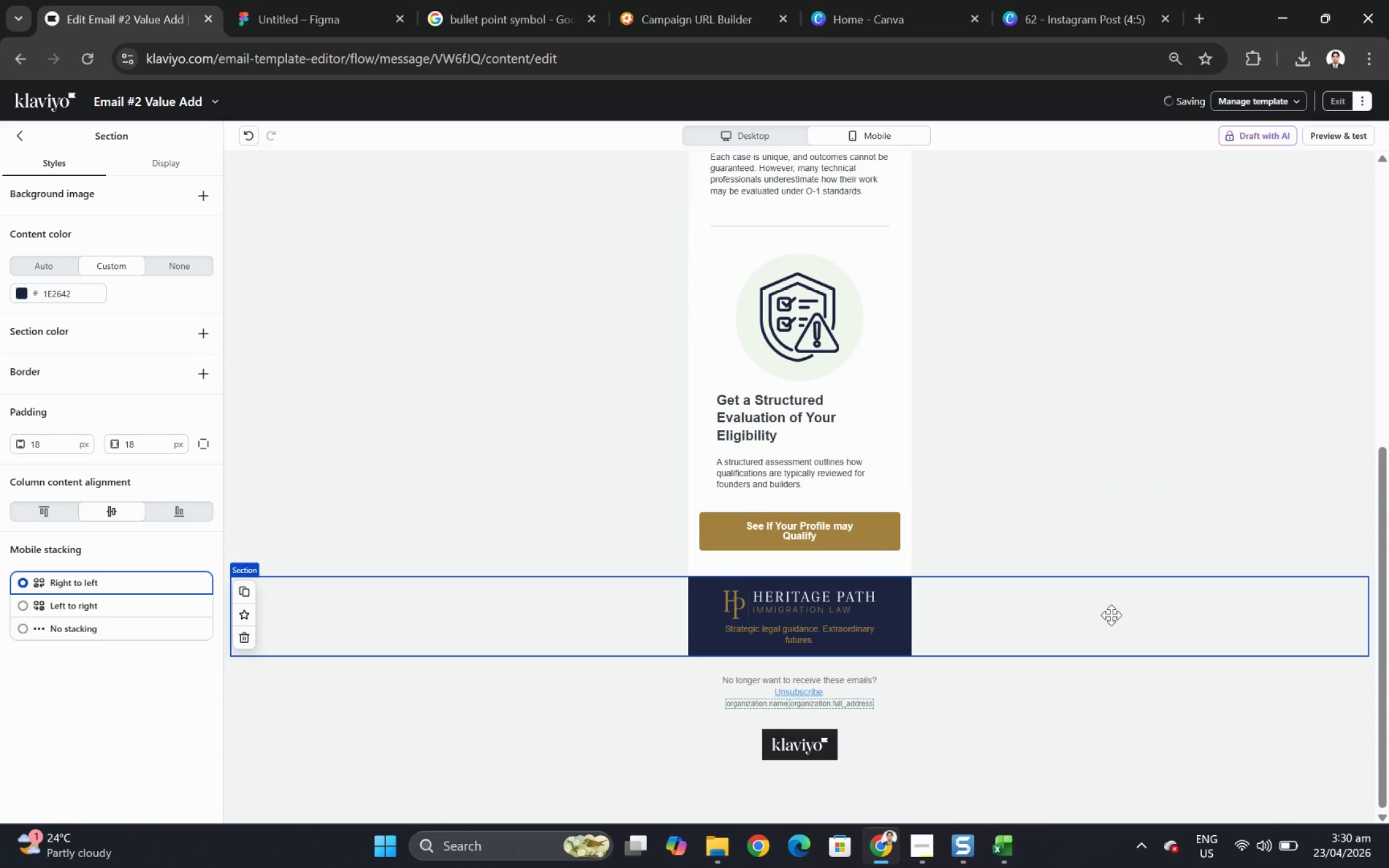 
scroll: coordinate [1111, 608], scroll_direction: up, amount: 2.0
 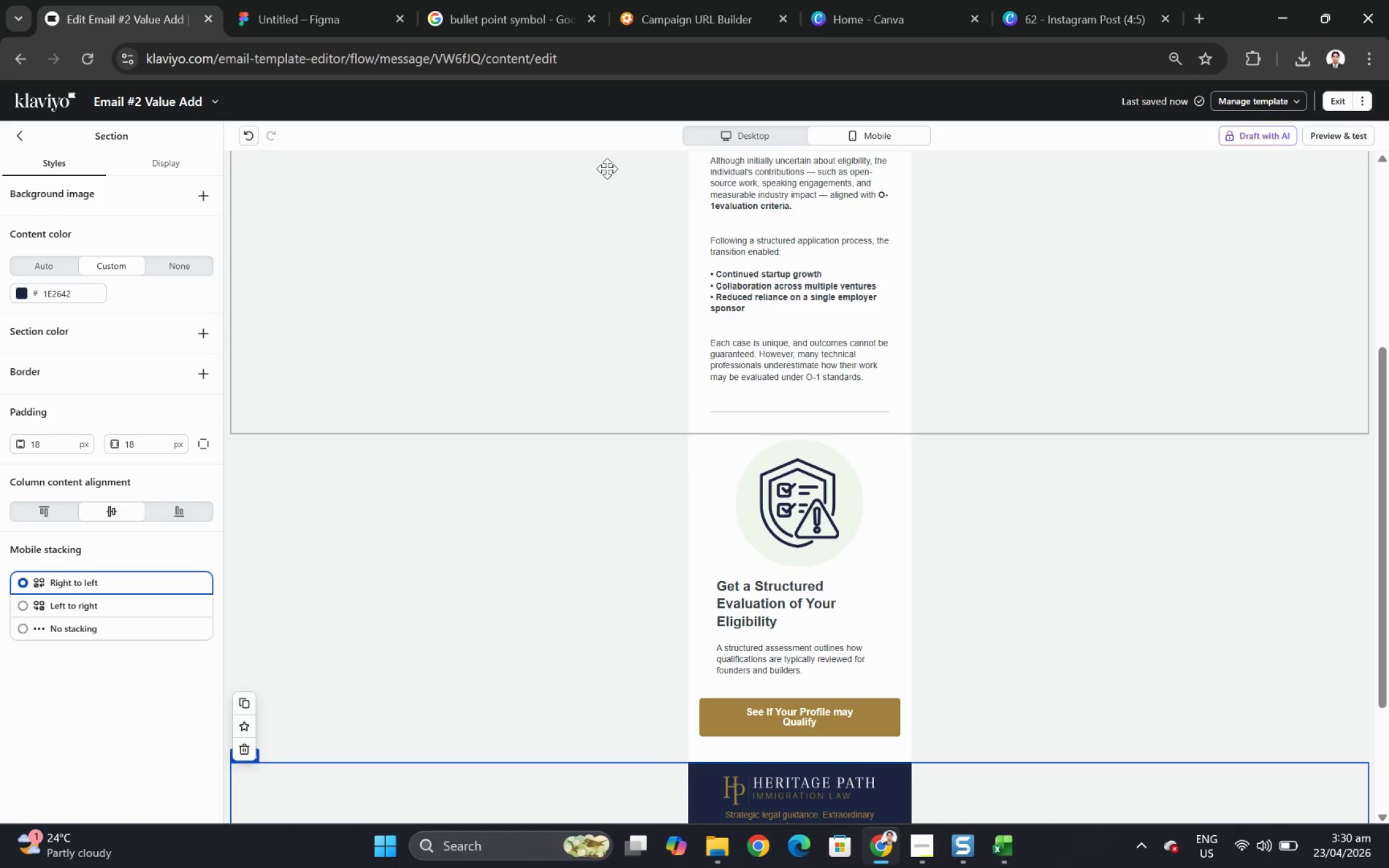 
left_click([252, 132])
 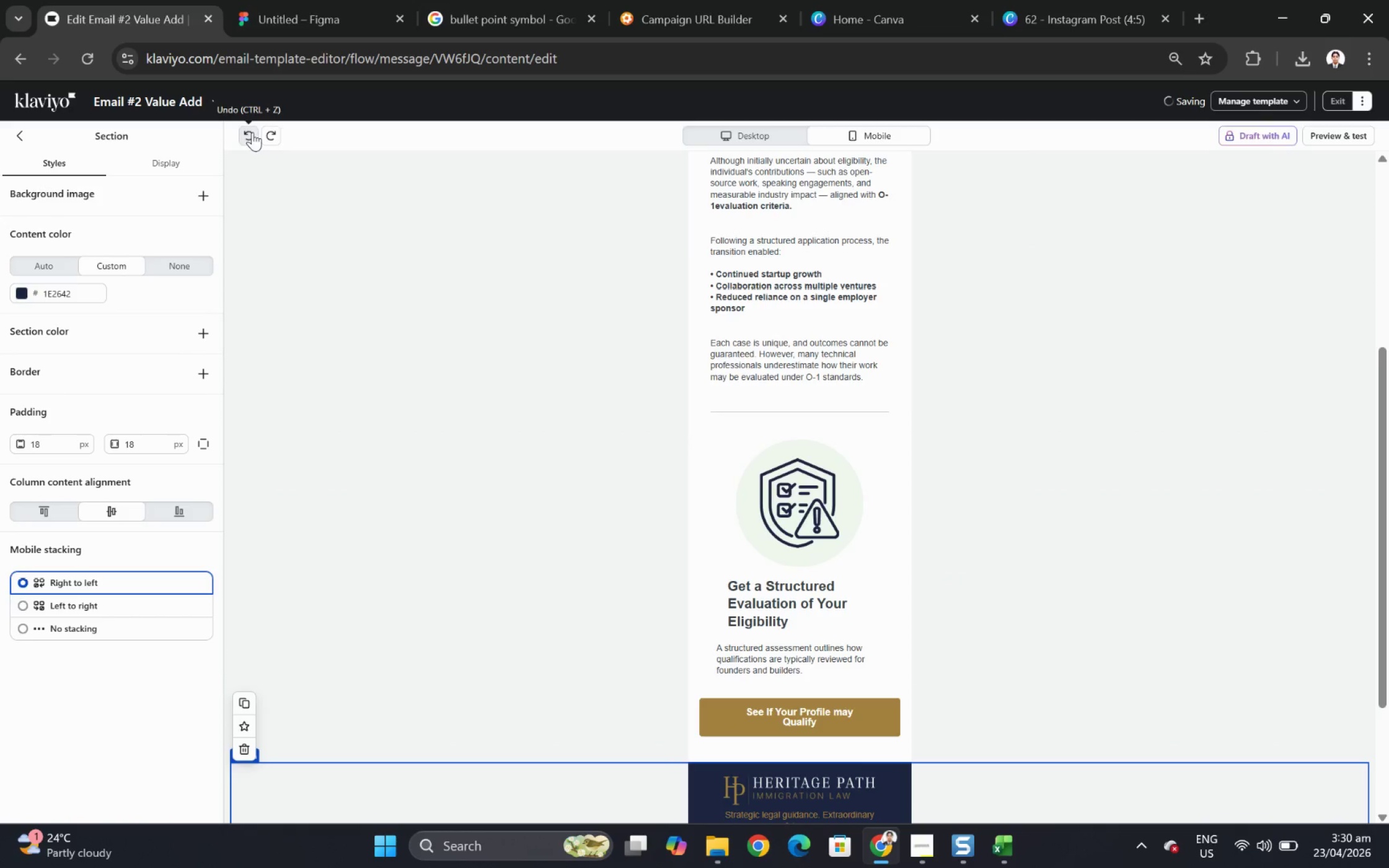 
left_click([252, 132])
 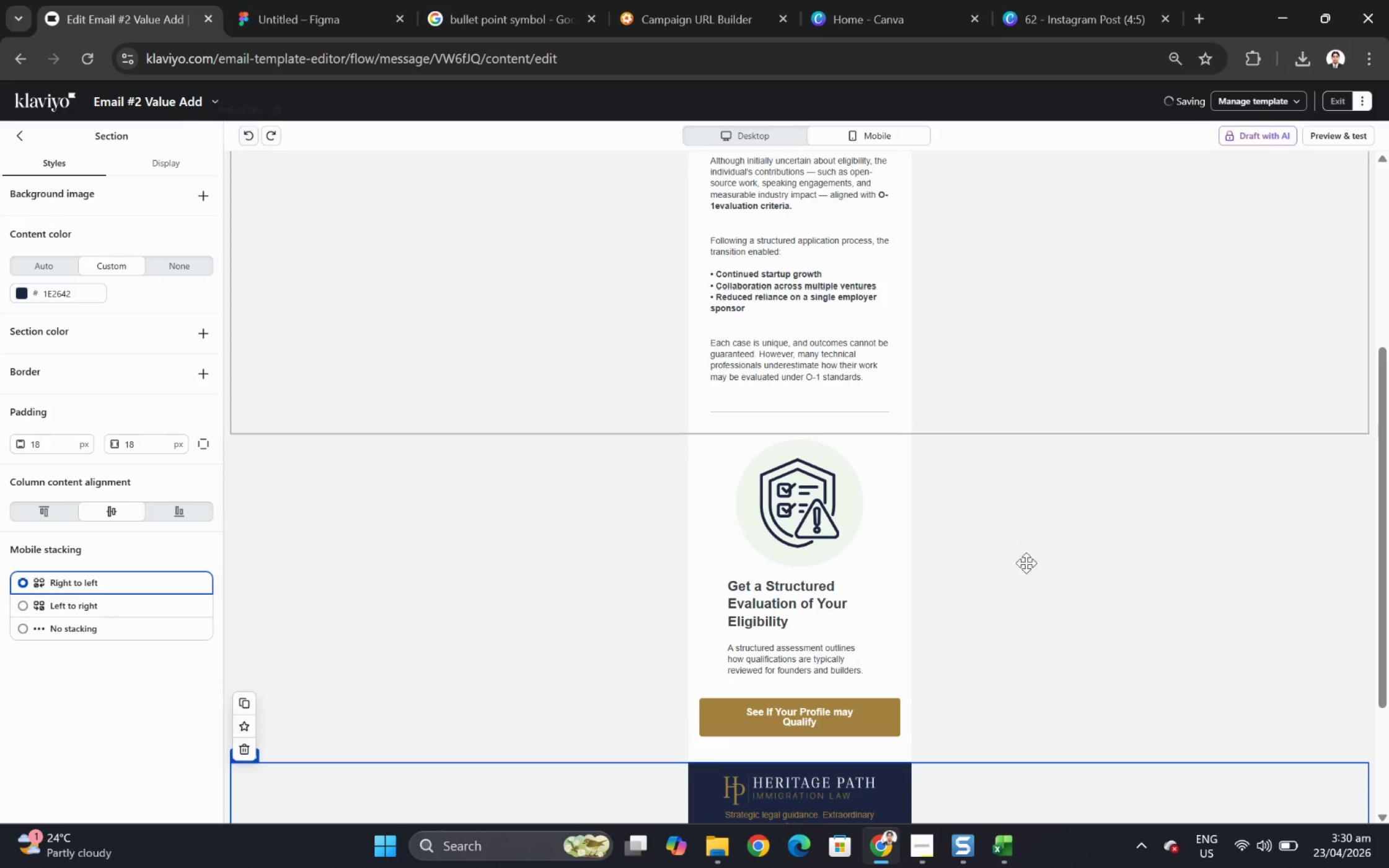 
scroll: coordinate [1092, 592], scroll_direction: up, amount: 3.0
 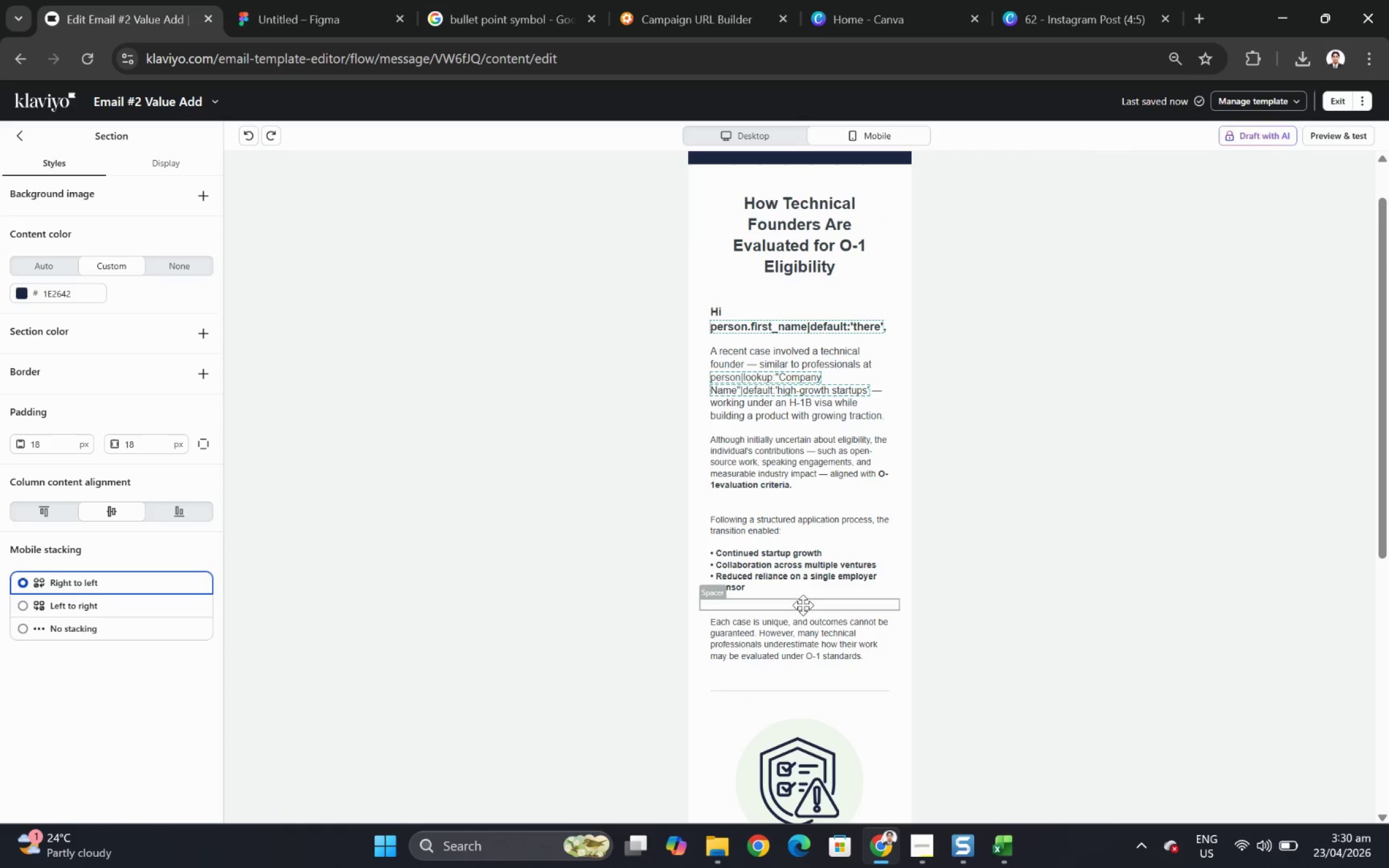 
double_click([809, 623])
 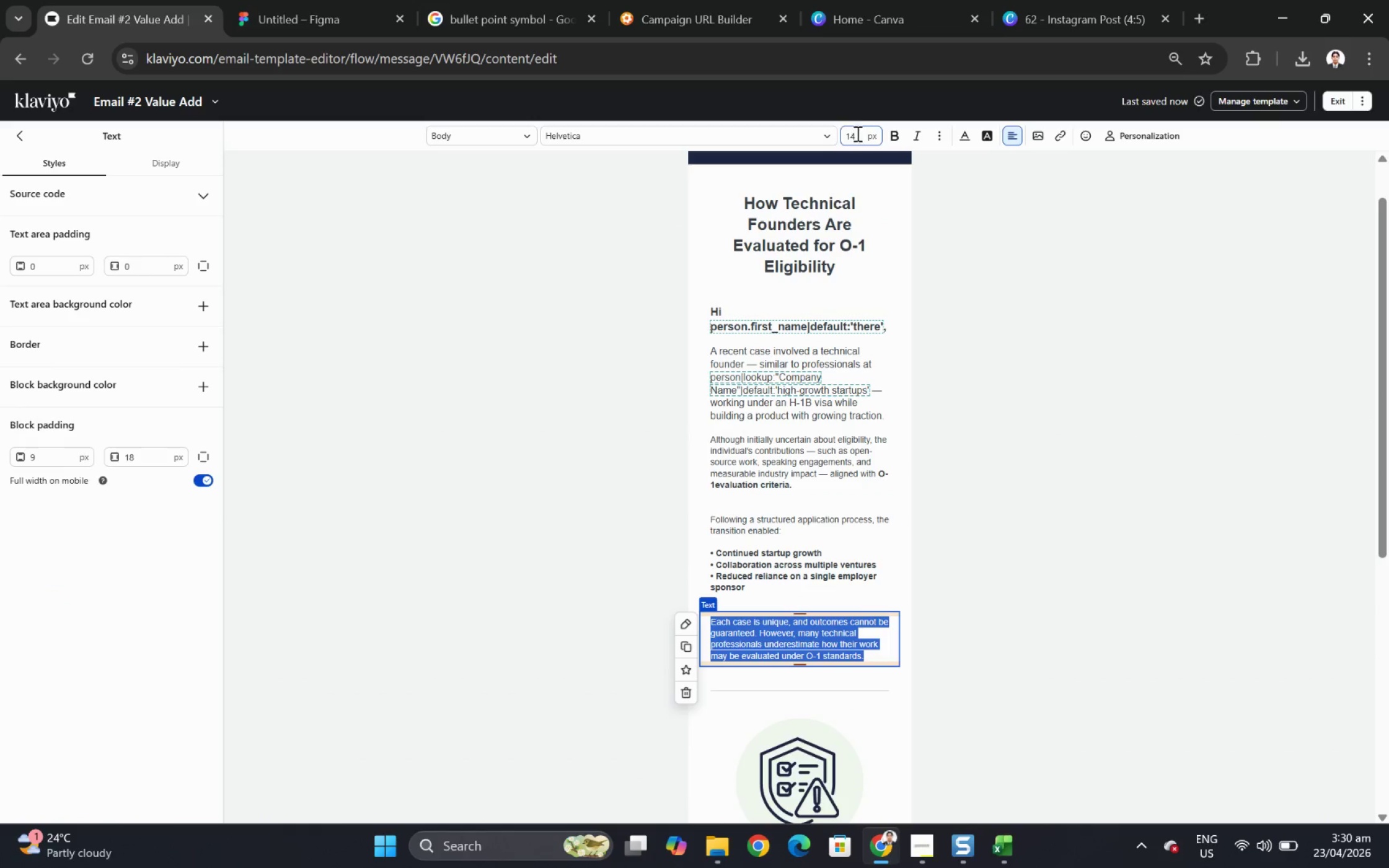 
double_click([856, 133])
 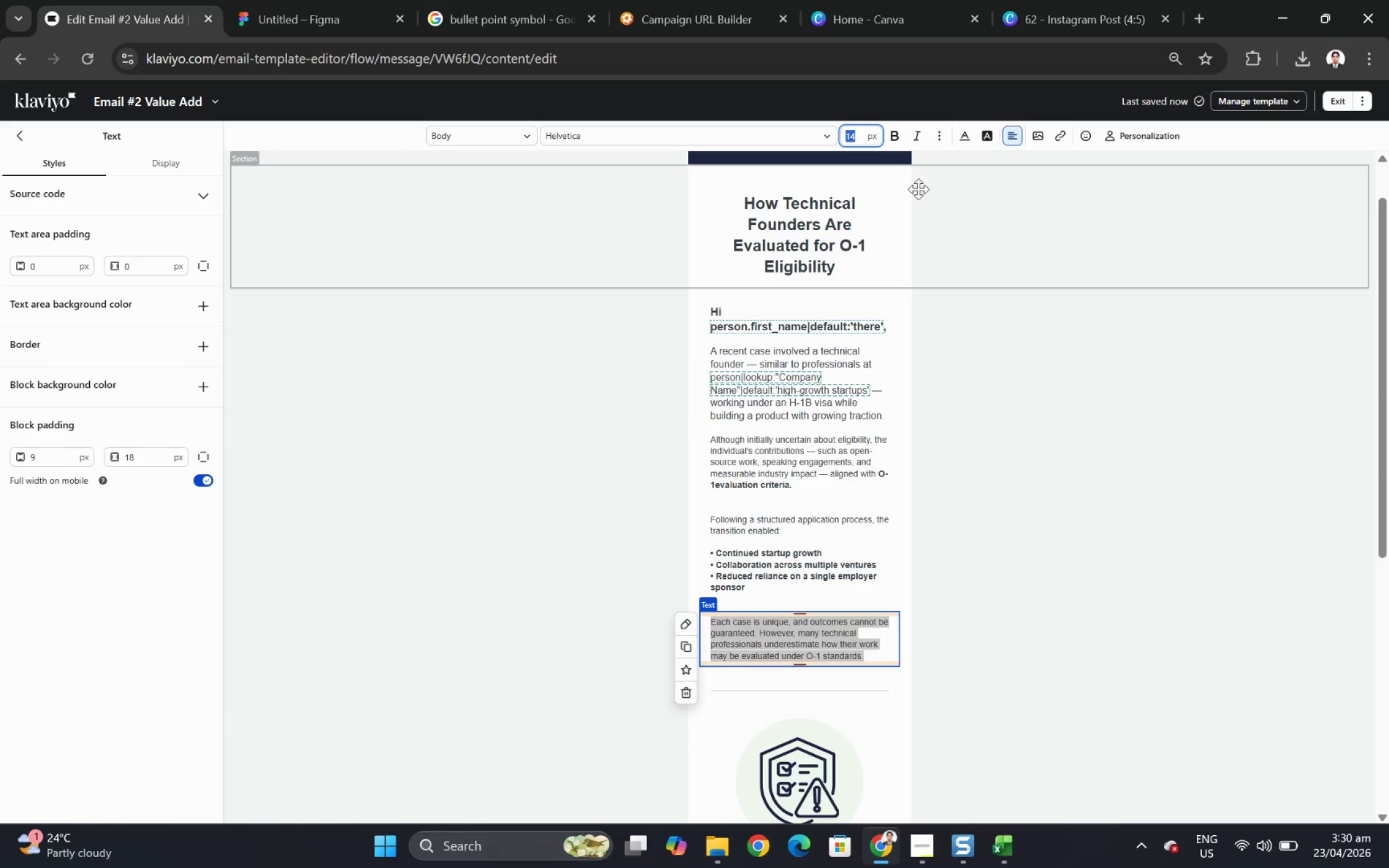 
key(Numpad1)
 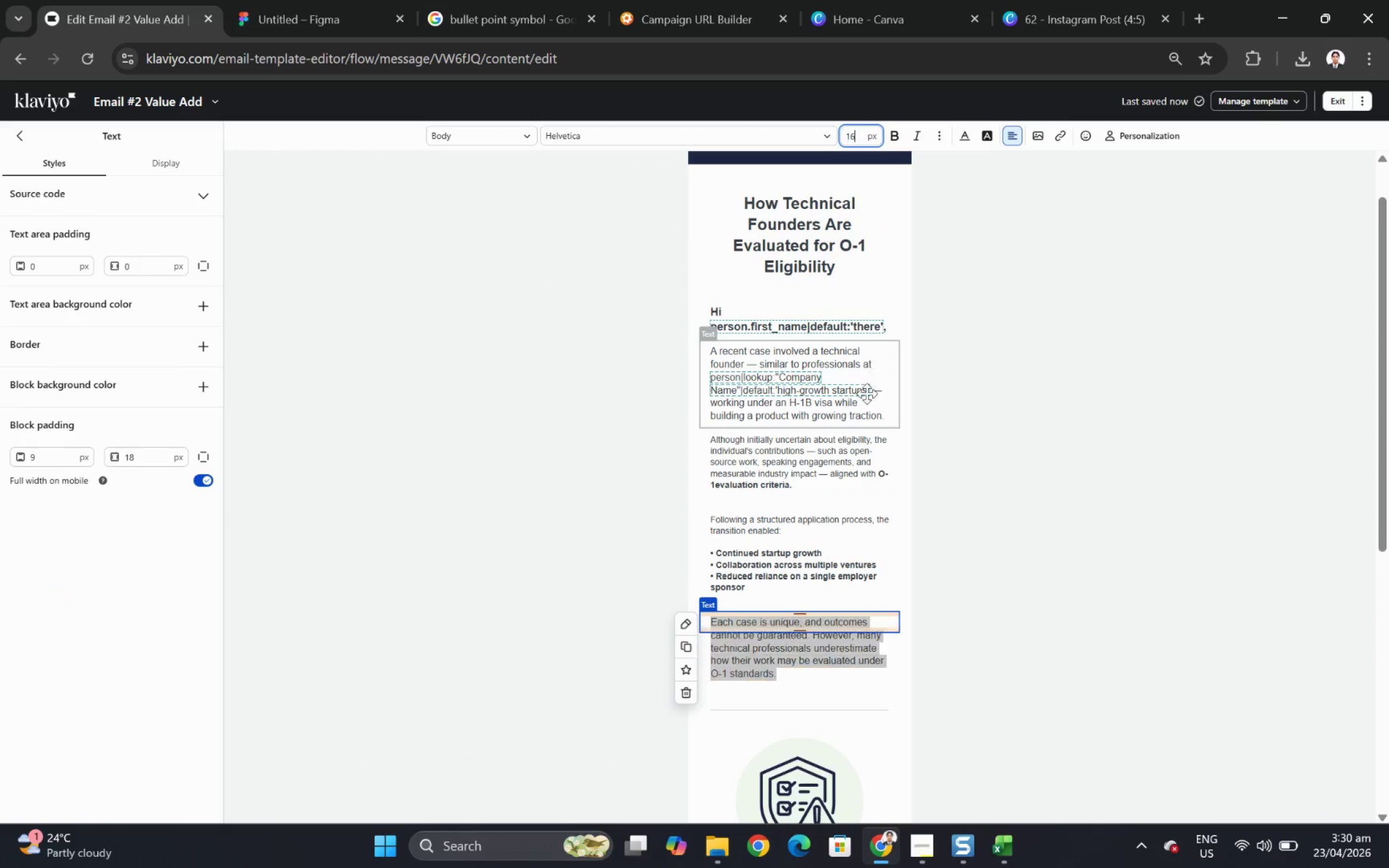 
key(Numpad6)
 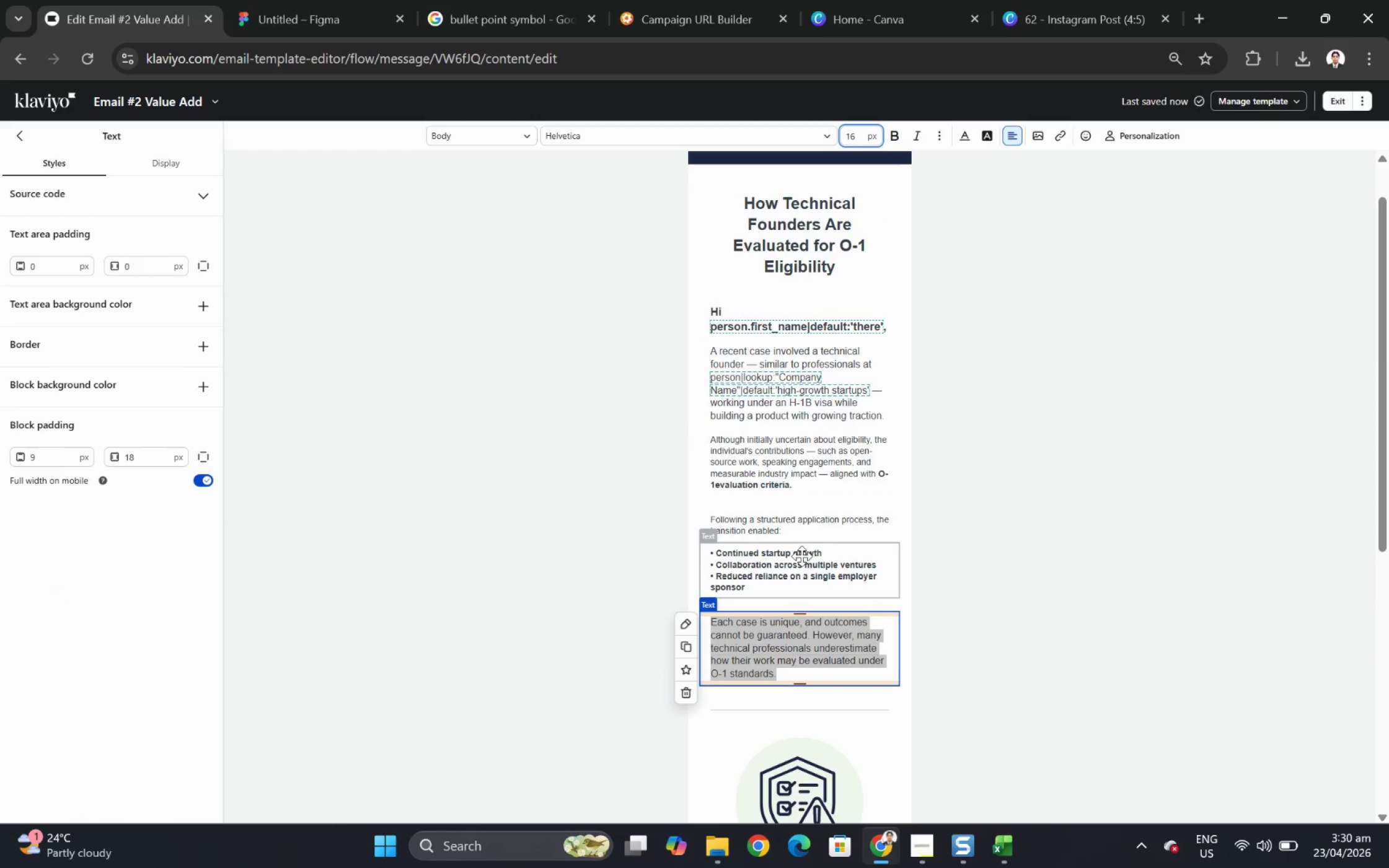 
double_click([801, 556])
 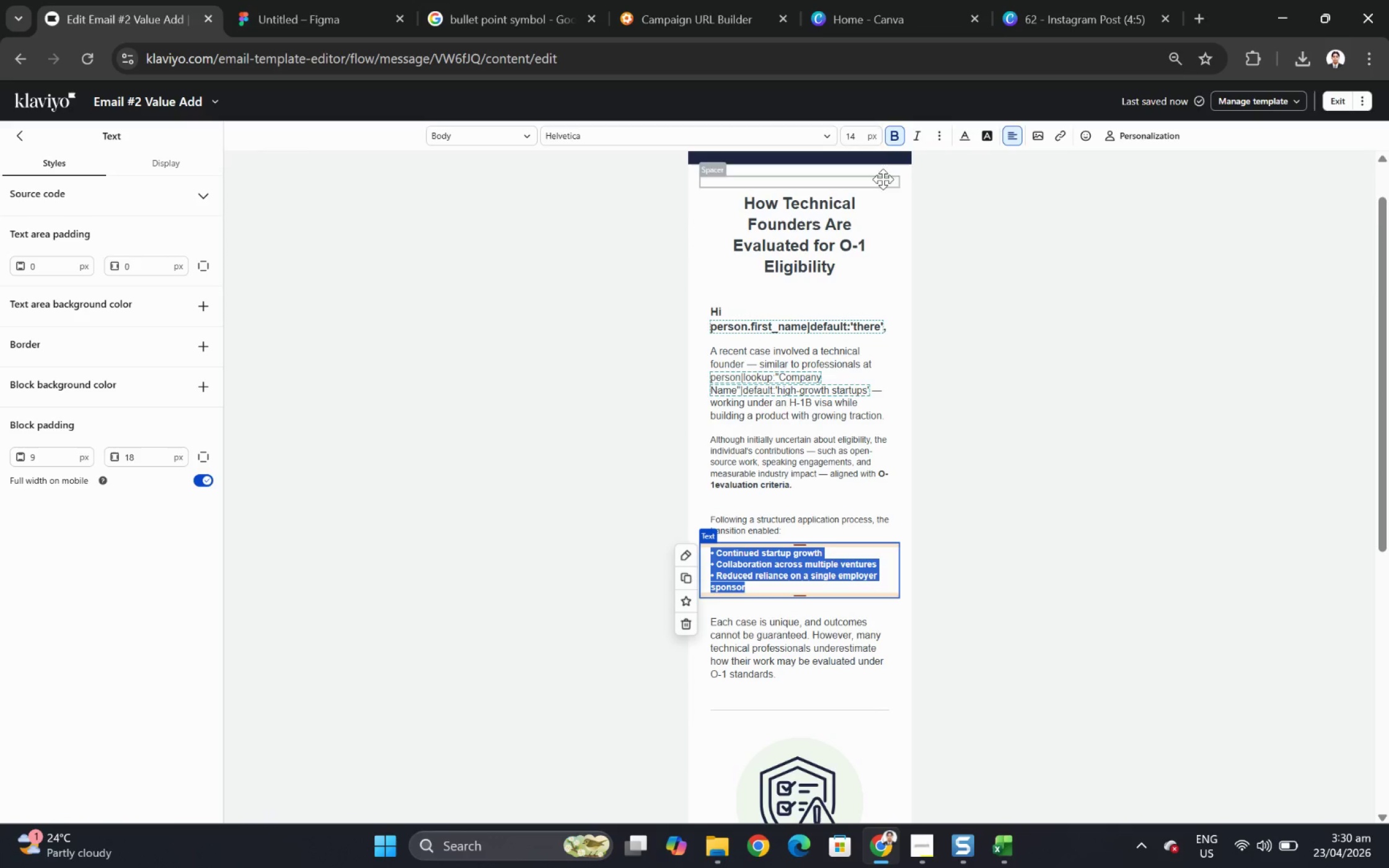 
double_click([856, 134])
 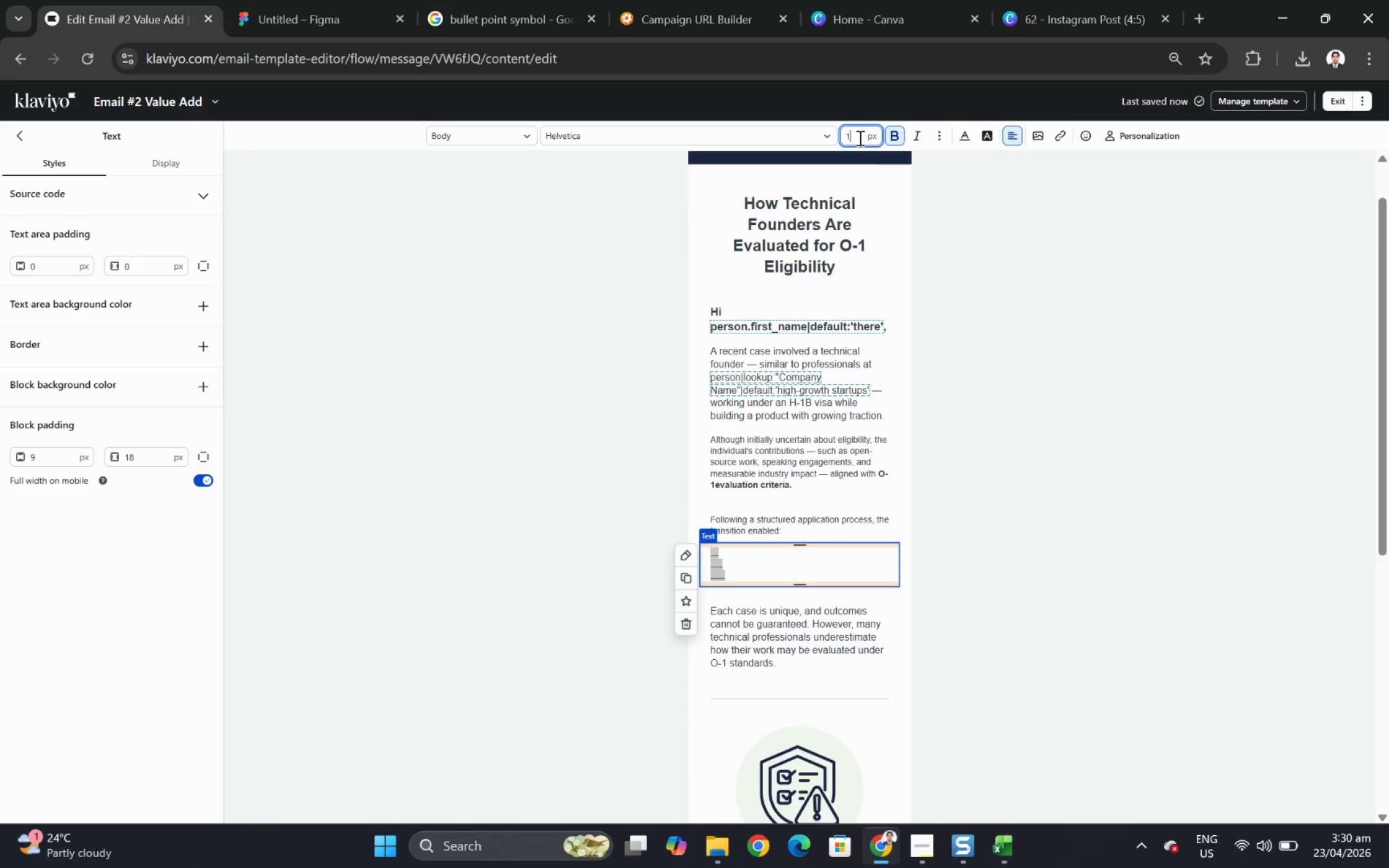 
key(Numpad1)
 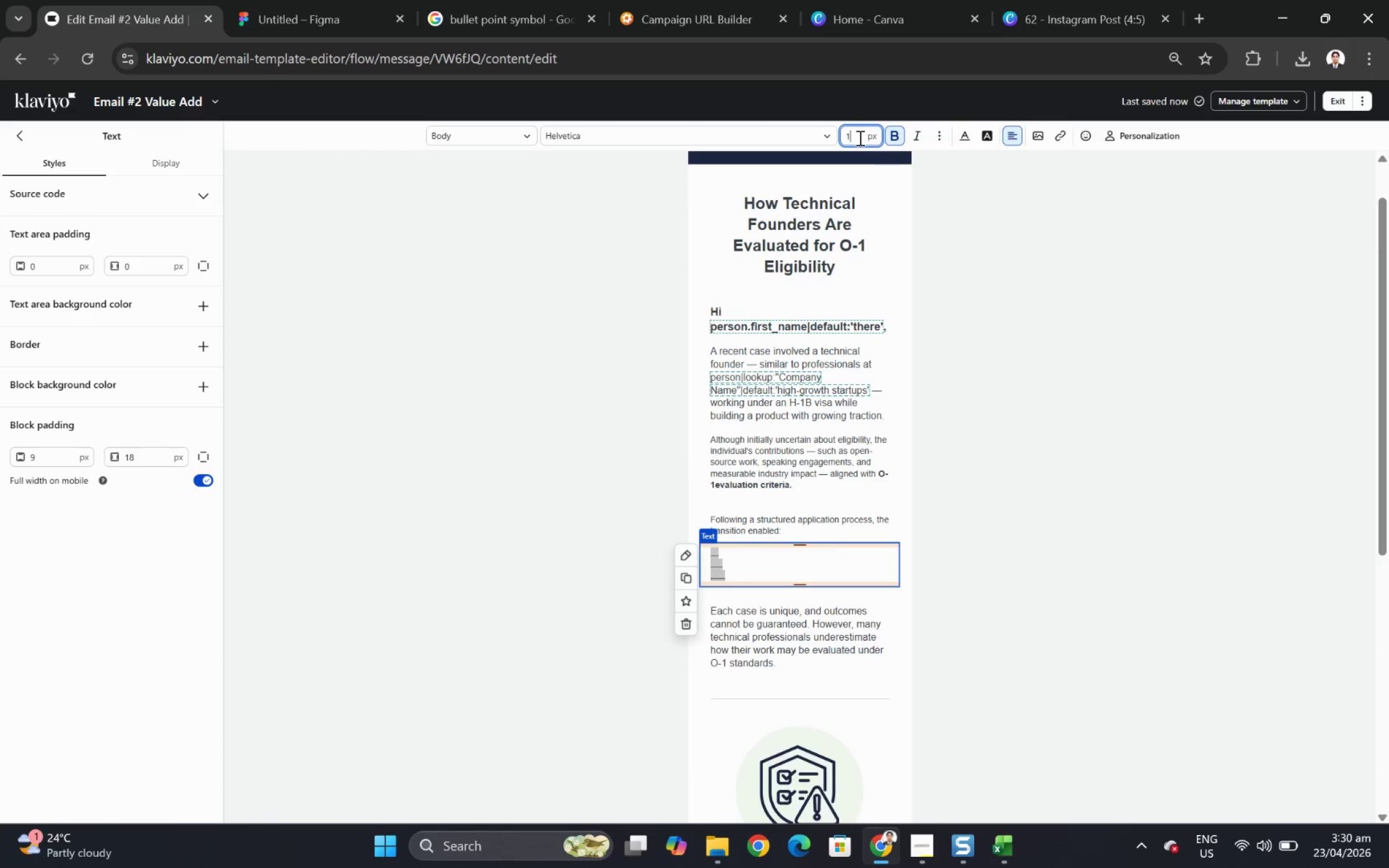 
key(Numpad6)
 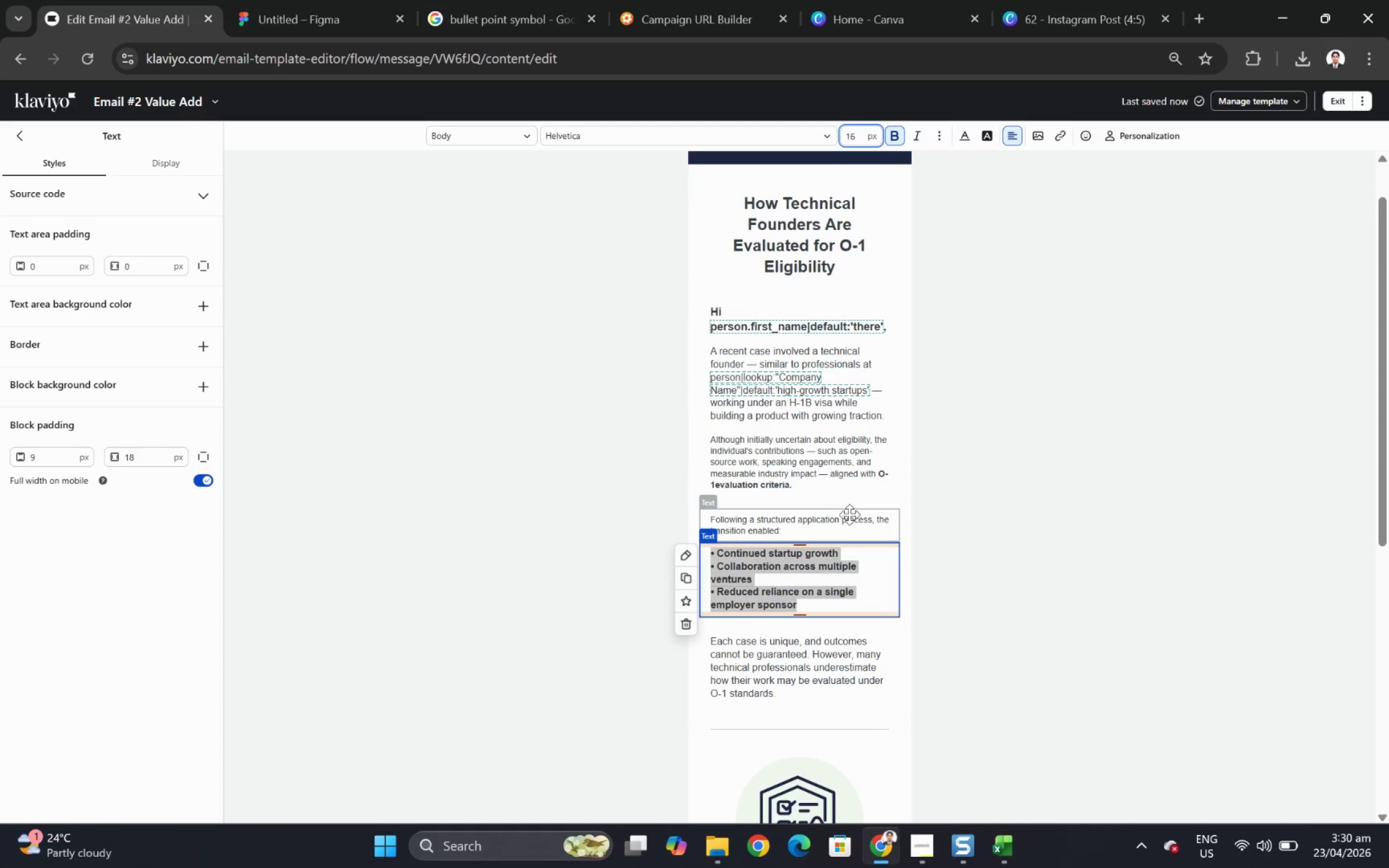 
double_click([849, 518])
 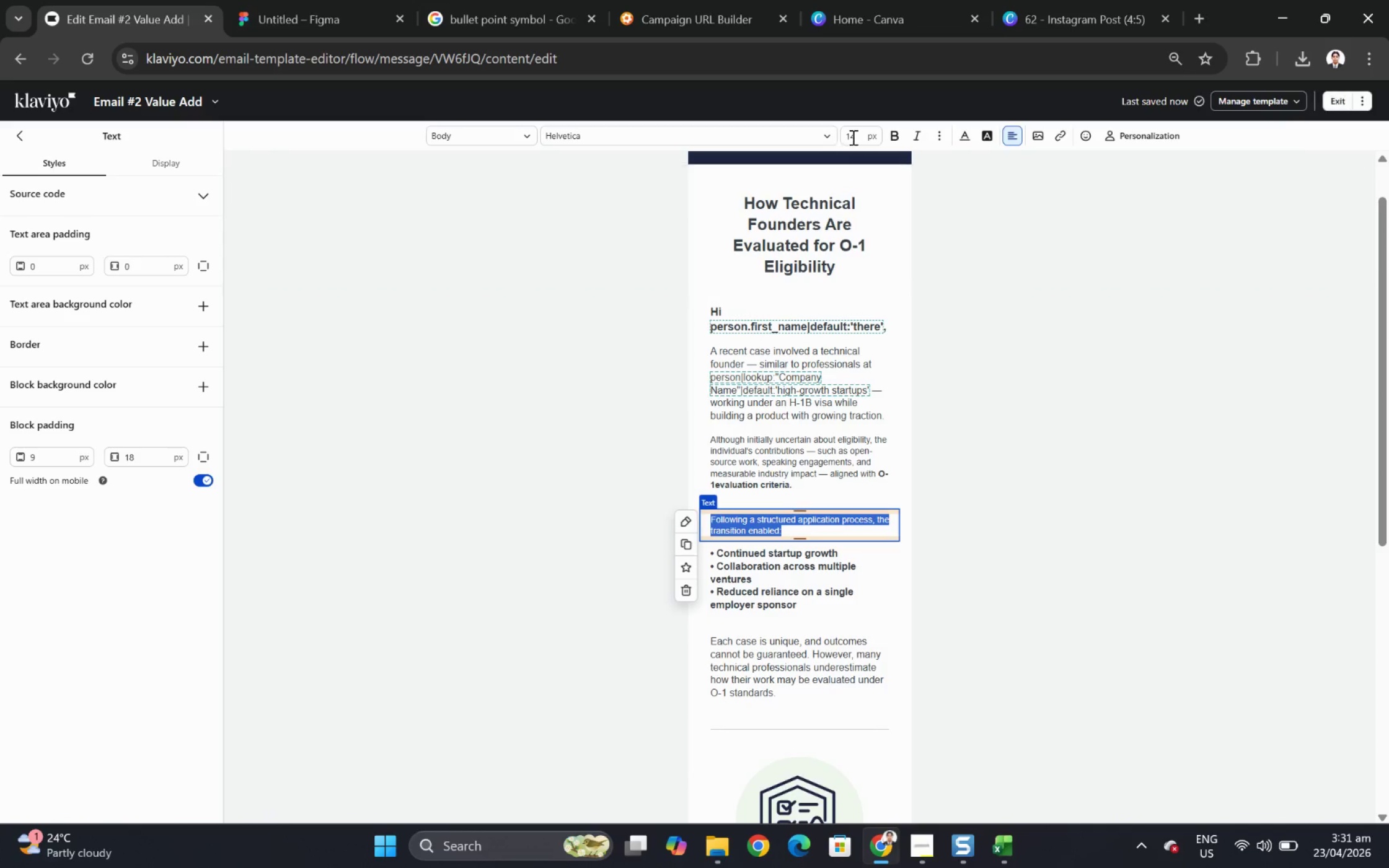 
double_click([852, 136])
 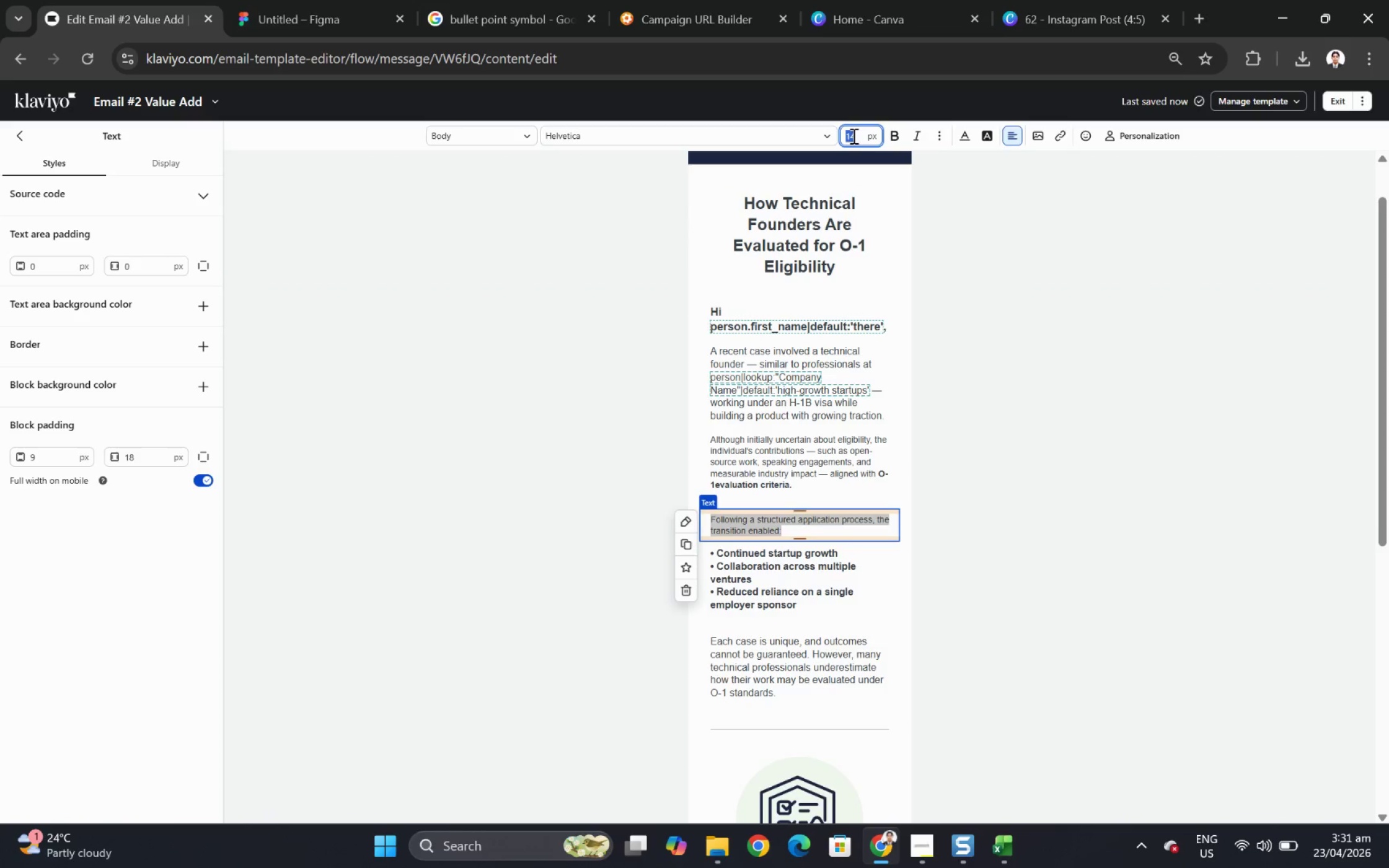 
key(Numpad1)
 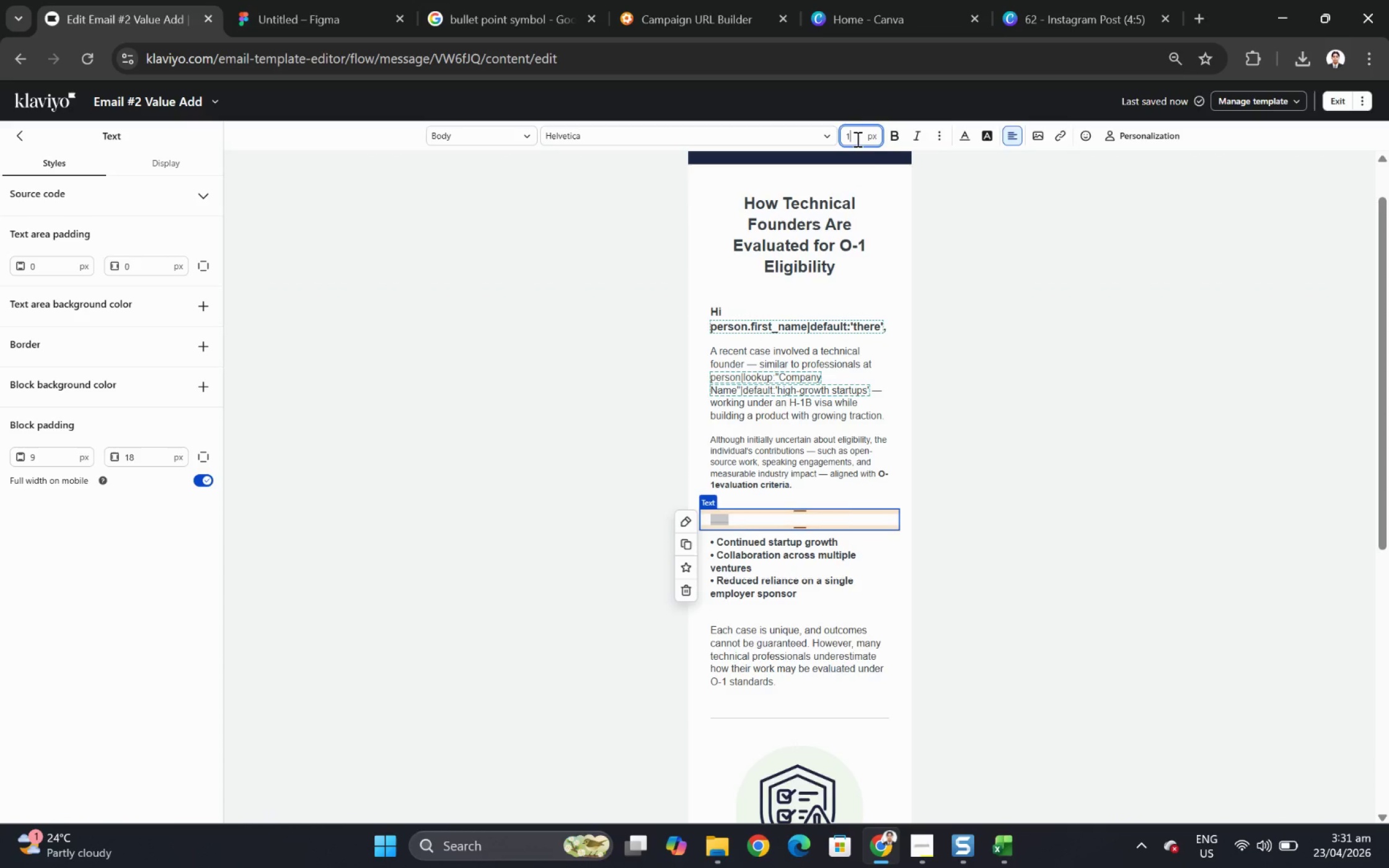 
key(Numpad6)
 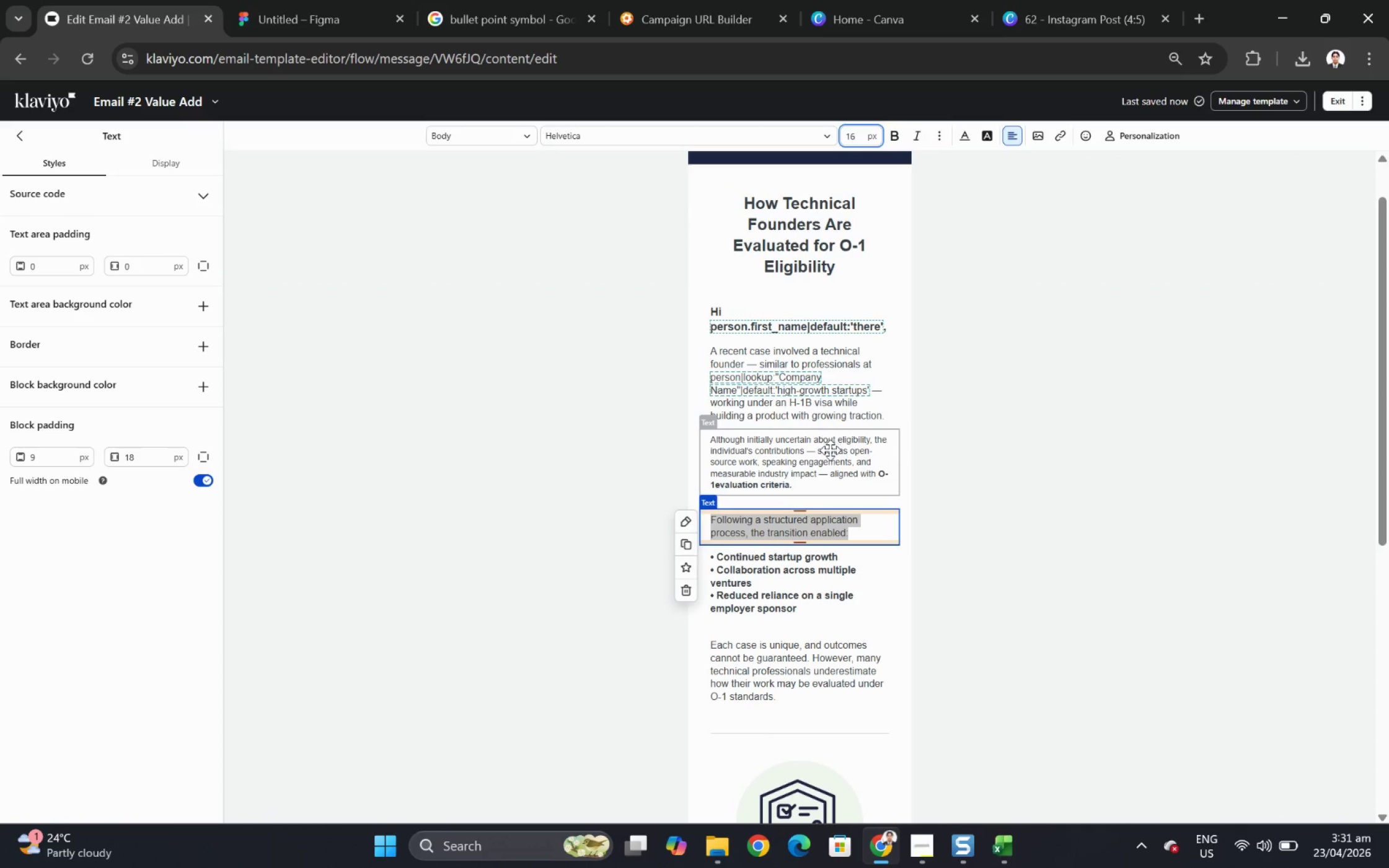 
double_click([830, 450])
 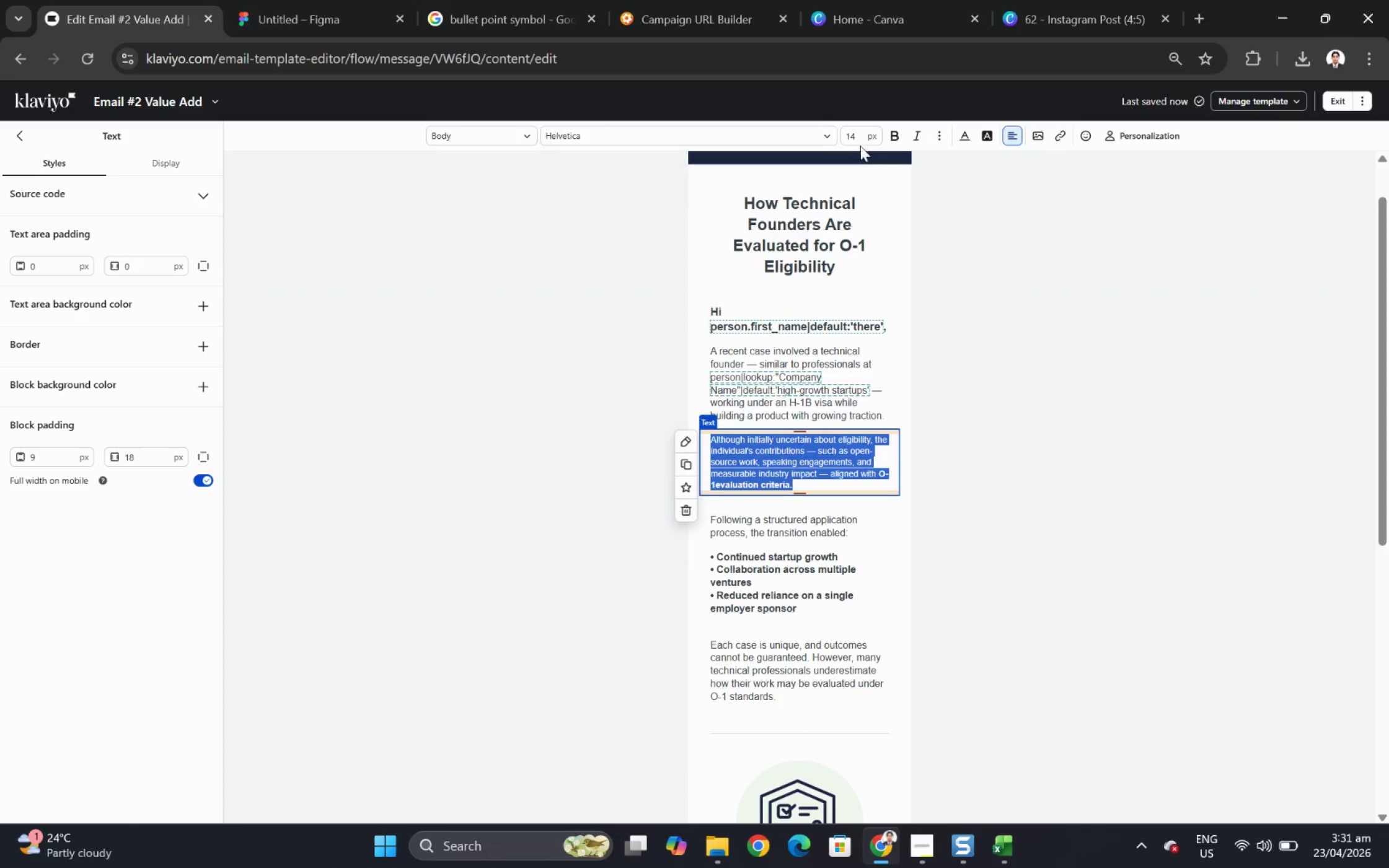 
double_click([857, 133])
 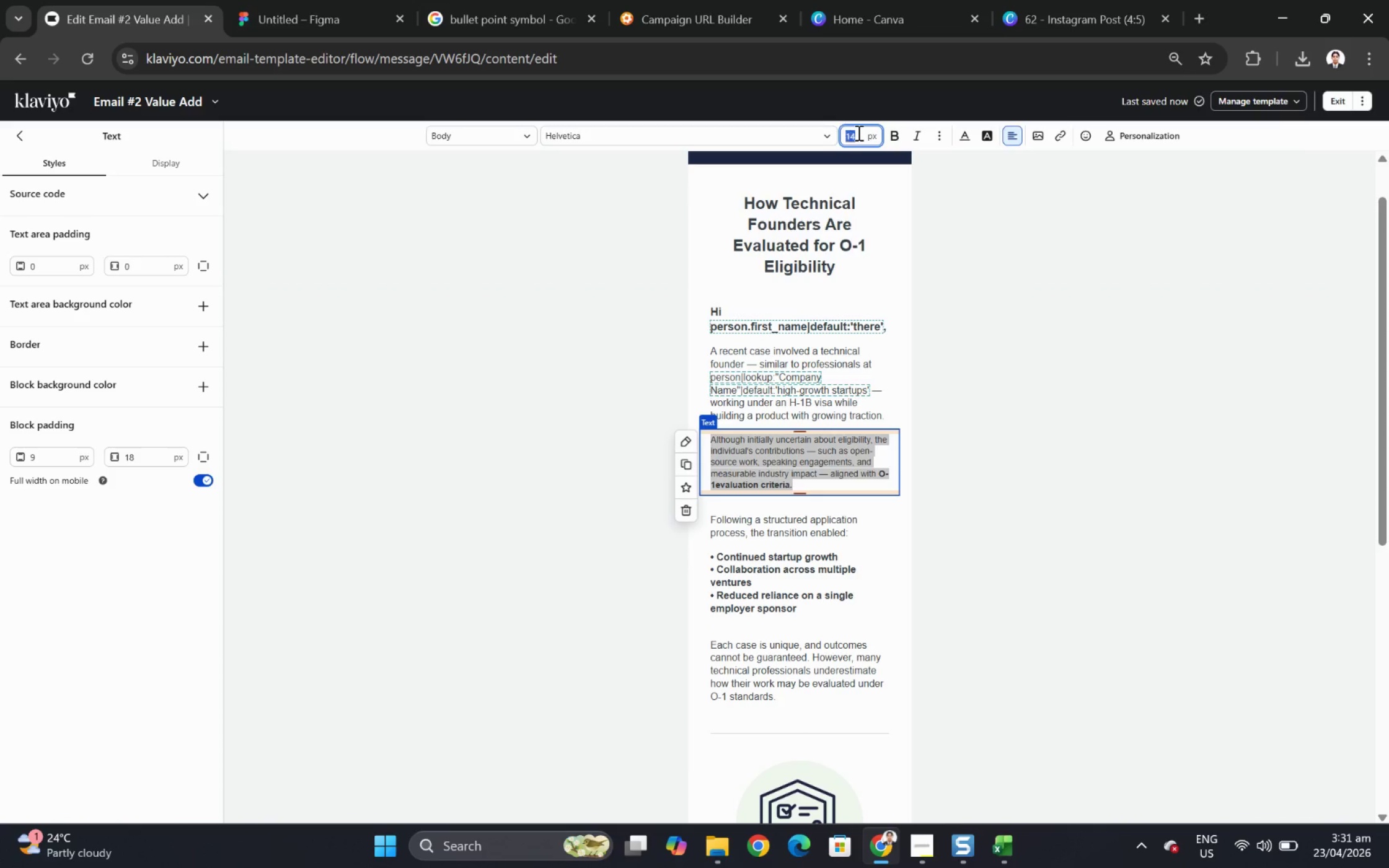 
key(Numpad1)
 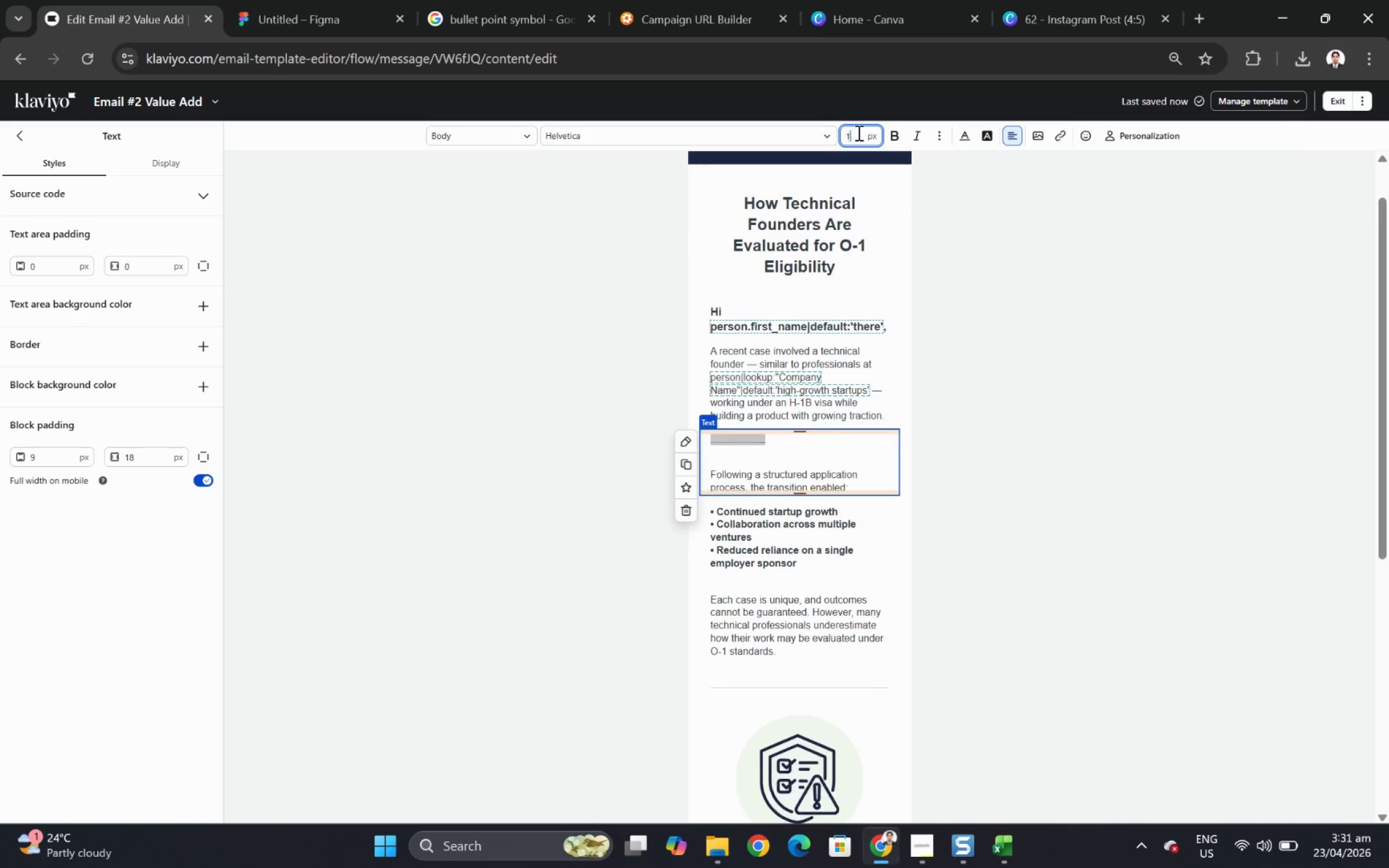 
key(Numpad6)
 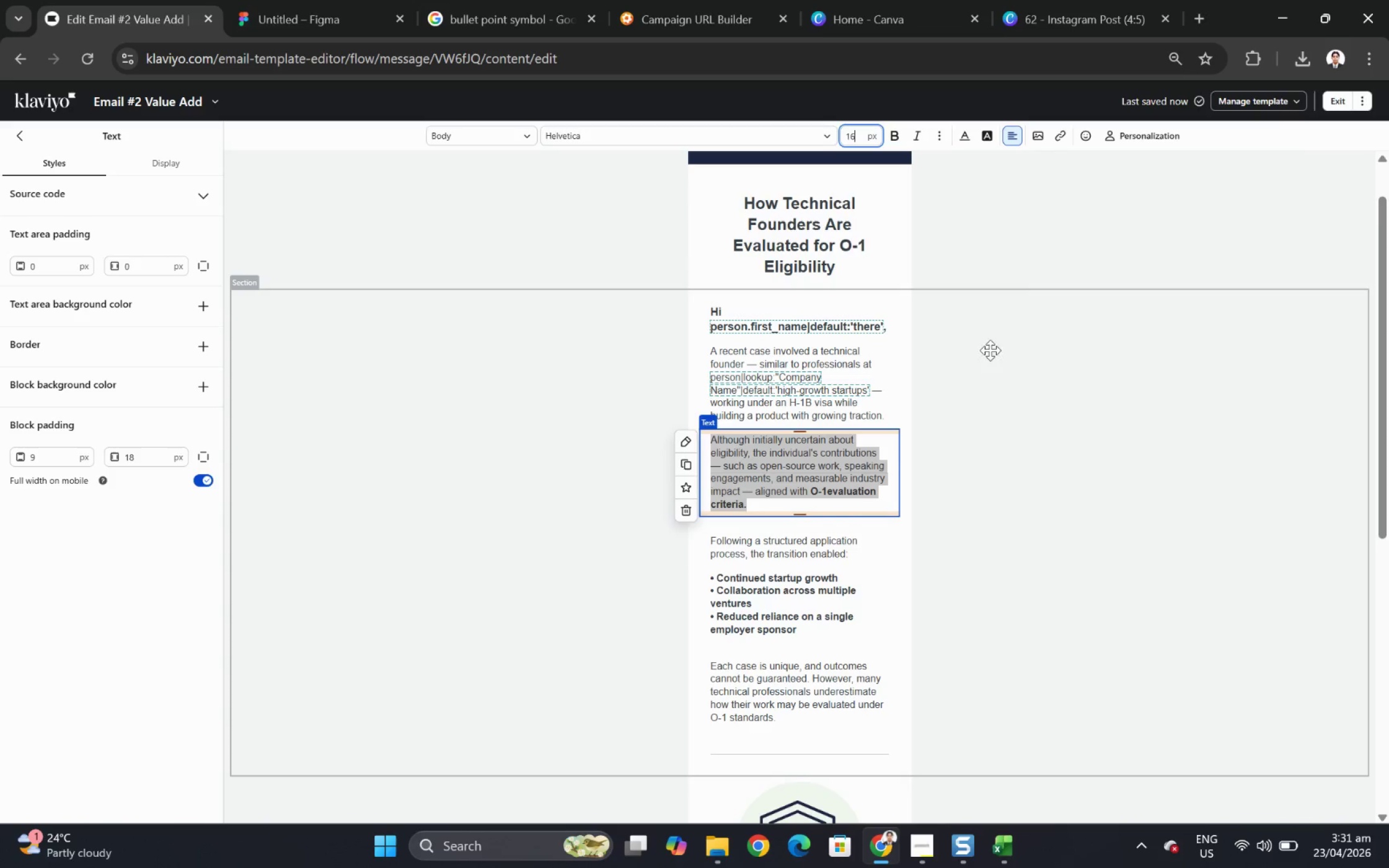 
left_click([997, 367])
 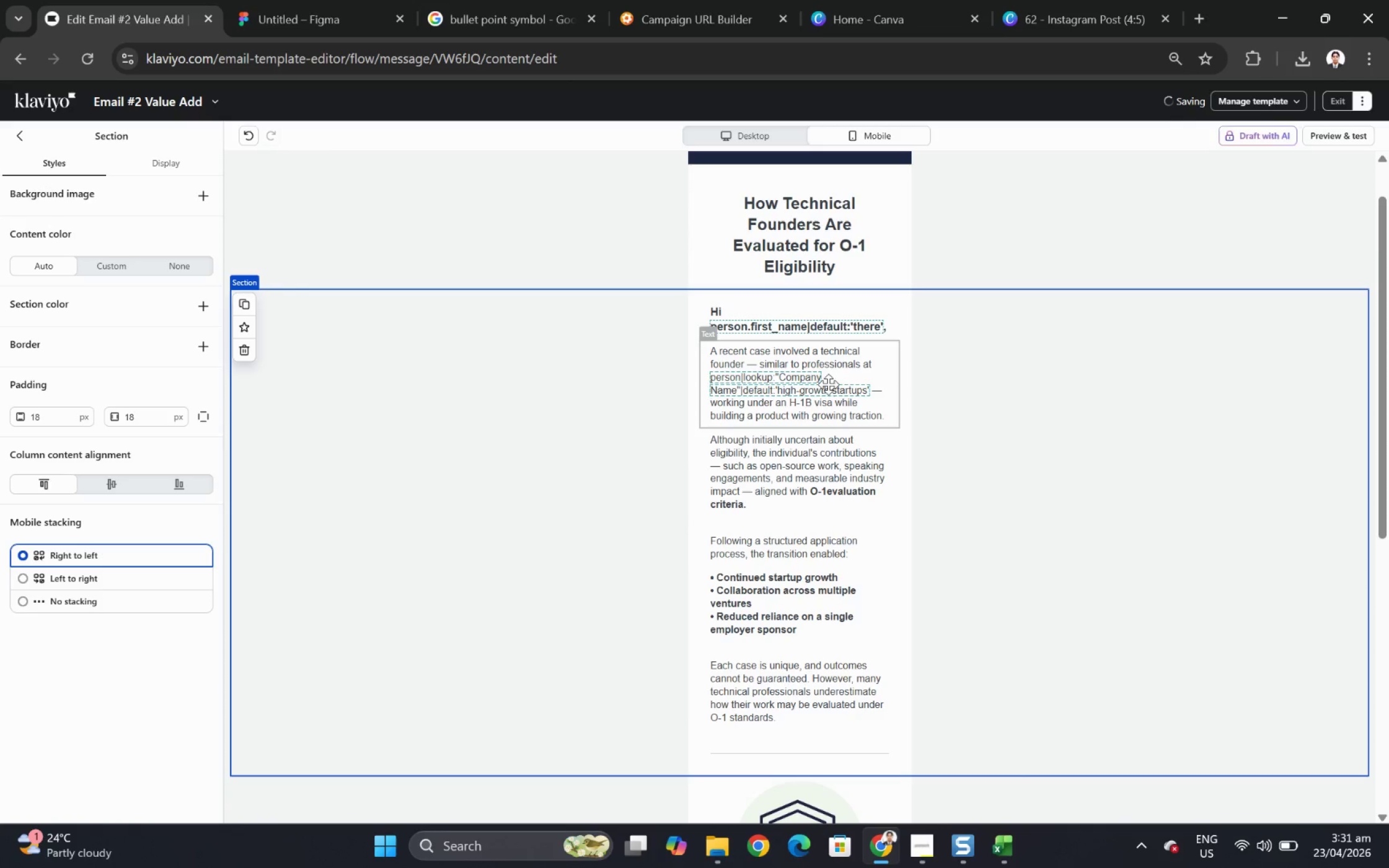 
left_click([822, 384])
 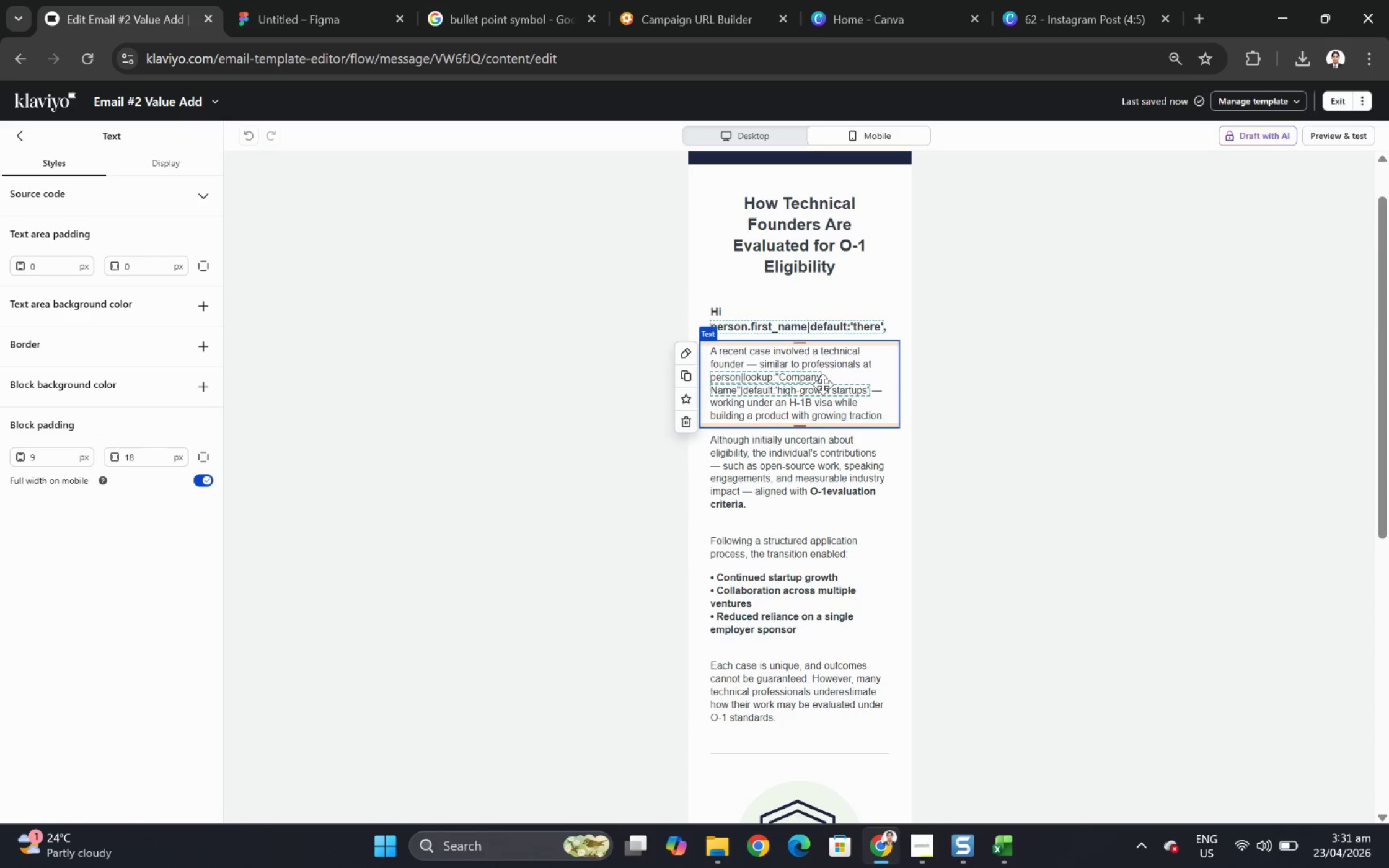 
double_click([822, 384])
 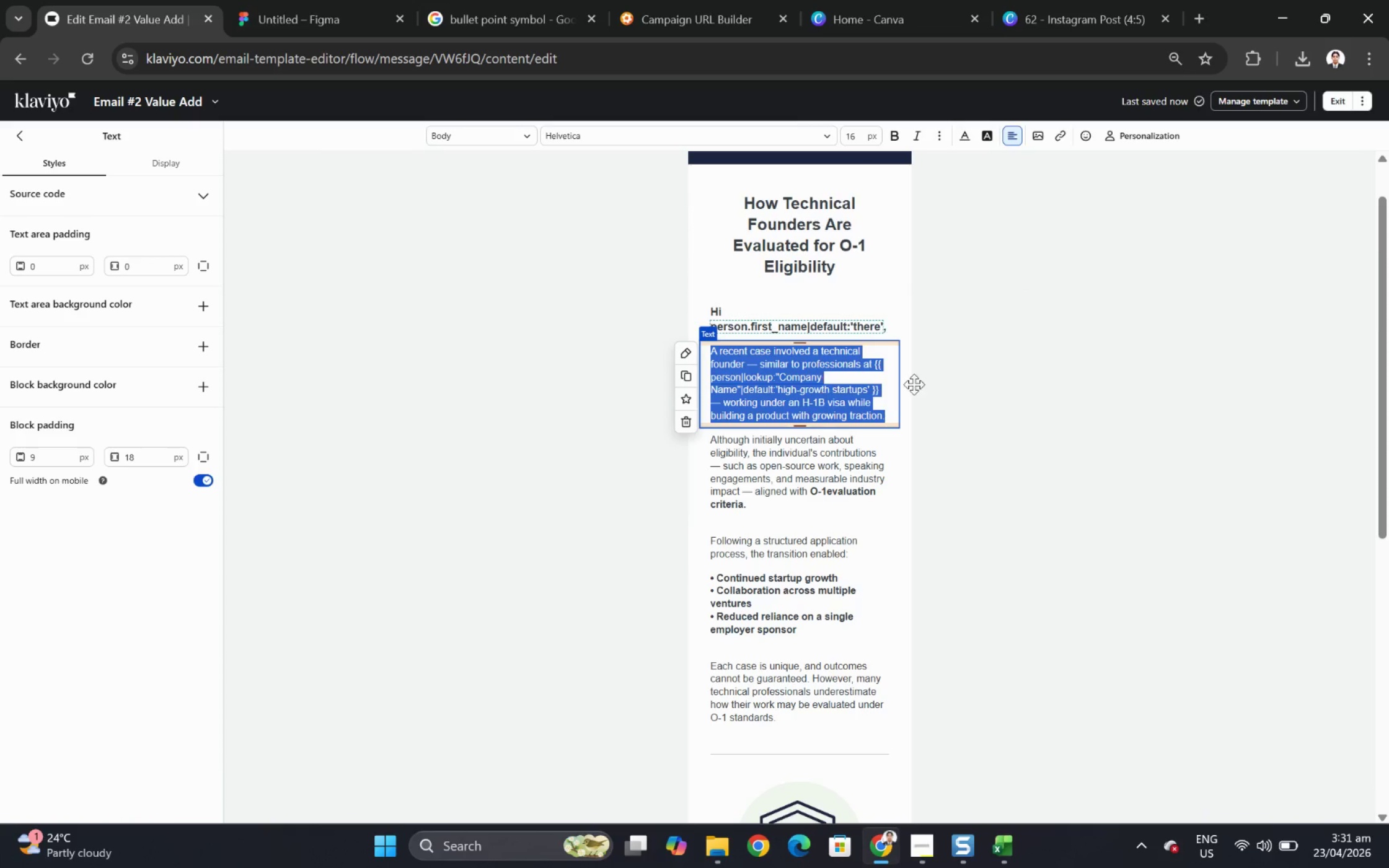 
left_click([989, 383])
 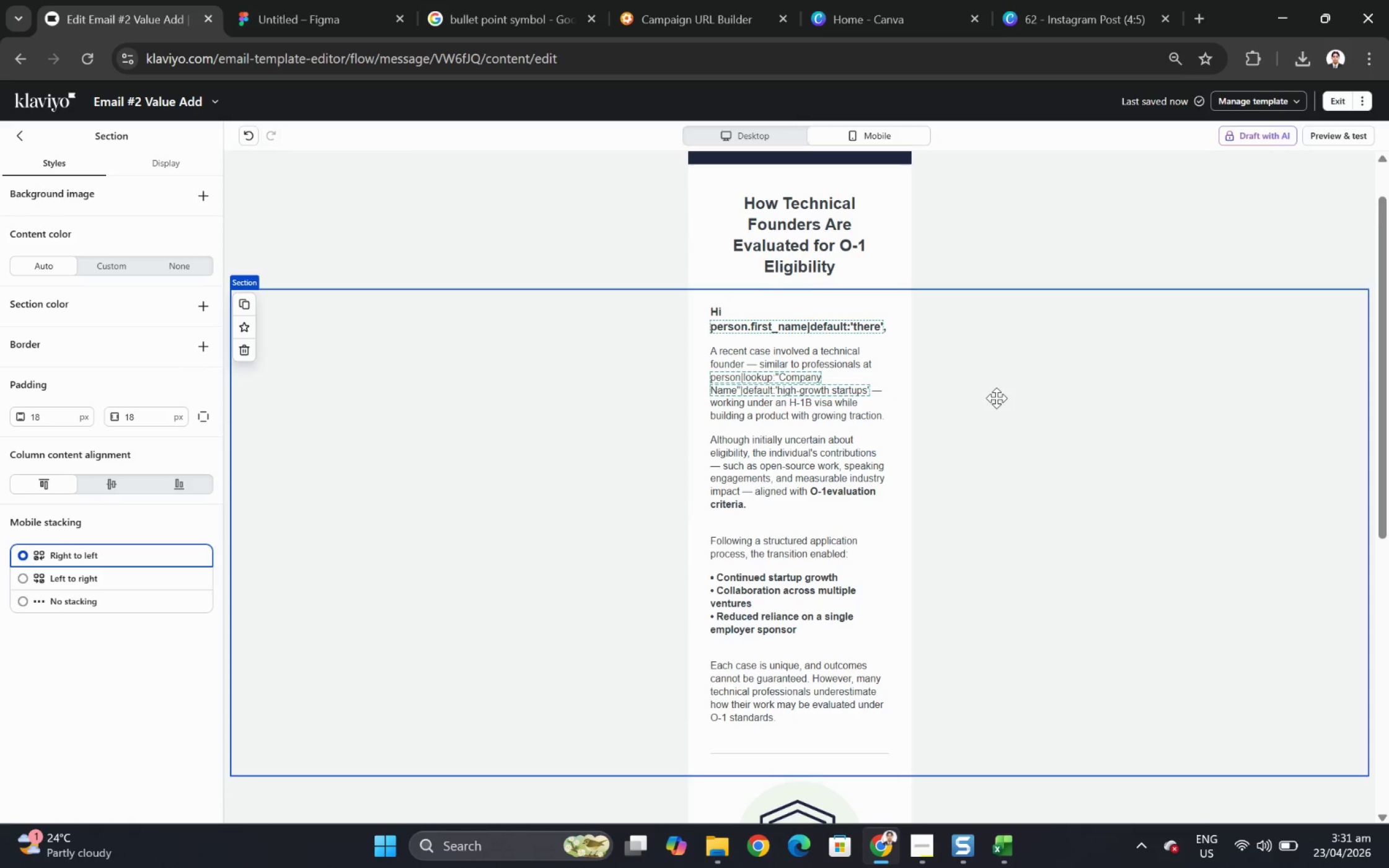 
scroll: coordinate [996, 410], scroll_direction: down, amount: 3.0
 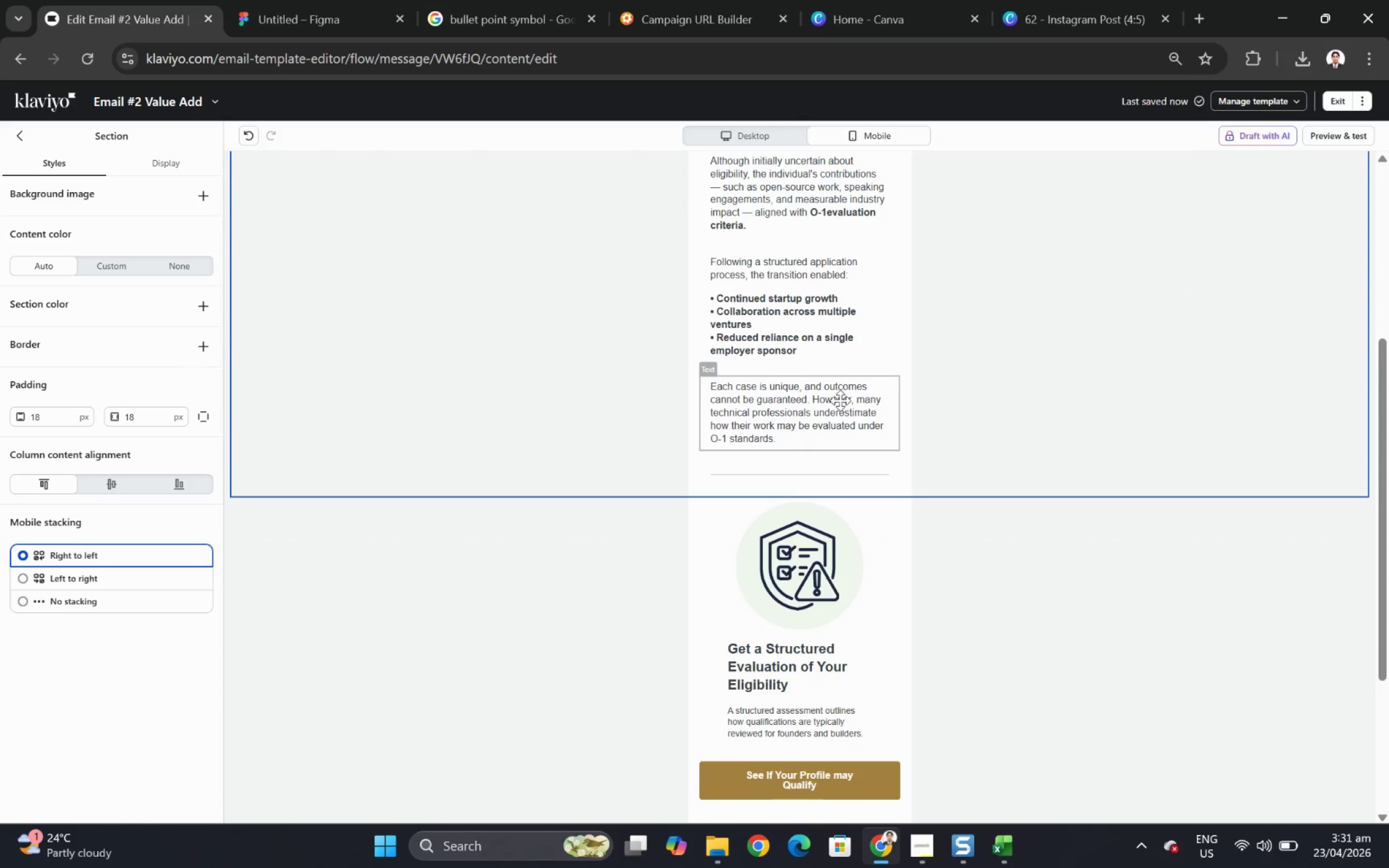 
double_click([840, 400])
 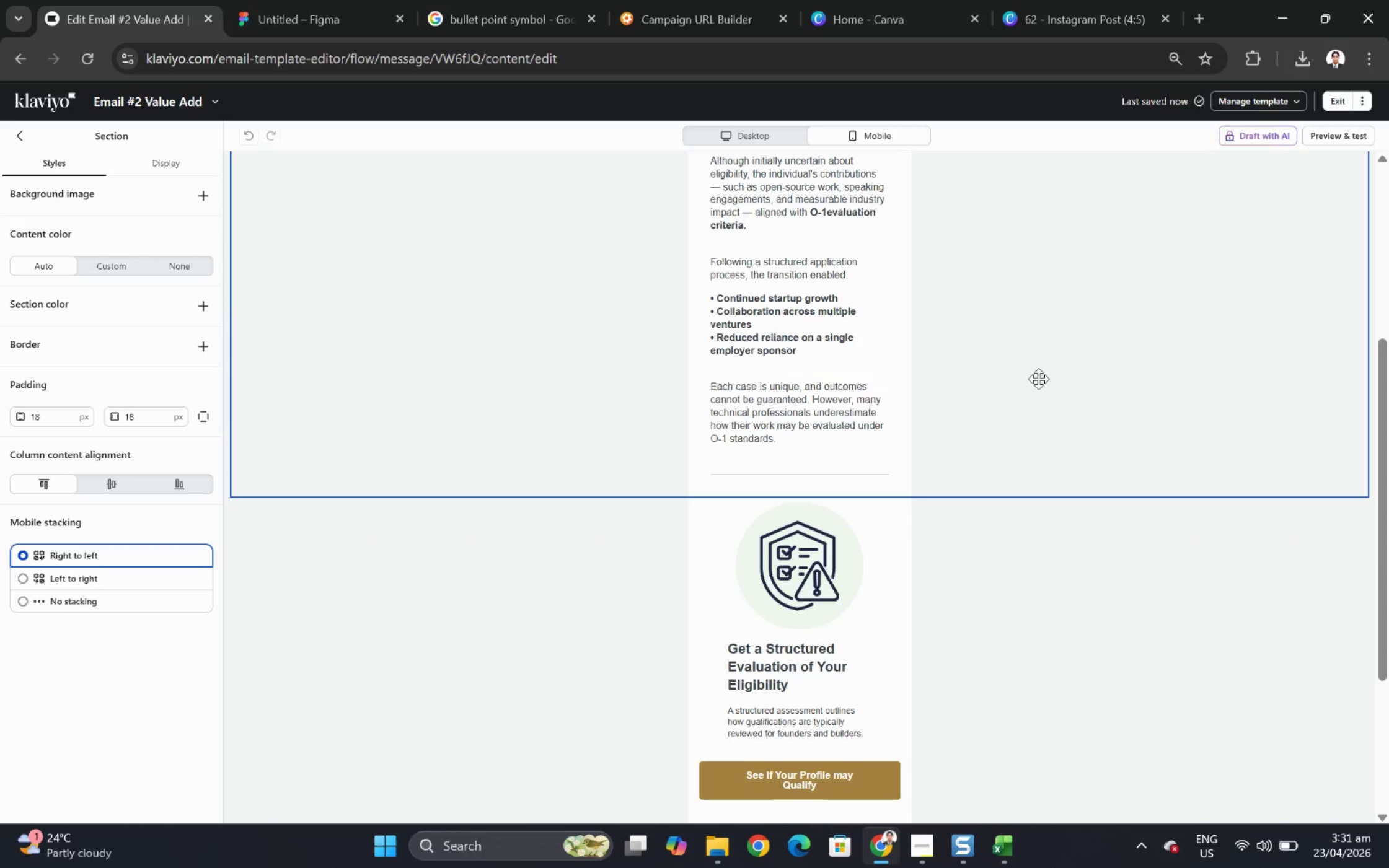 
scroll: coordinate [1020, 455], scroll_direction: down, amount: 2.0
 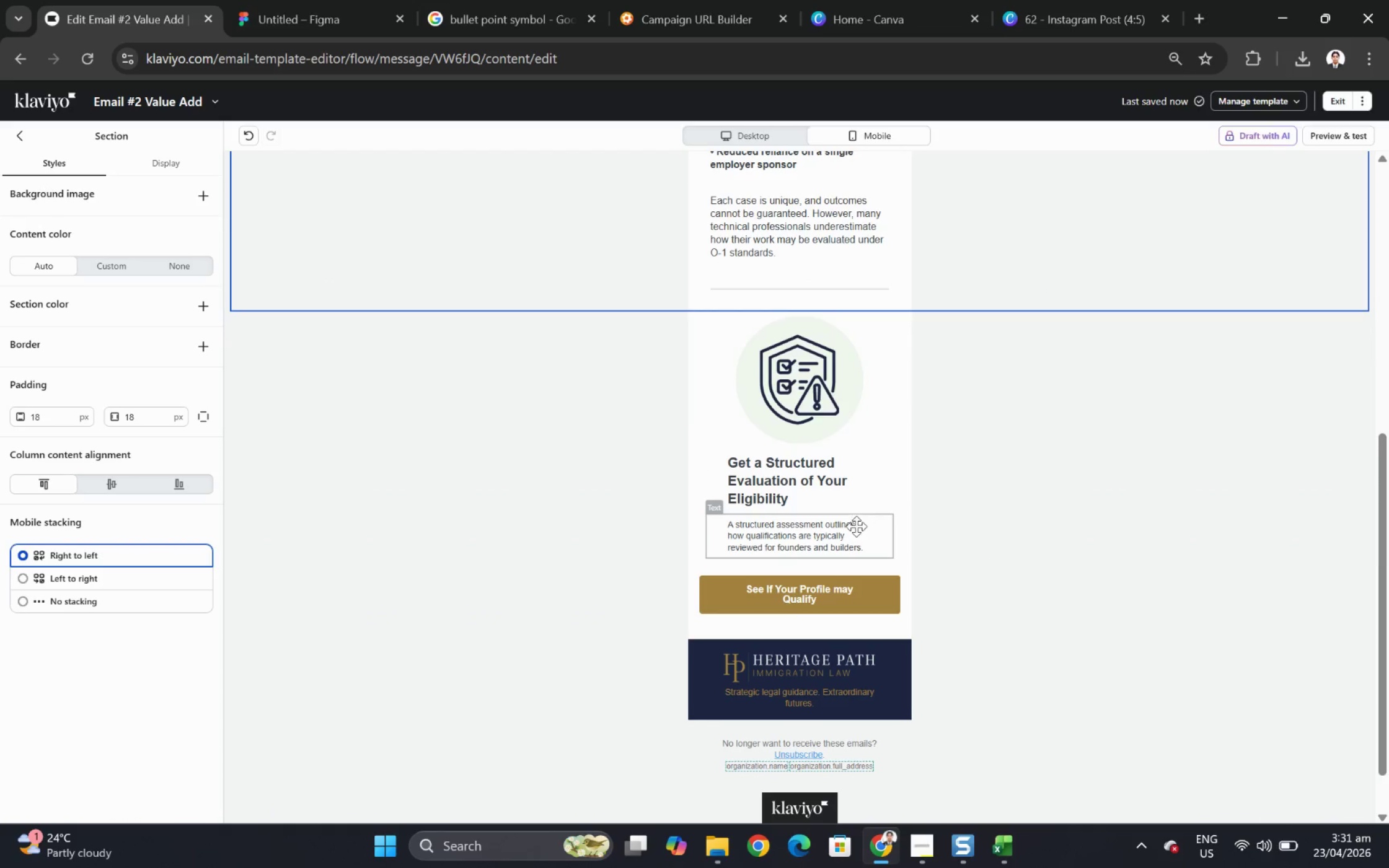 
double_click([856, 527])
 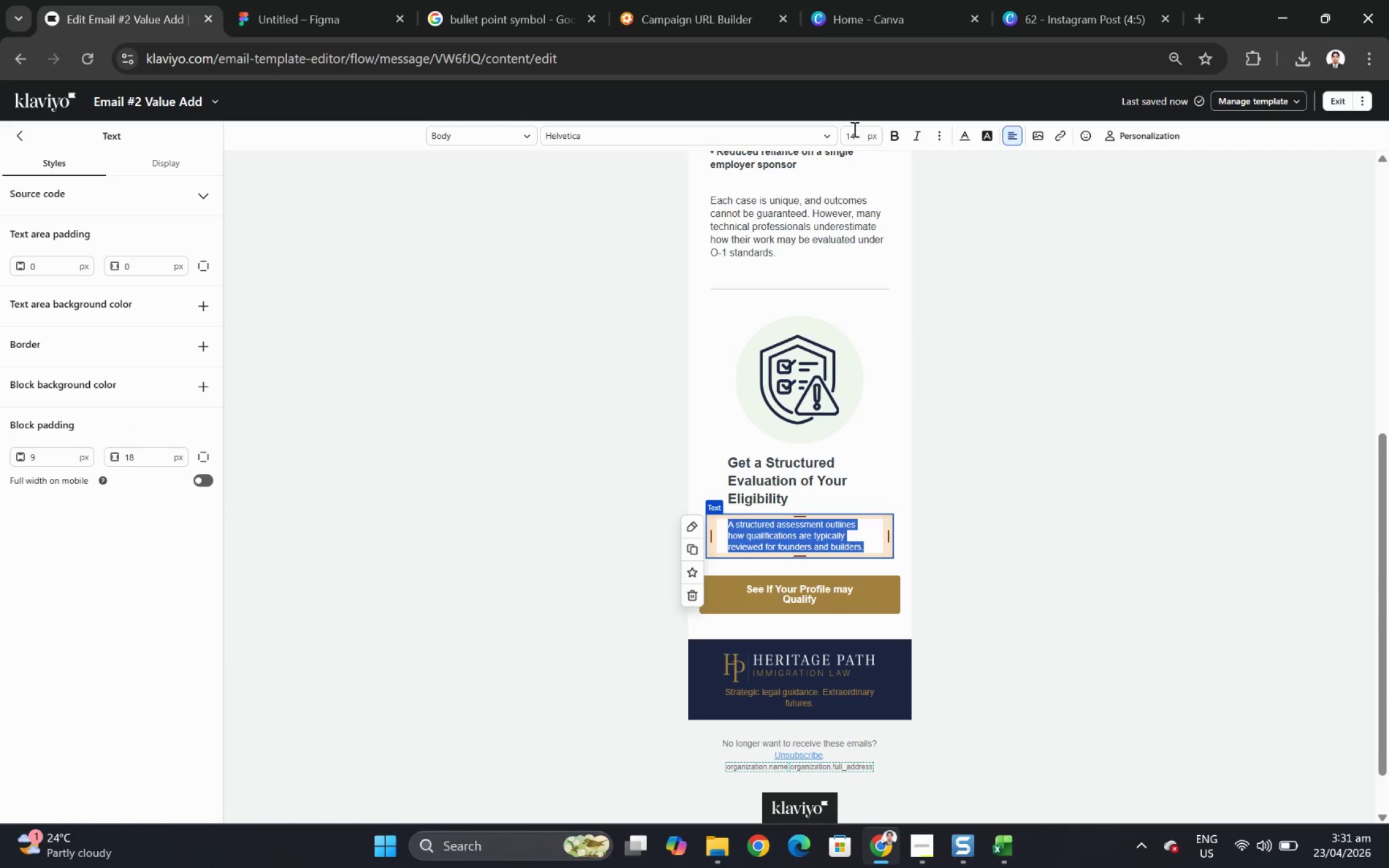 
double_click([855, 131])
 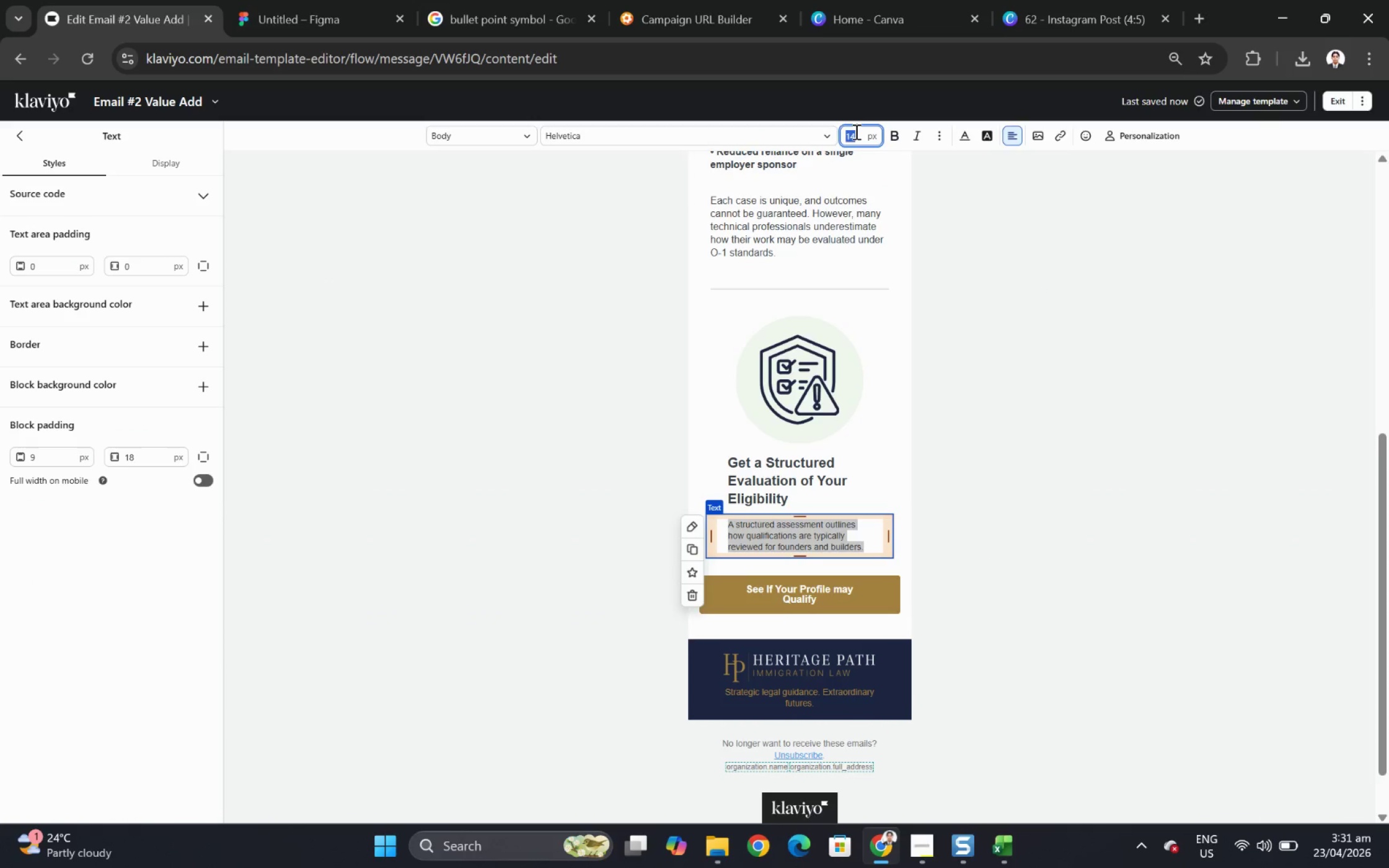 
key(Numpad1)
 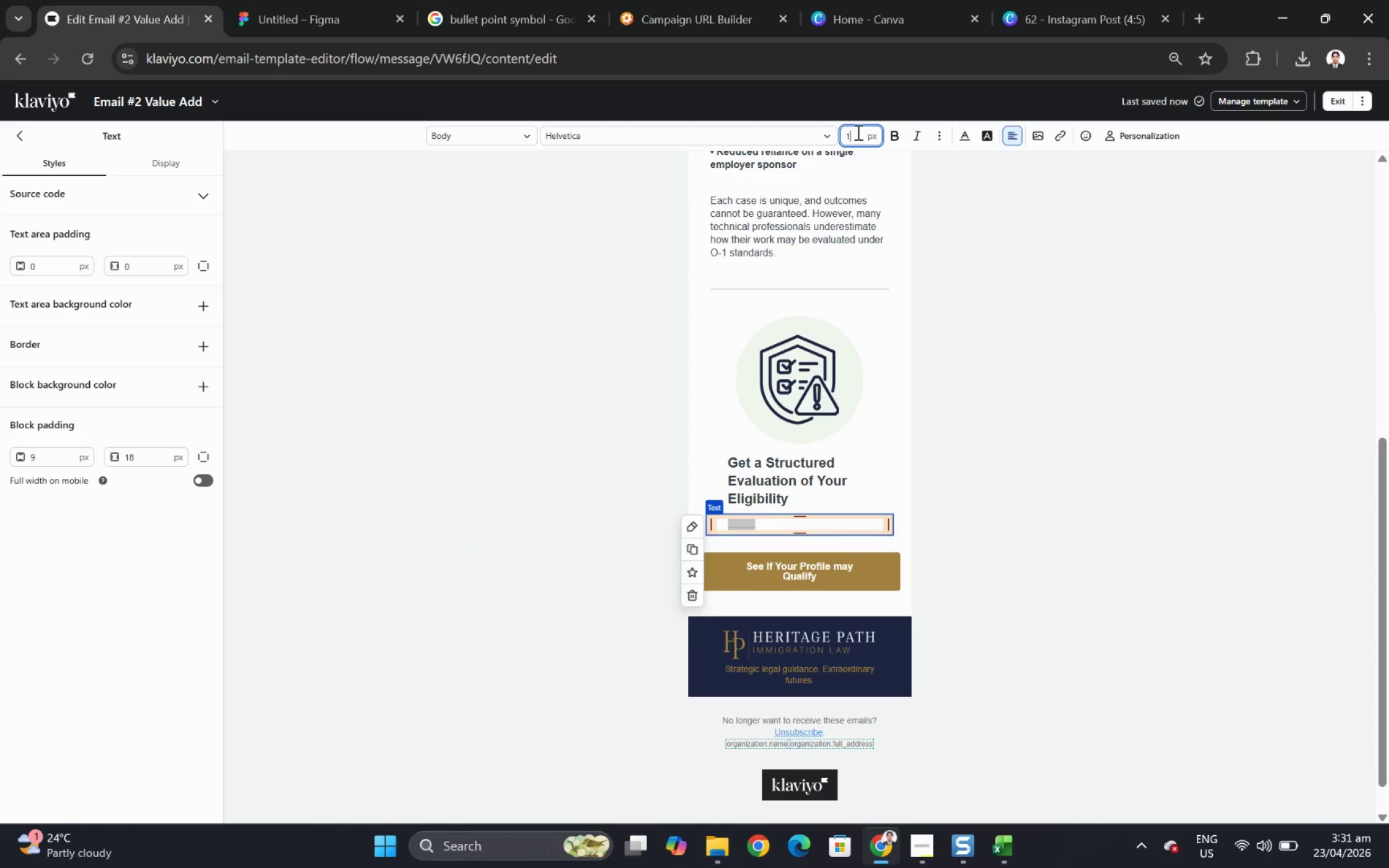 
key(Numpad6)
 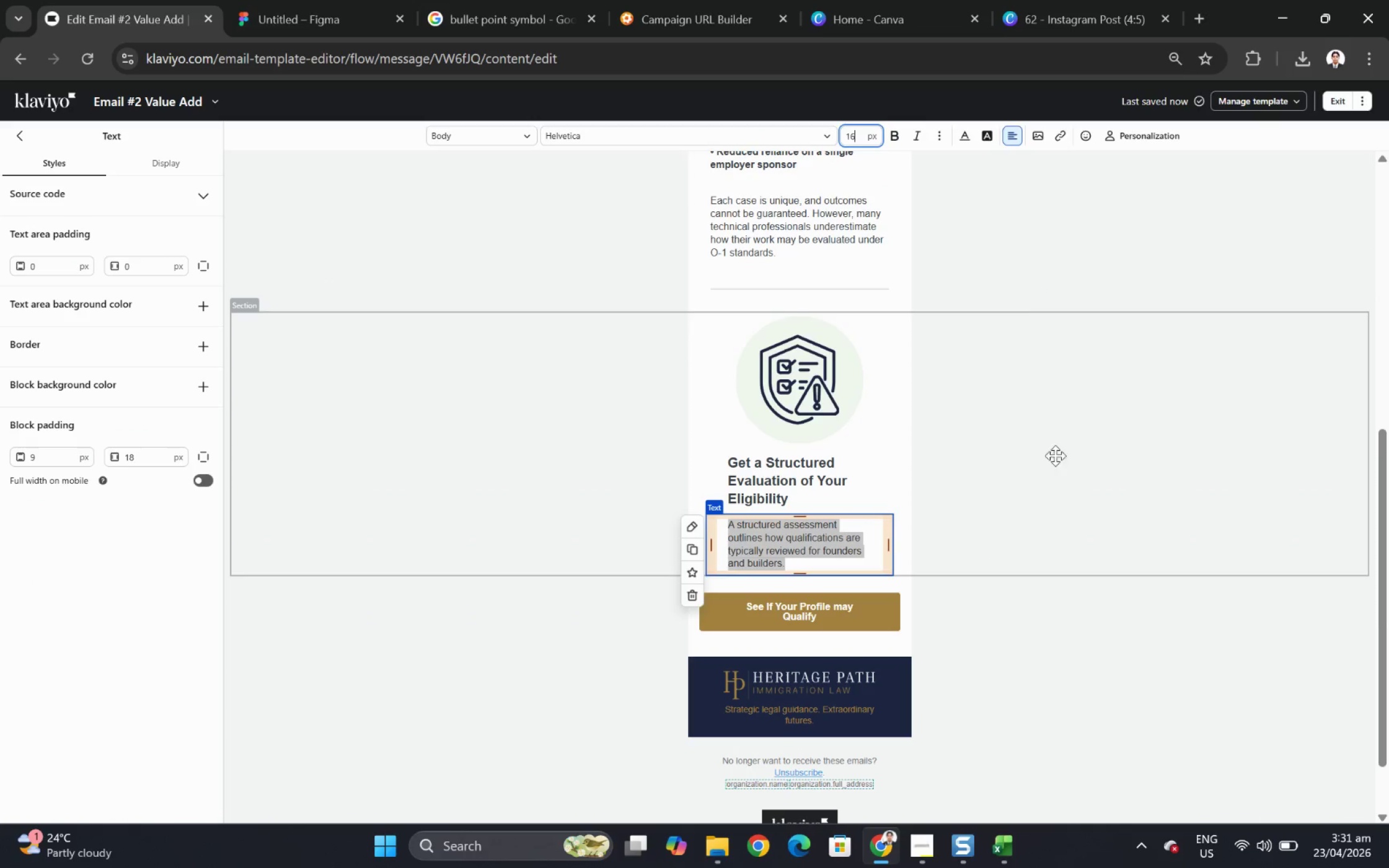 
left_click([1055, 468])
 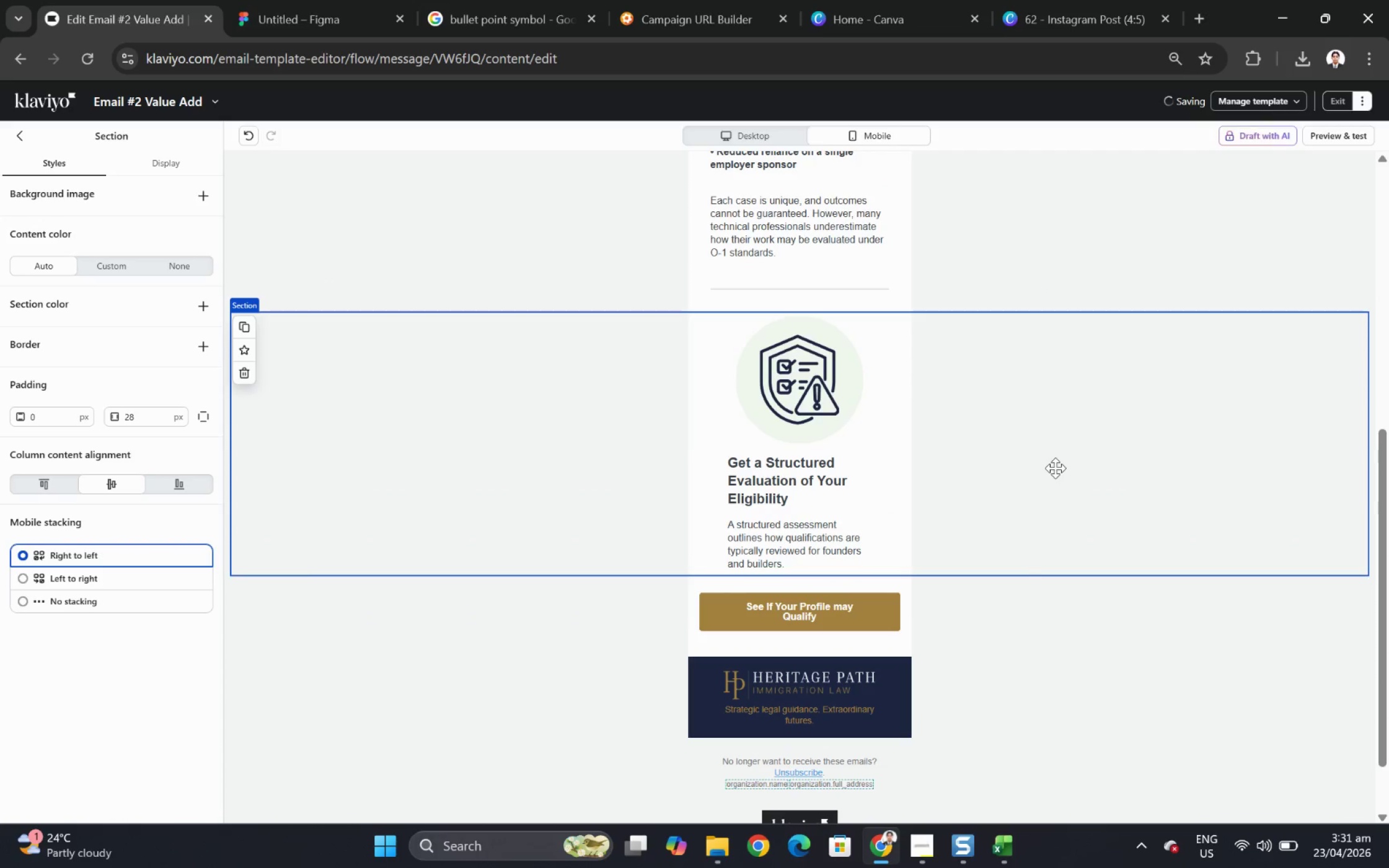 
scroll: coordinate [1055, 468], scroll_direction: down, amount: 2.0
 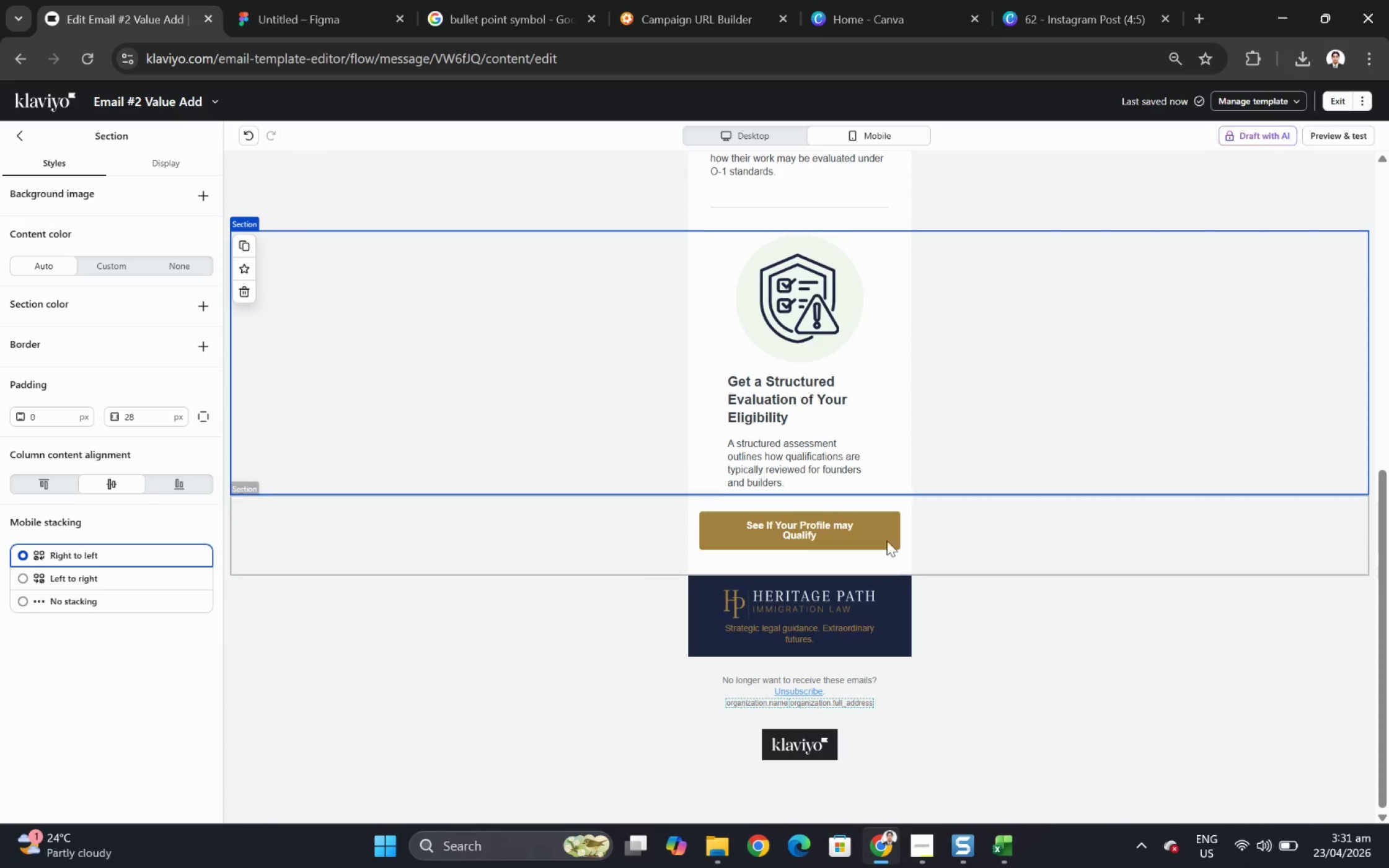 
left_click([860, 523])
 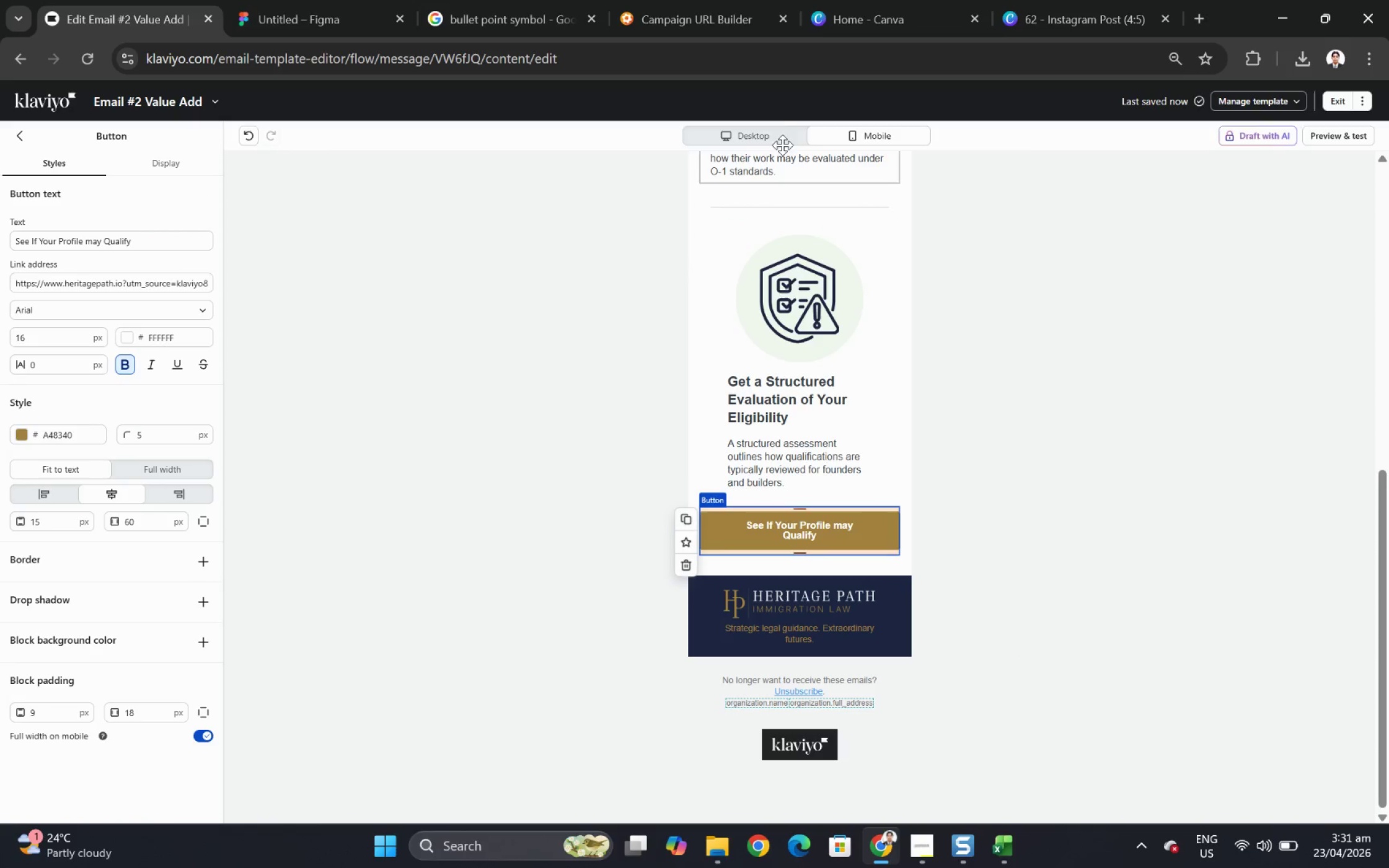 
left_click([775, 136])
 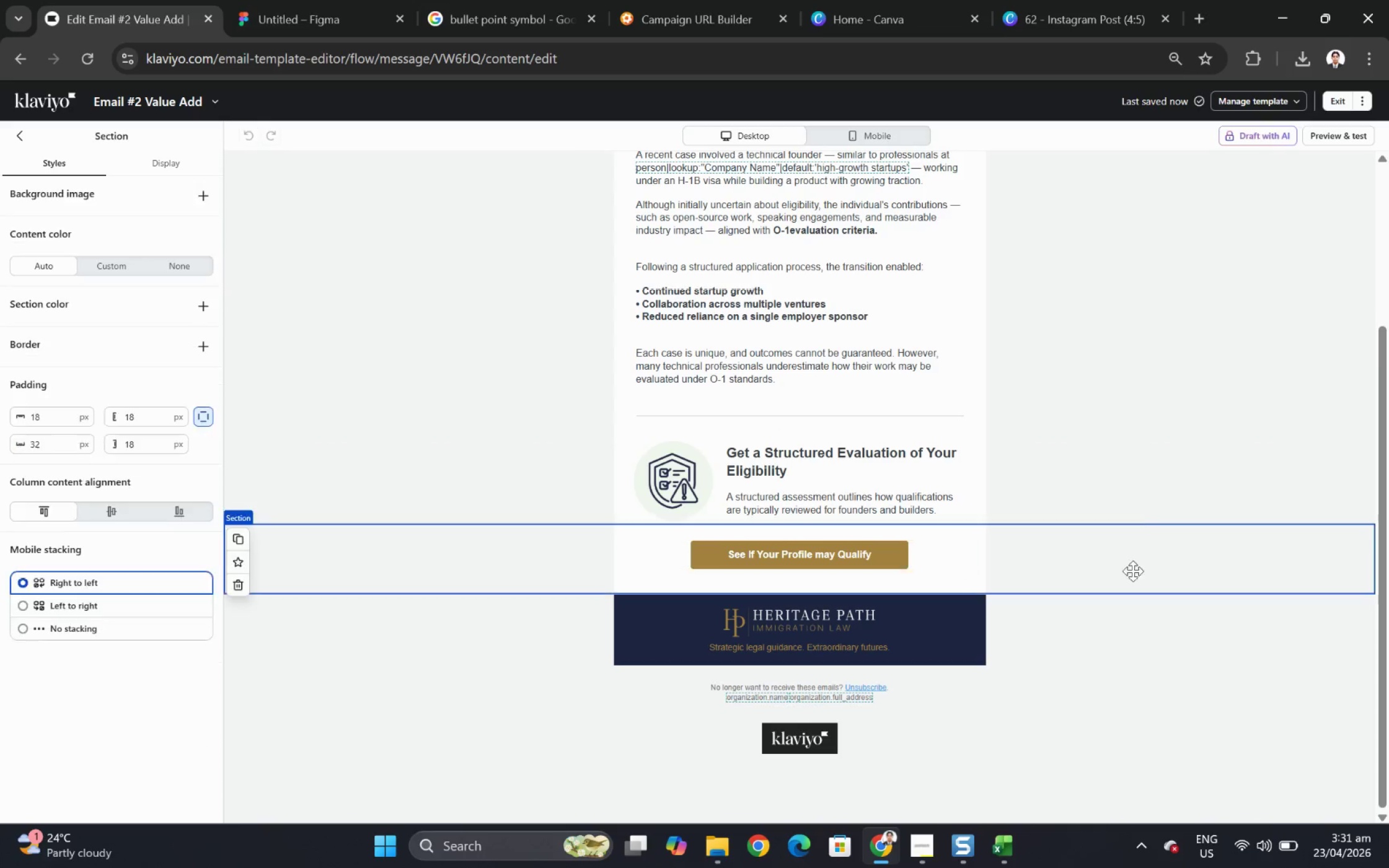 
scroll: coordinate [1177, 418], scroll_direction: up, amount: 3.0
 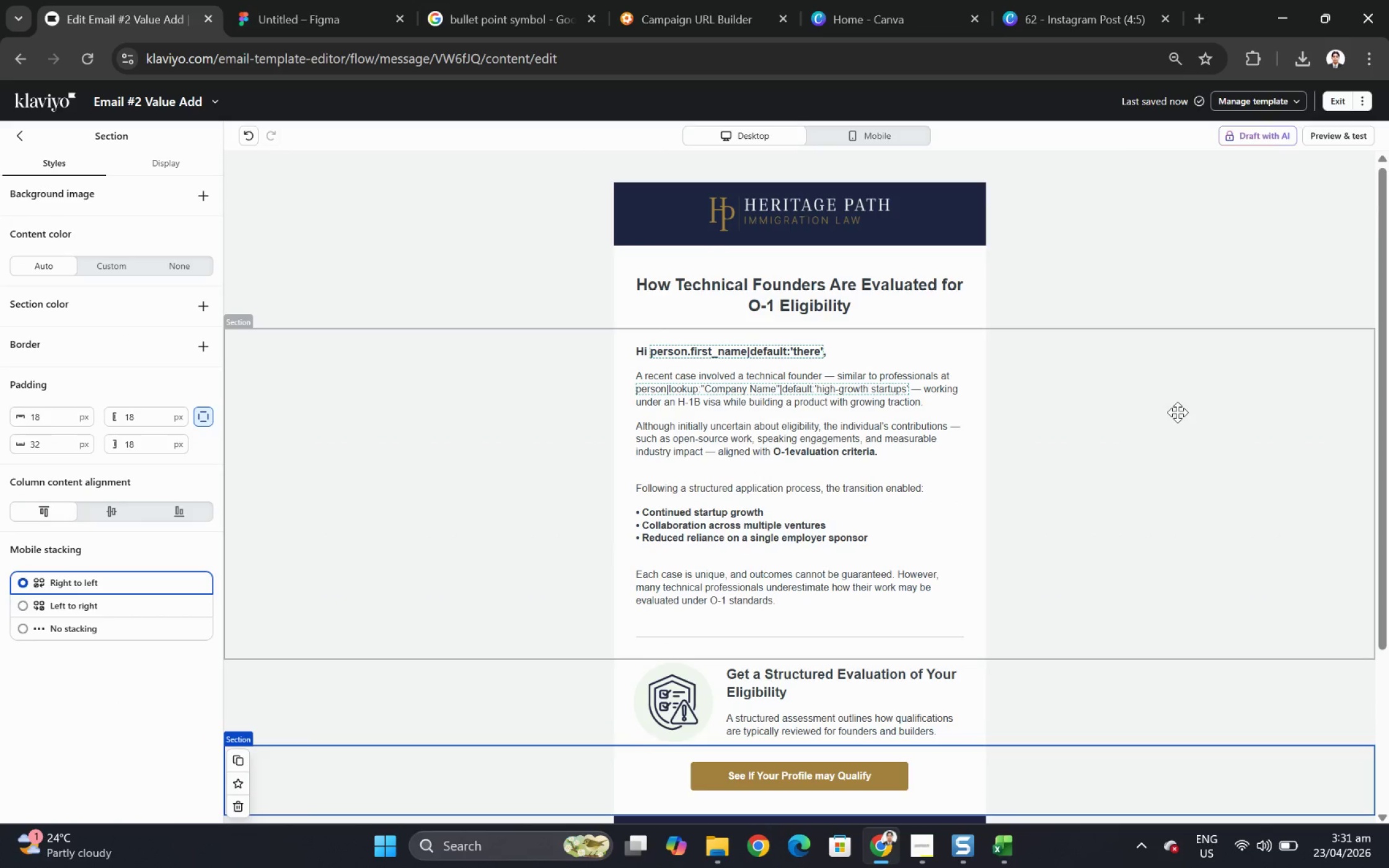 
scroll: coordinate [1177, 412], scroll_direction: down, amount: 1.0
 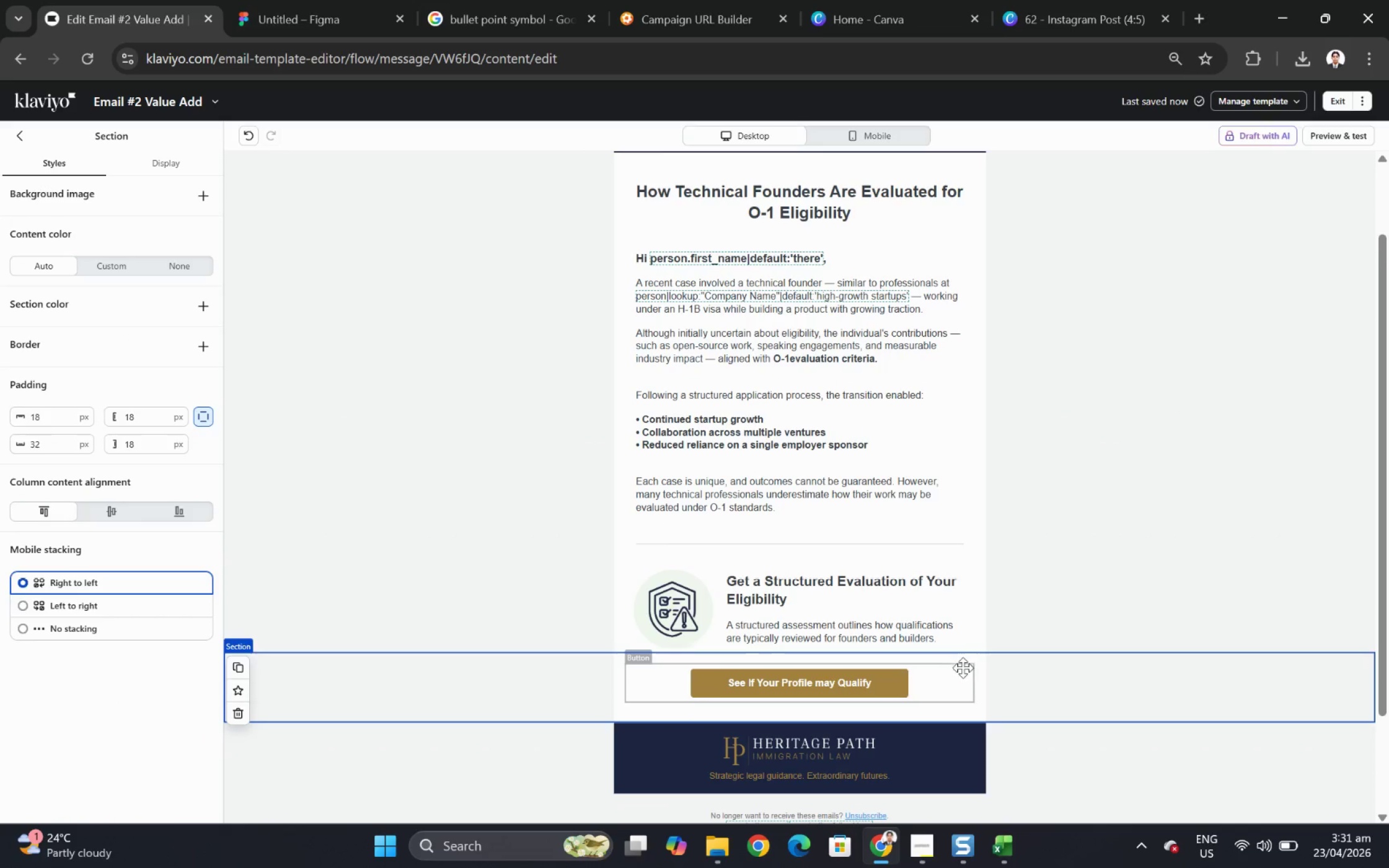 
left_click([962, 677])
 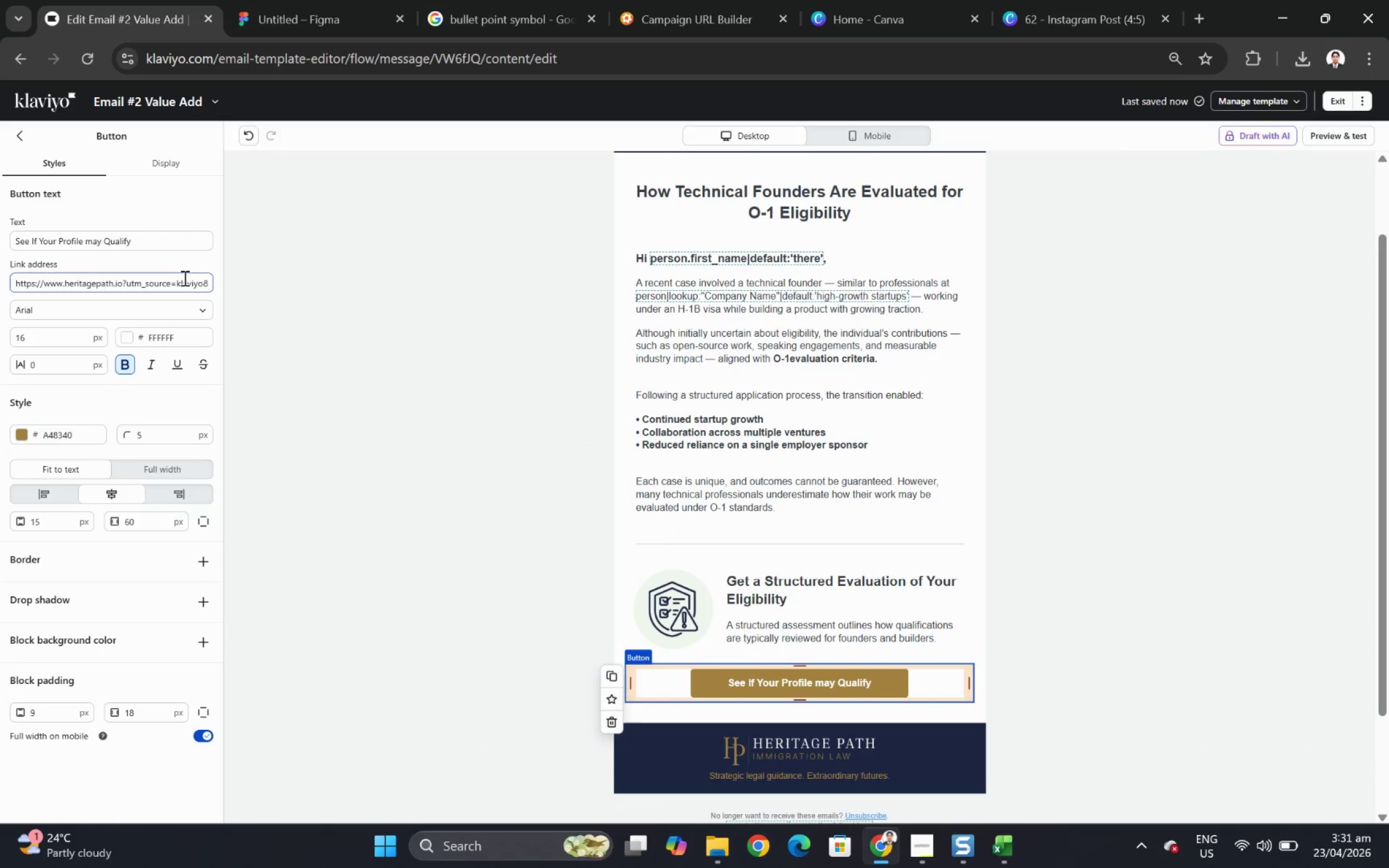 
left_click_drag(start_coordinate=[183, 278], to_coordinate=[217, 283])
 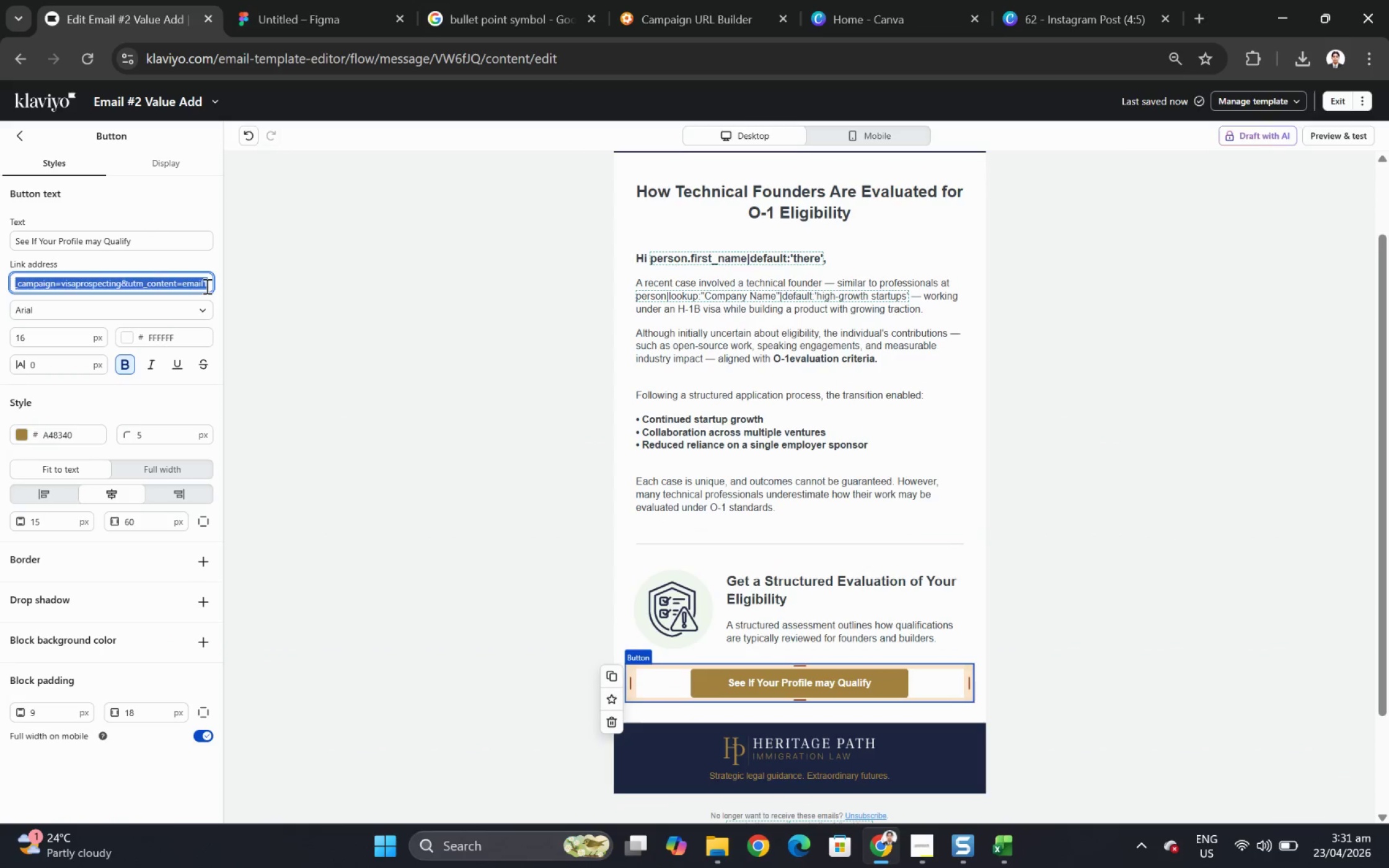 
left_click([206, 286])
 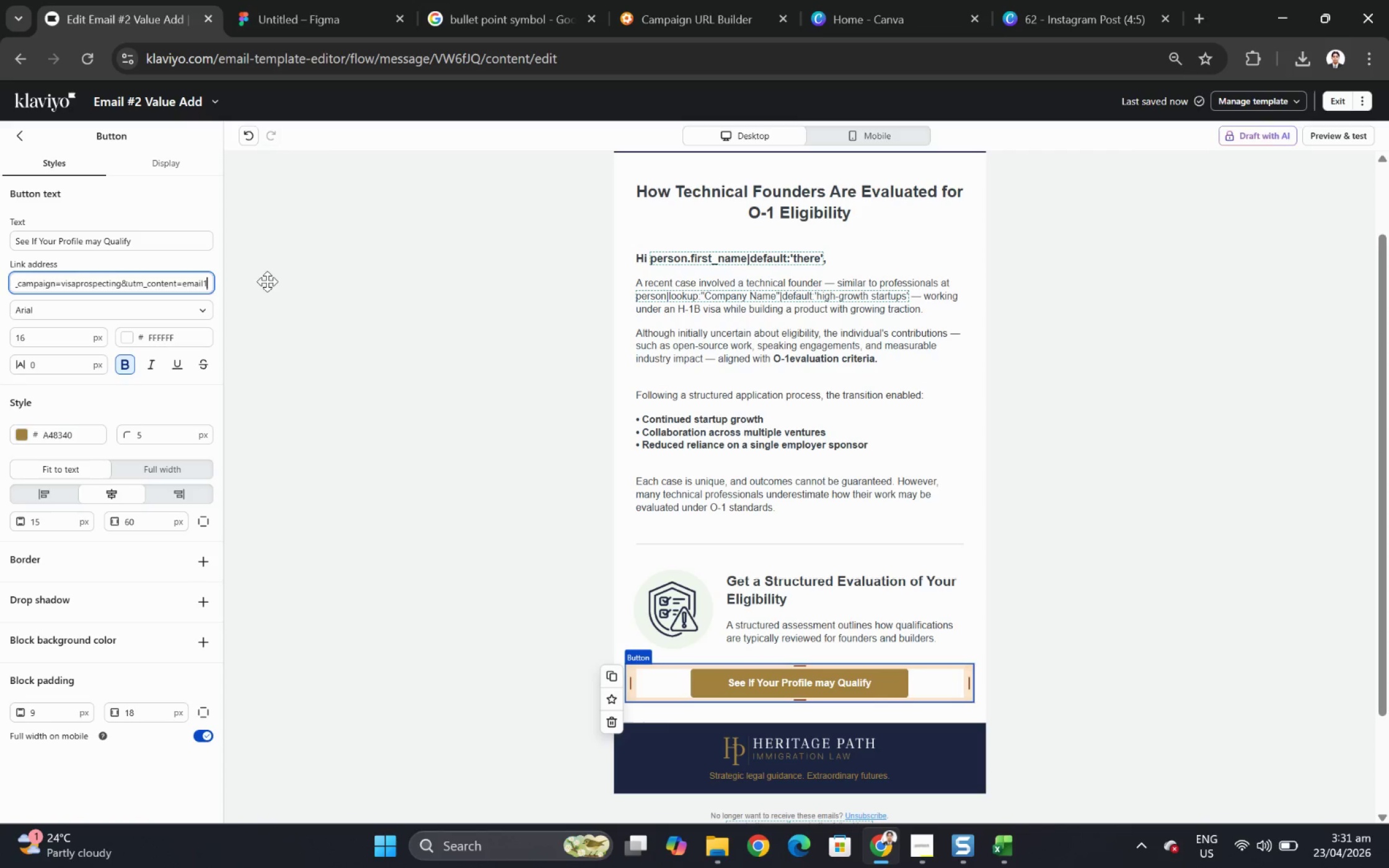 
key(Backspace)
 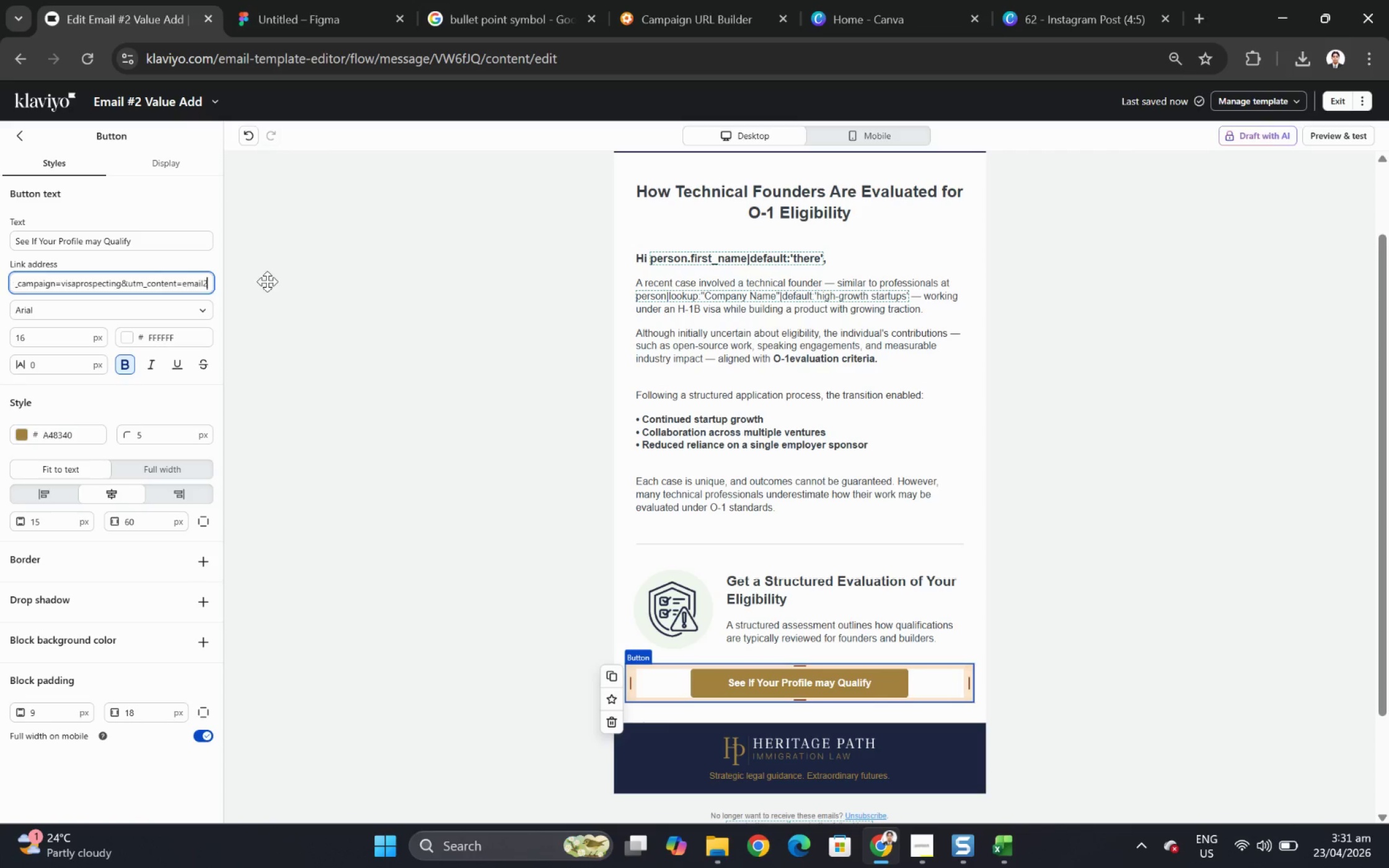 
key(2)
 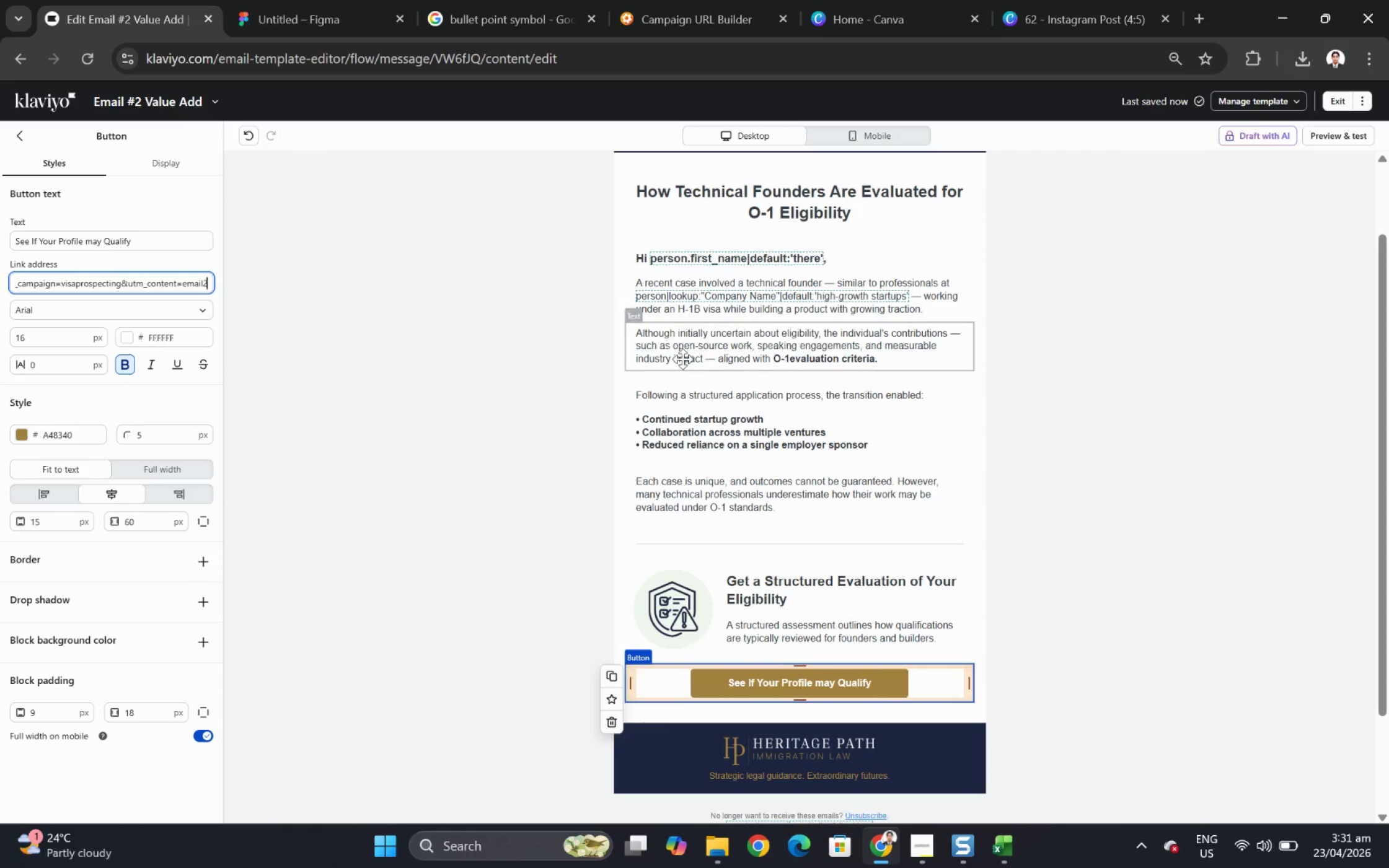 
left_click([823, 361])
 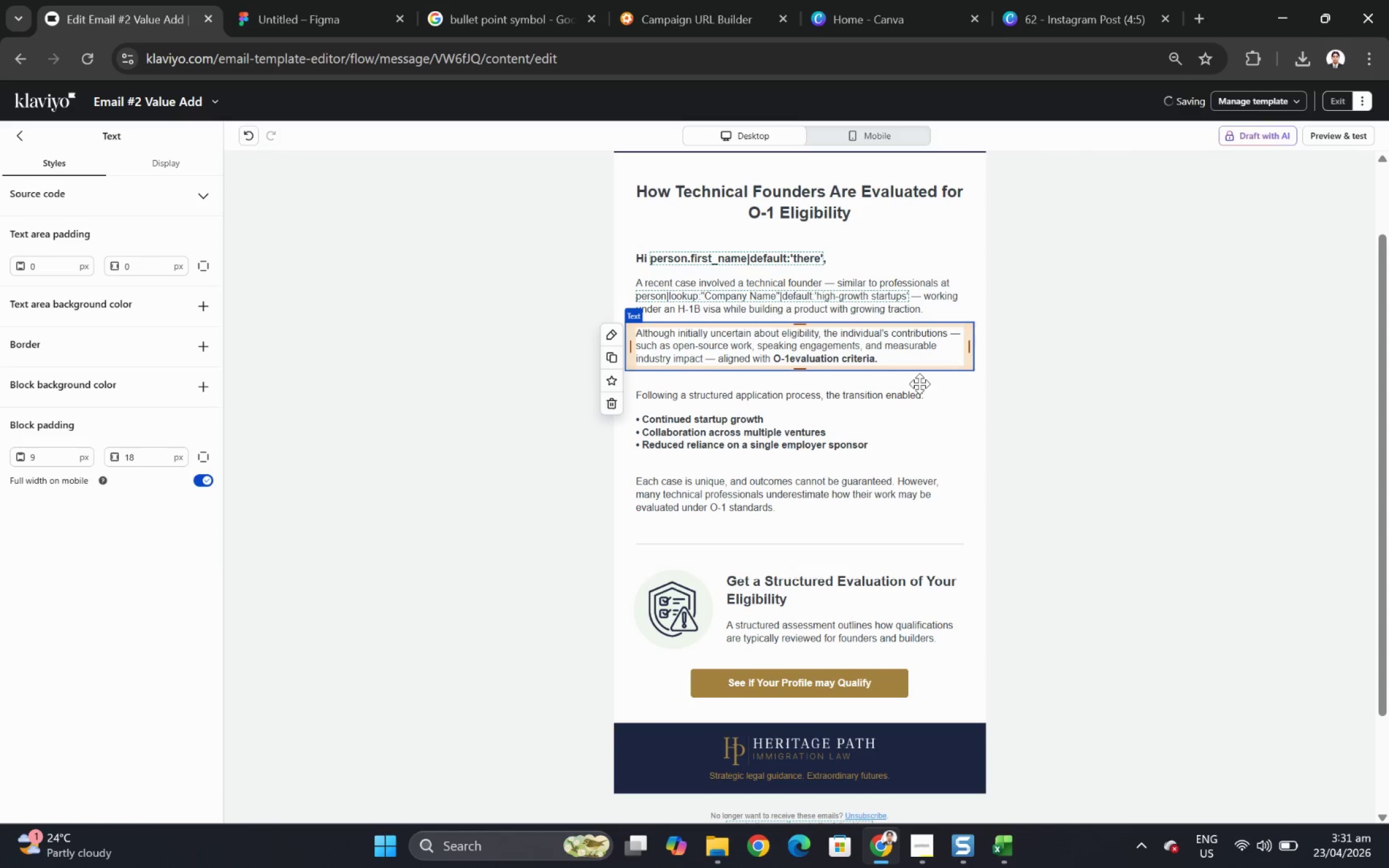 
scroll: coordinate [1140, 448], scroll_direction: up, amount: 3.0
 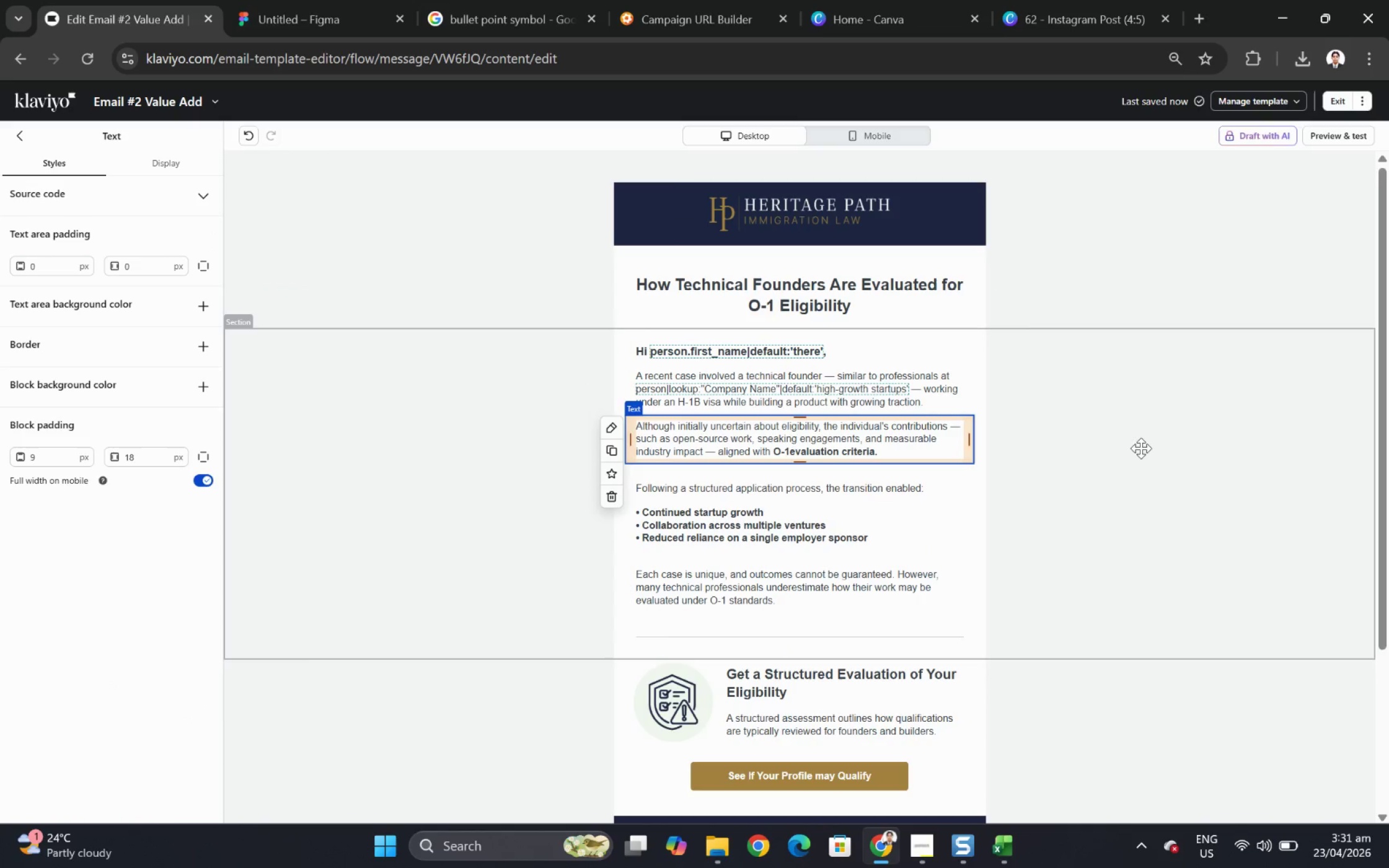 
scroll: coordinate [1137, 444], scroll_direction: down, amount: 3.0
 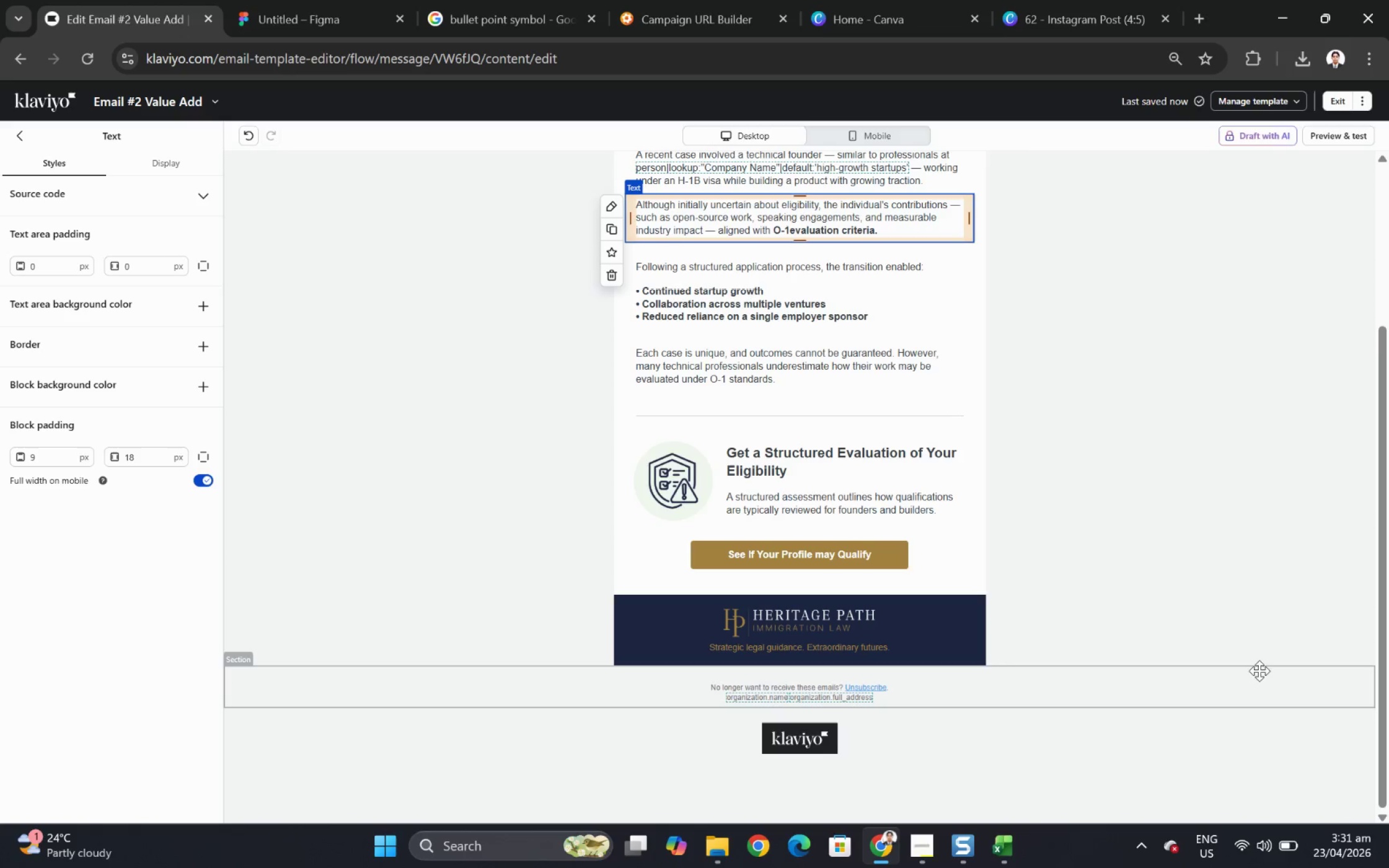 
left_click([1252, 656])
 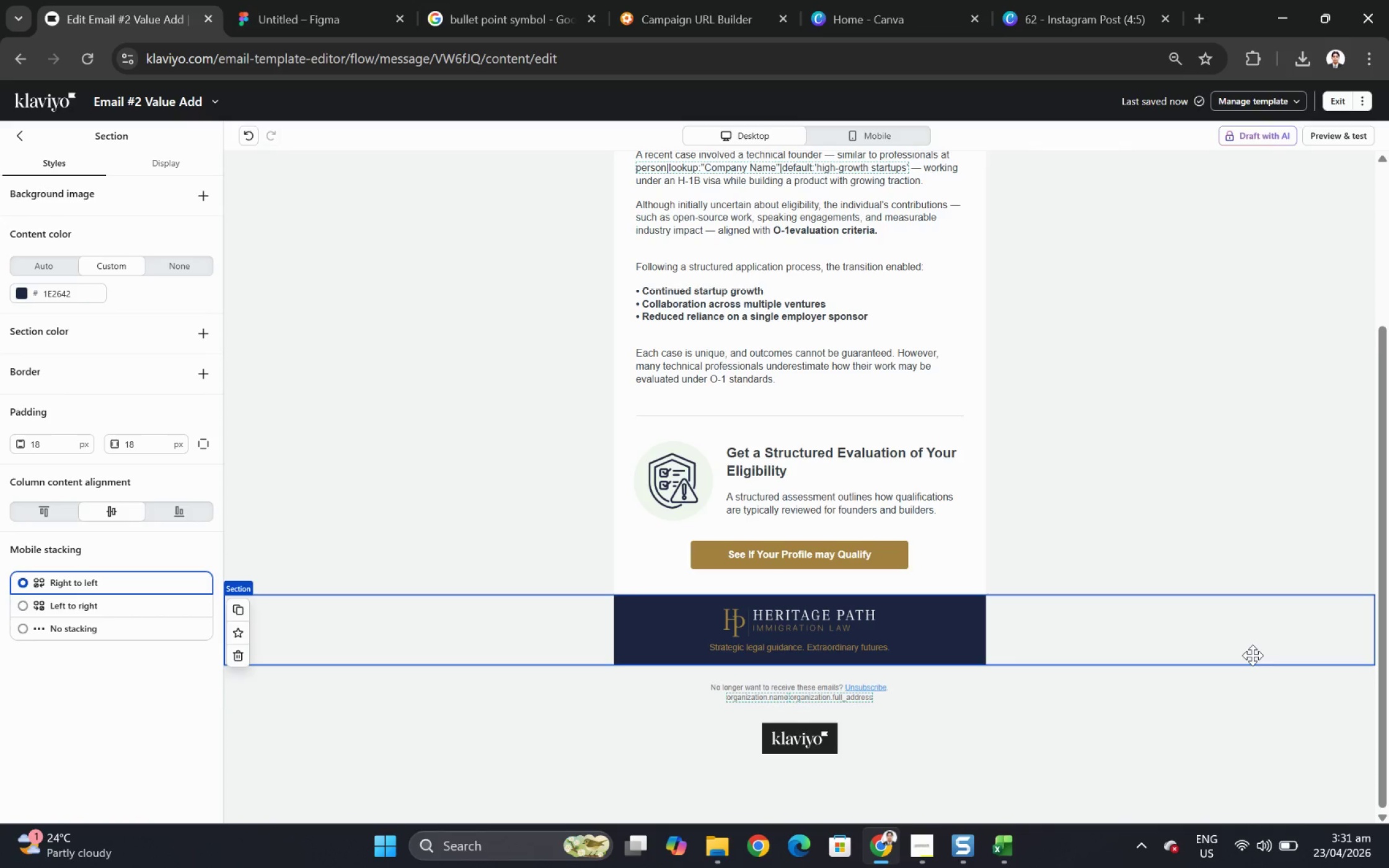 
scroll: coordinate [1252, 652], scroll_direction: up, amount: 3.0
 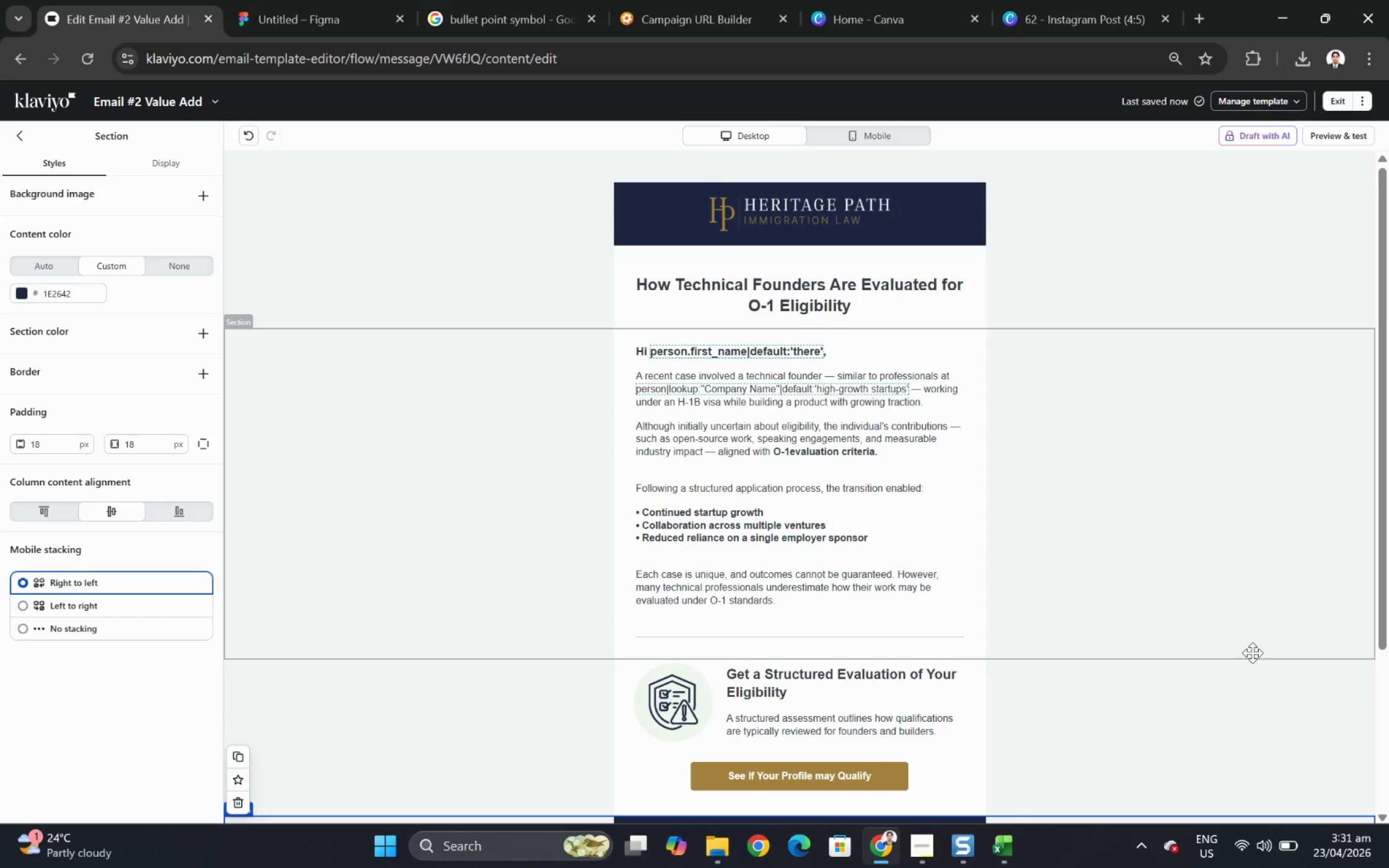 
scroll: coordinate [1247, 654], scroll_direction: down, amount: 2.0
 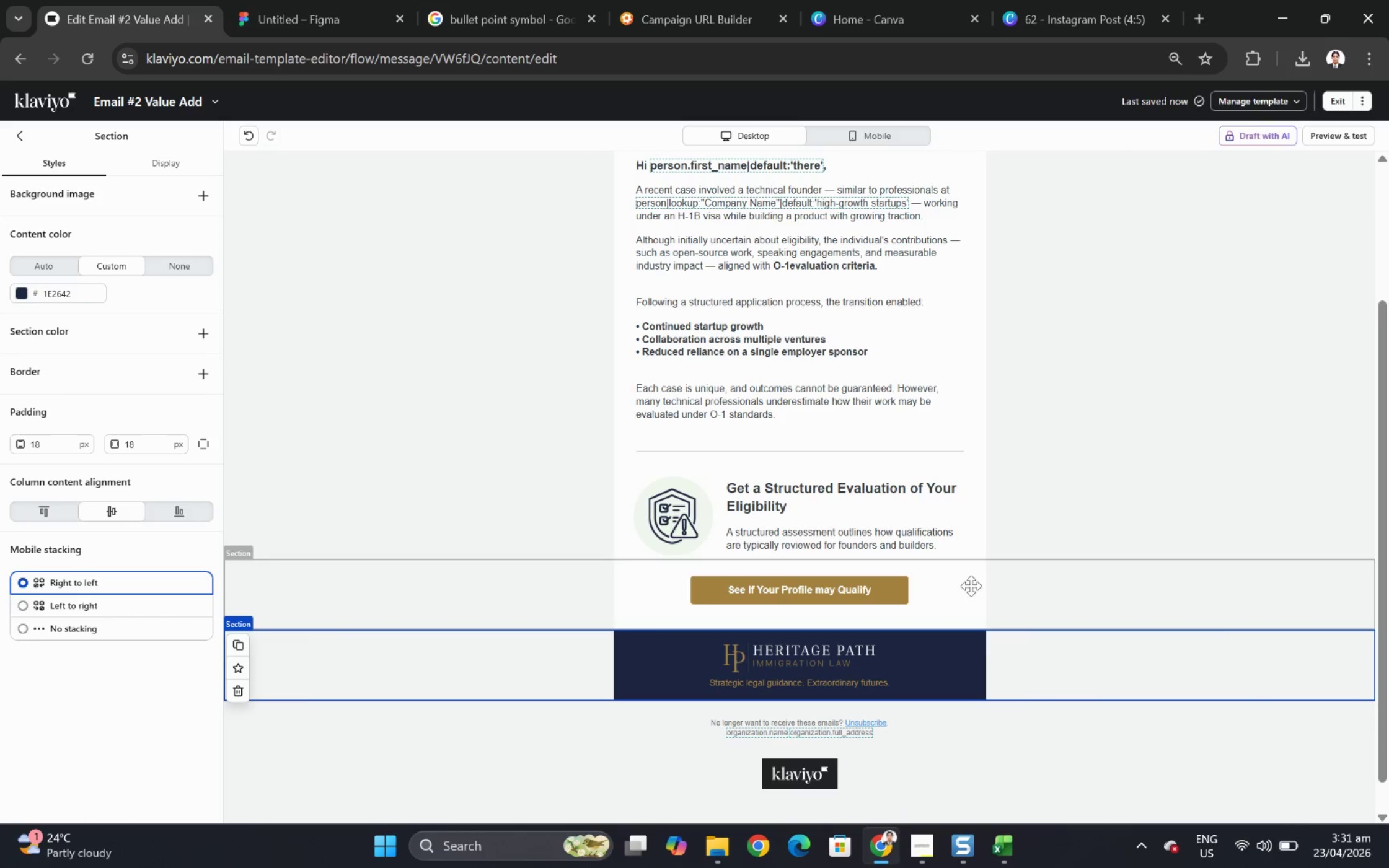 
left_click([948, 583])
 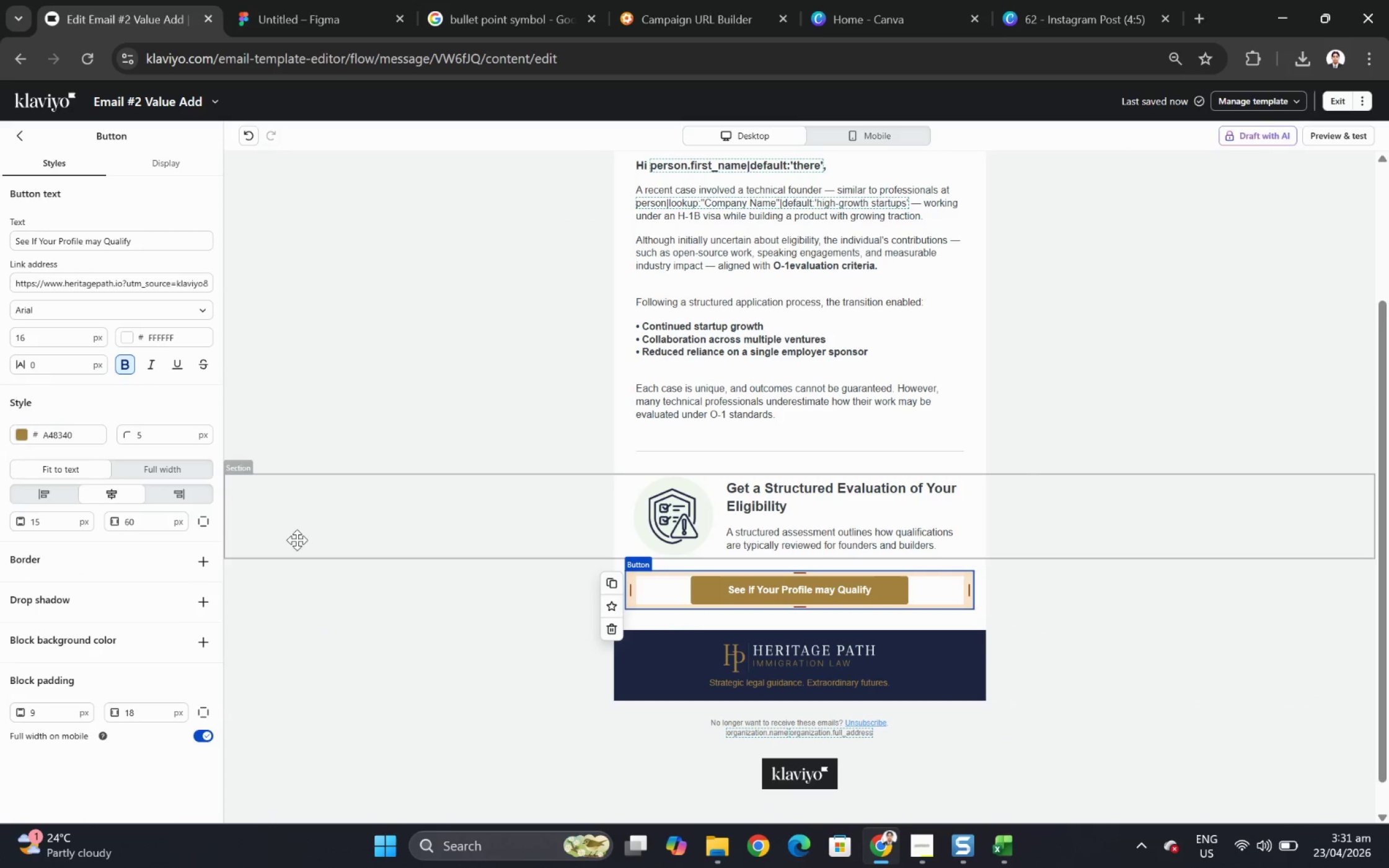 
scroll: coordinate [186, 579], scroll_direction: none, amount: 0.0
 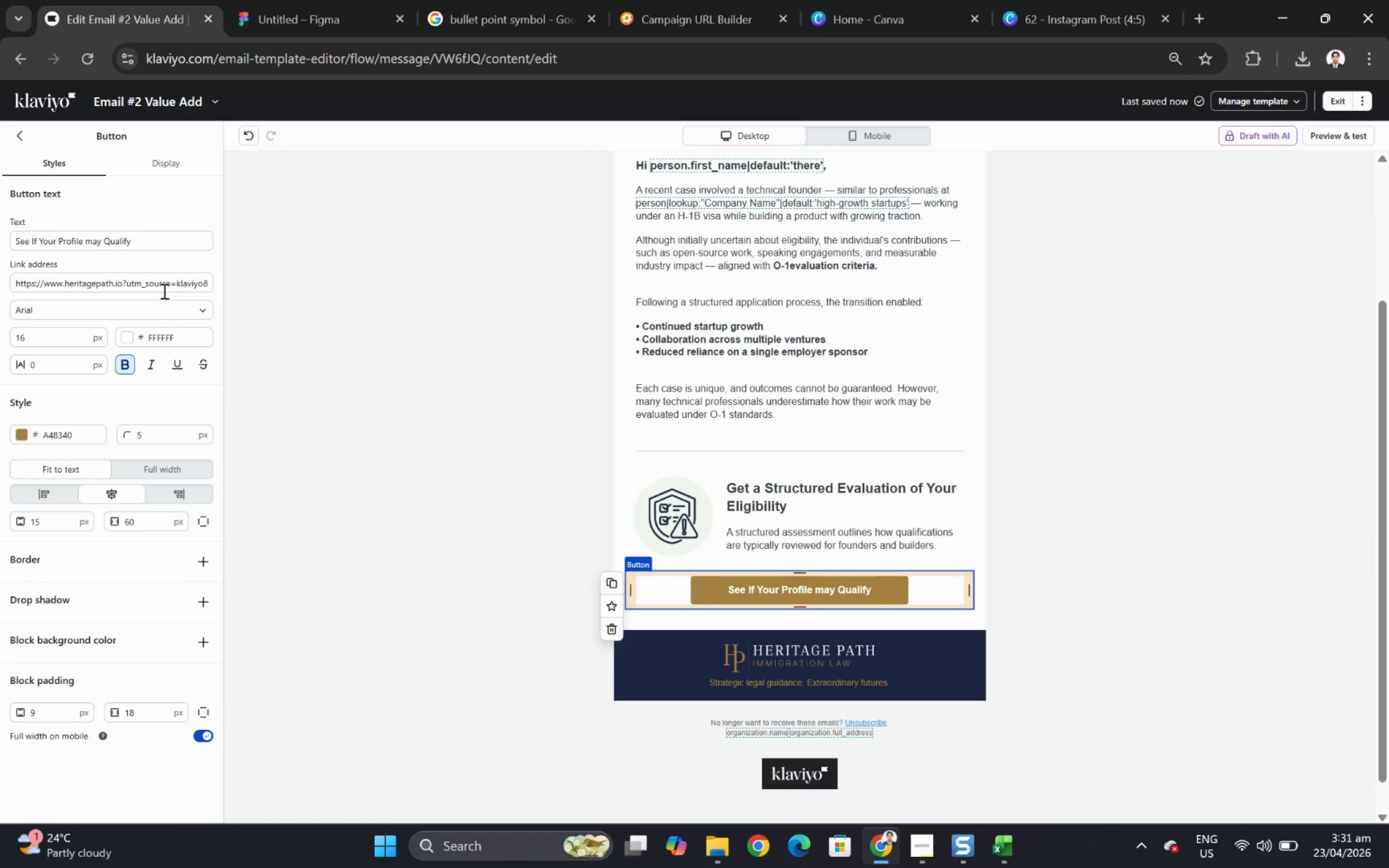 
left_click_drag(start_coordinate=[173, 285], to_coordinate=[215, 285])
 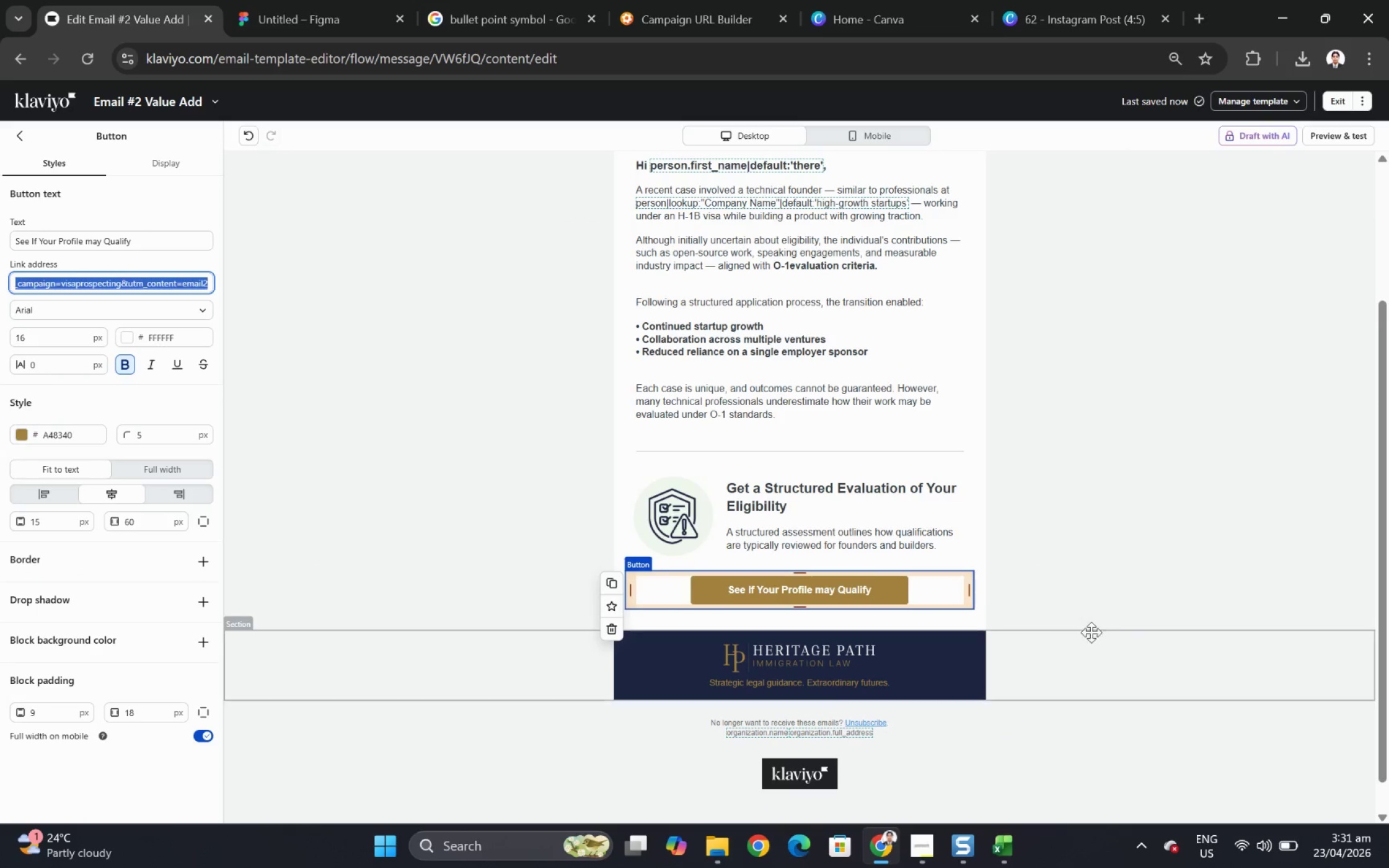 
left_click([1111, 633])
 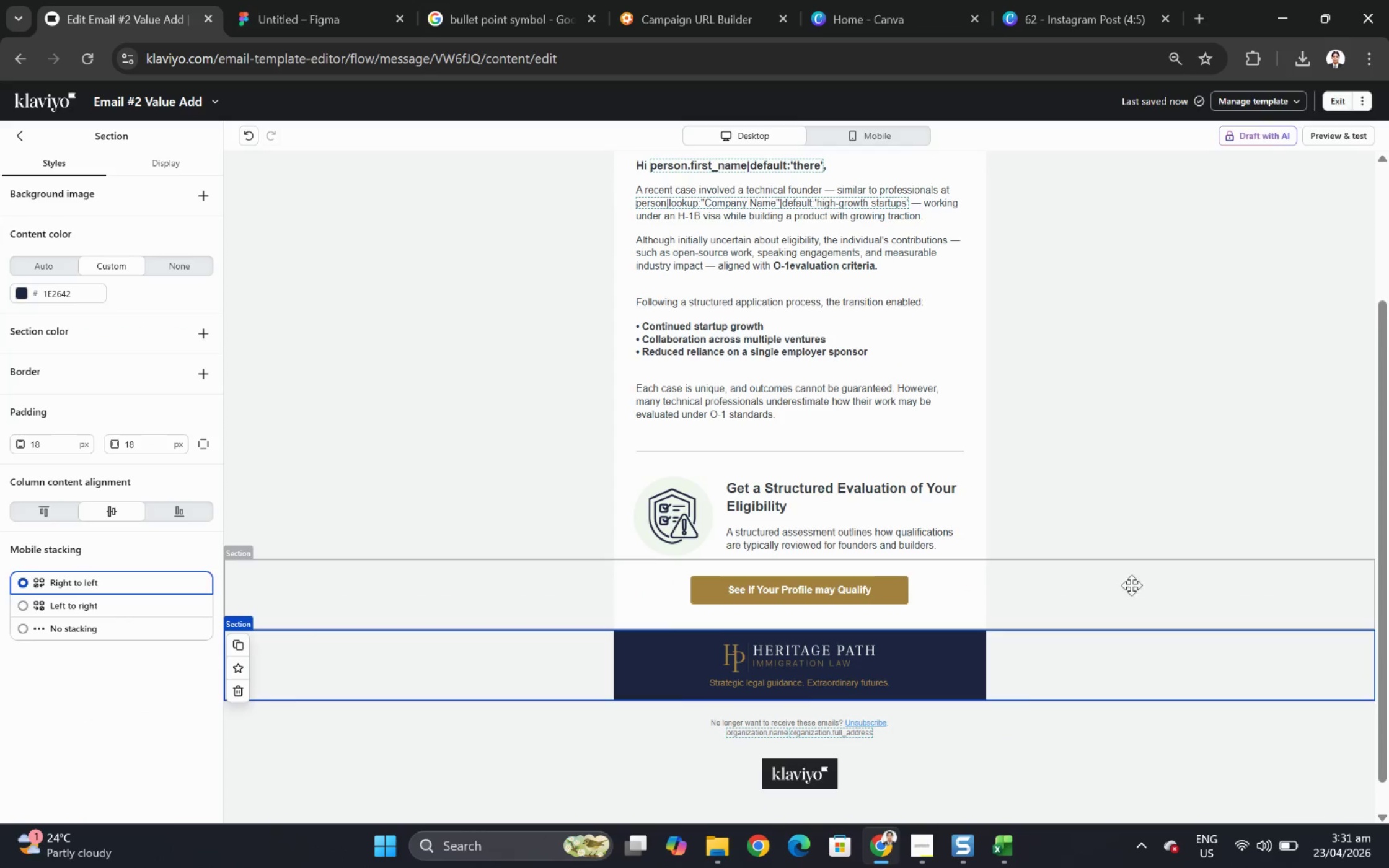 
scroll: coordinate [1137, 578], scroll_direction: up, amount: 5.0
 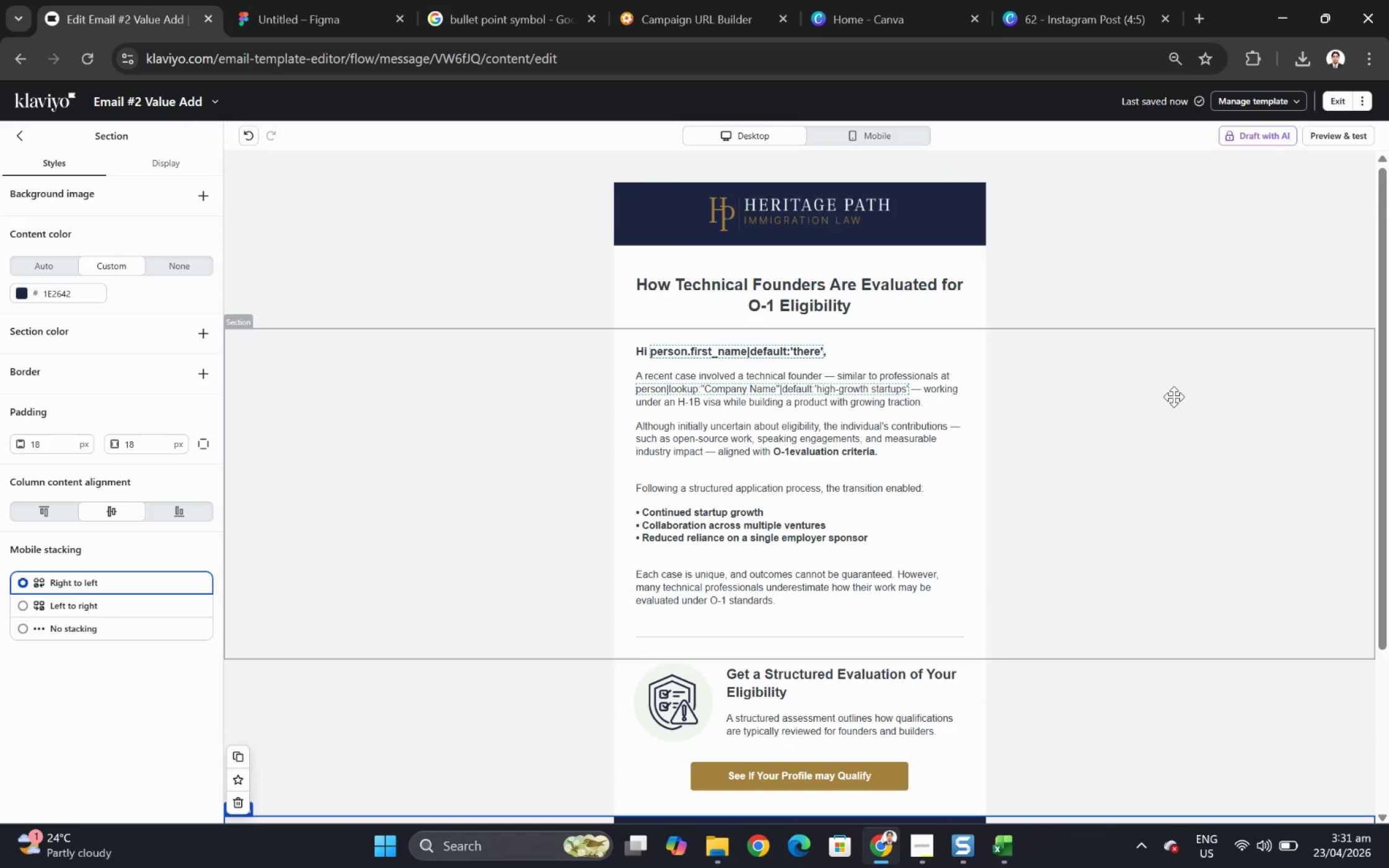 
wait(12.29)
 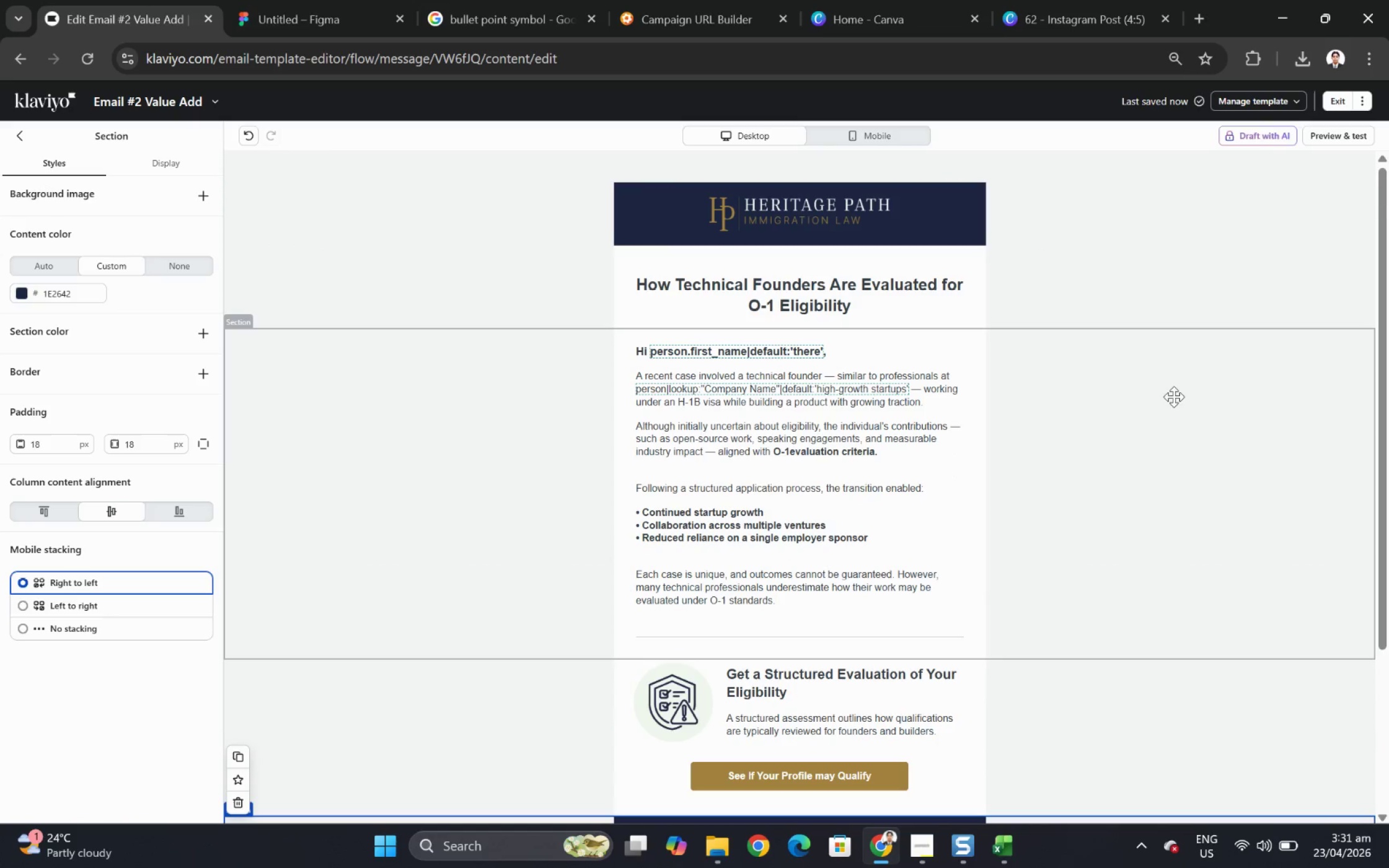 
scroll: coordinate [1242, 403], scroll_direction: down, amount: 1.0
 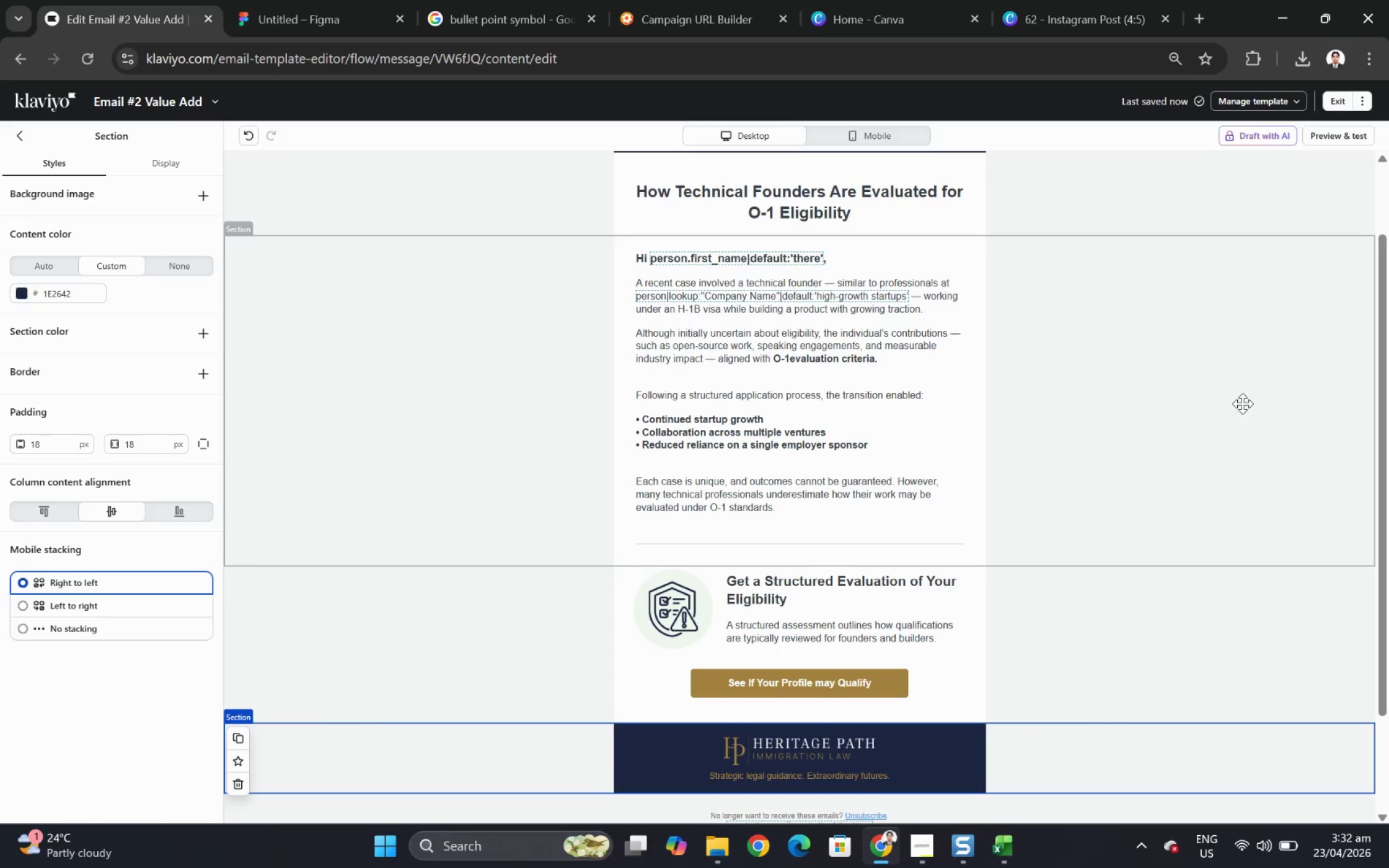 
scroll: coordinate [1242, 403], scroll_direction: up, amount: 1.0
 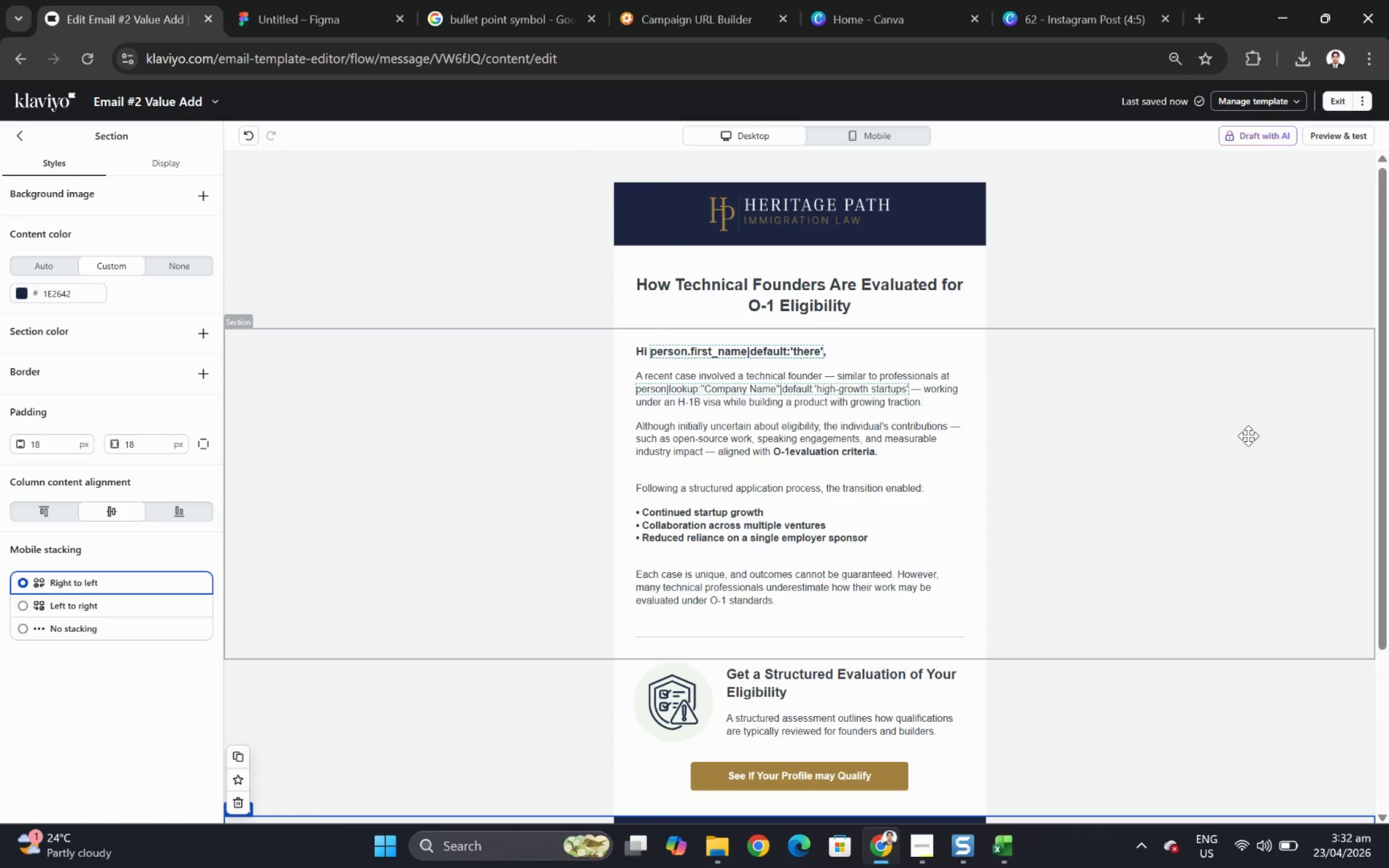 
wait(5.2)
 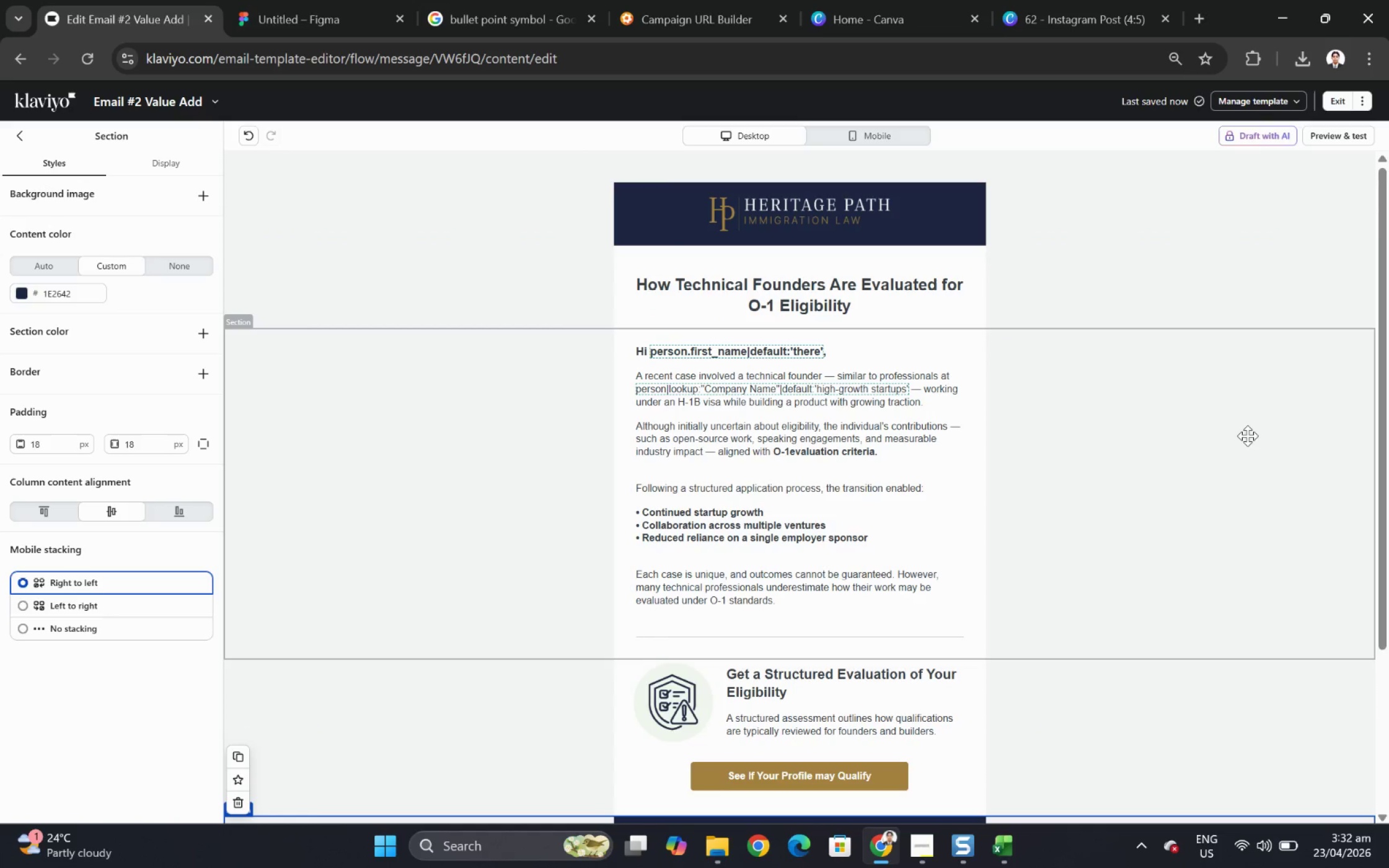 
scroll: coordinate [1248, 436], scroll_direction: down, amount: 1.0
 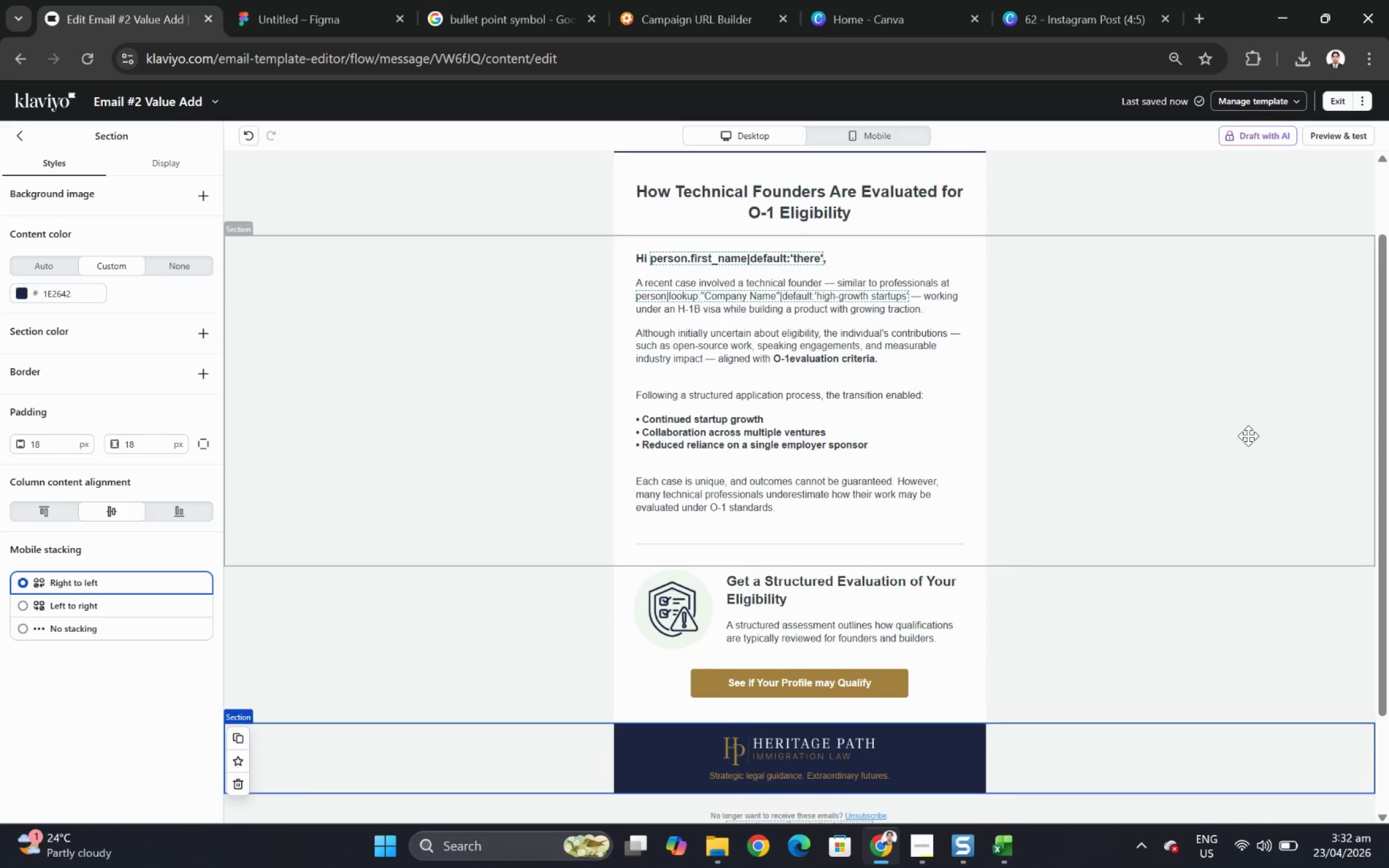 
scroll: coordinate [1248, 436], scroll_direction: up, amount: 2.0
 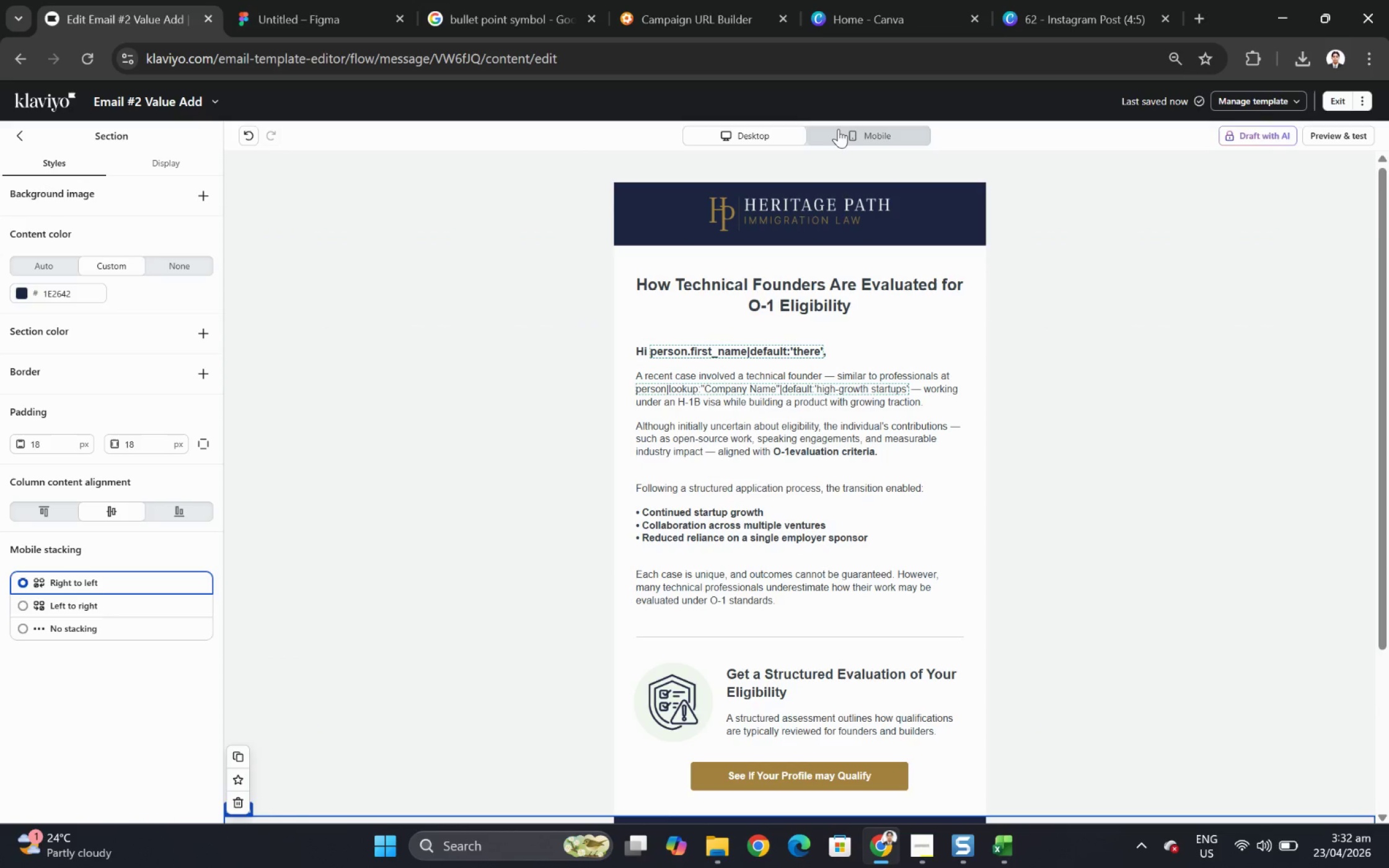 
left_click([838, 129])
 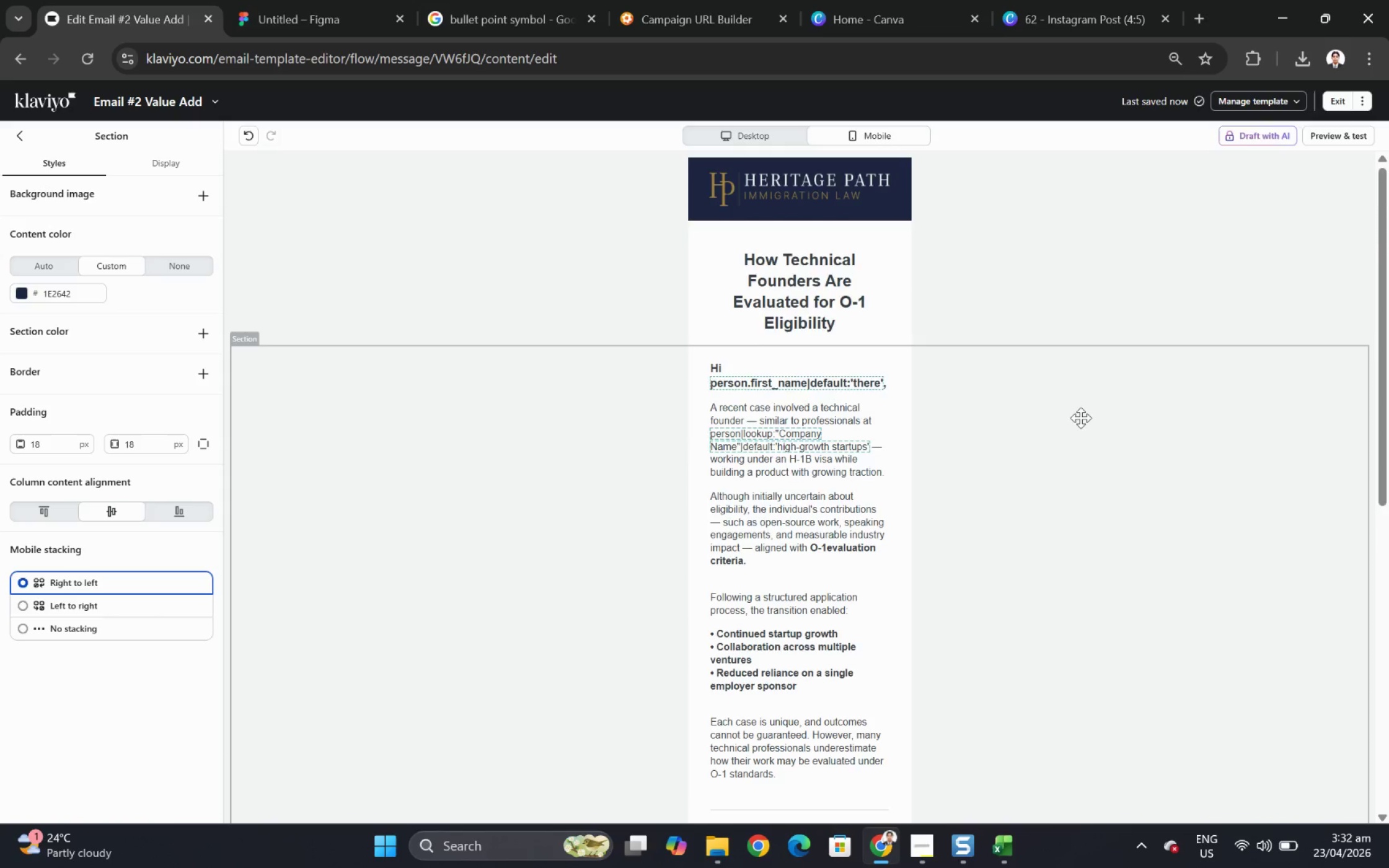 
scroll: coordinate [1080, 418], scroll_direction: down, amount: 2.0
 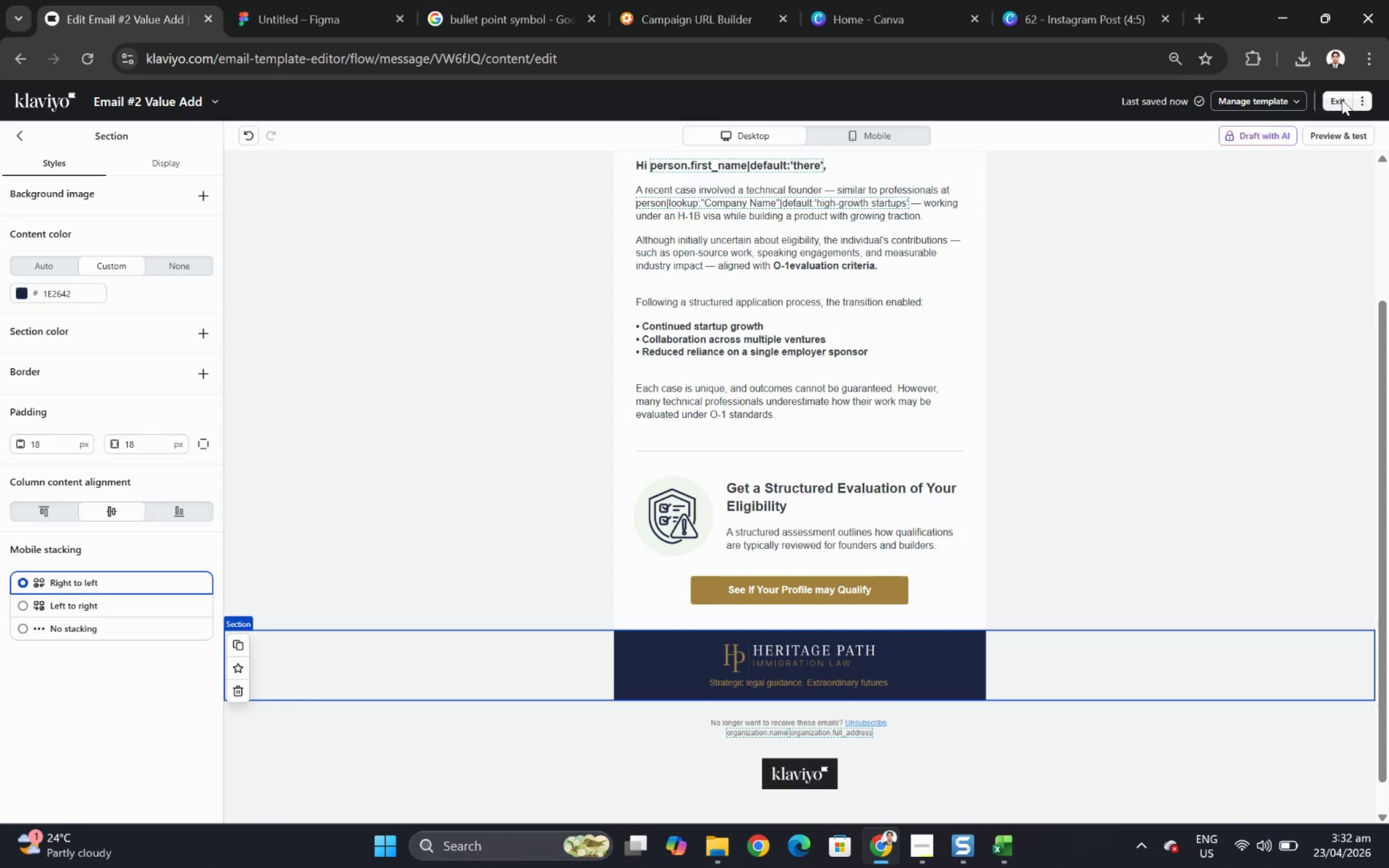 
left_click([1333, 98])
 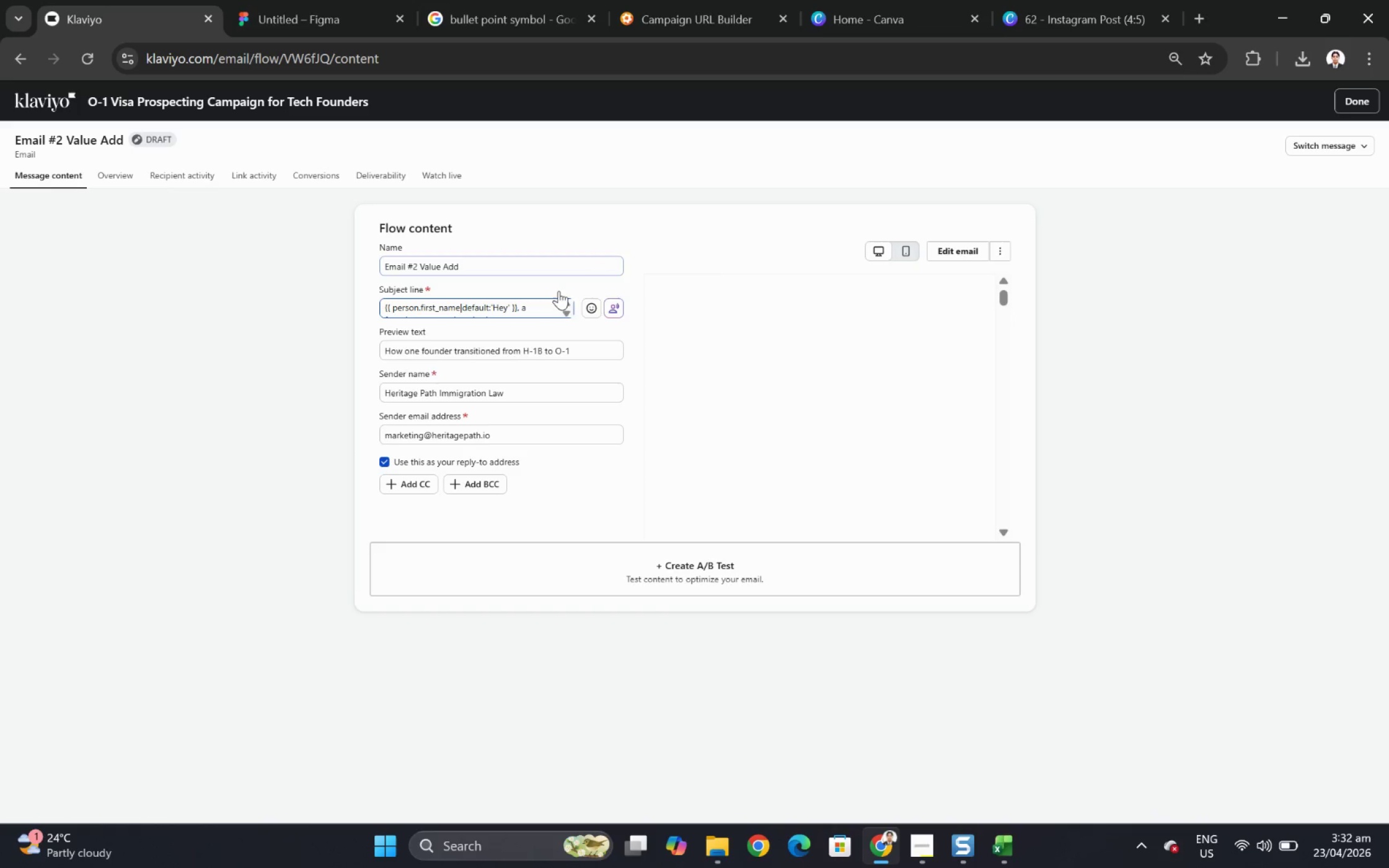 
left_click([545, 313])
 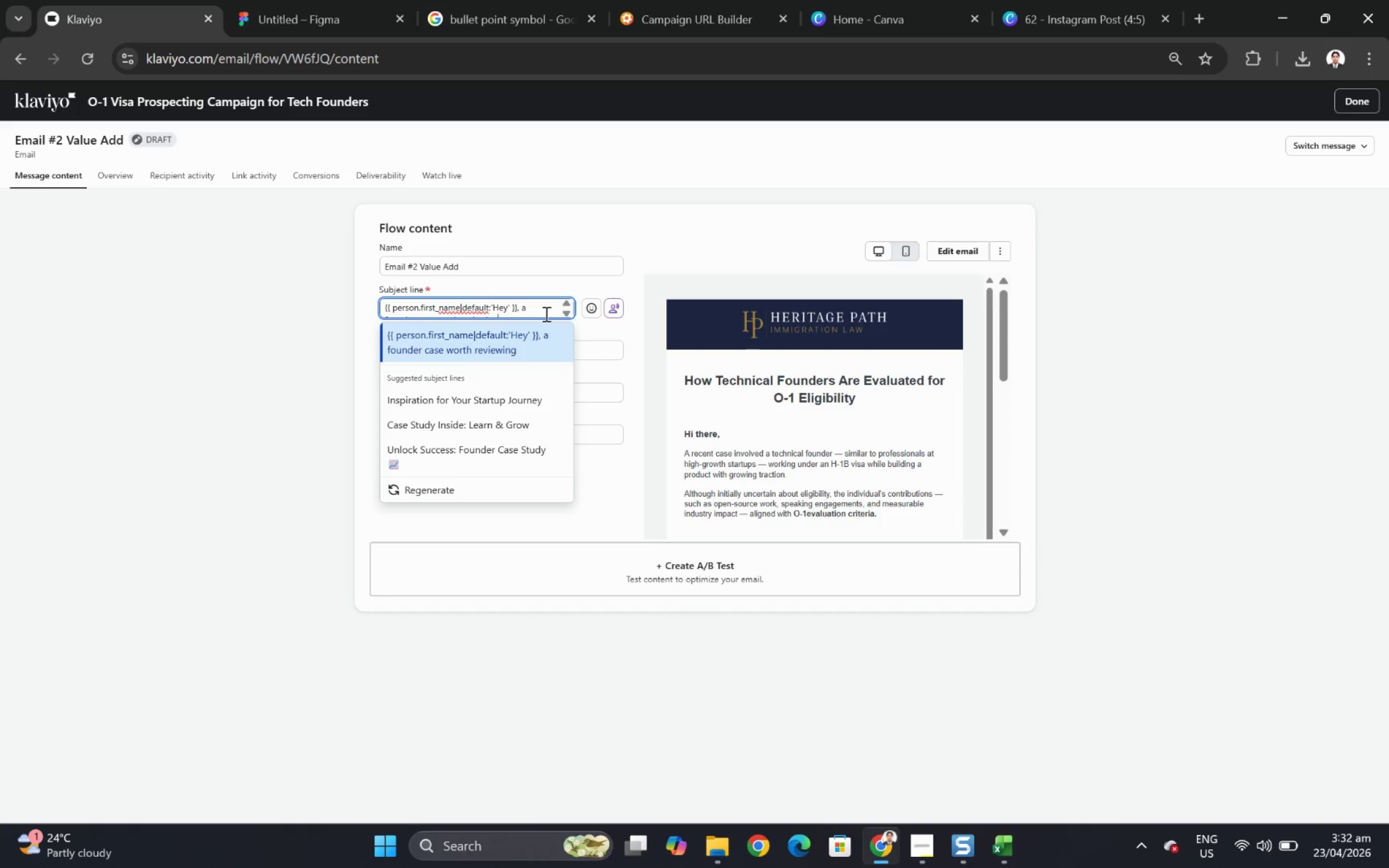 
wait(5.95)
 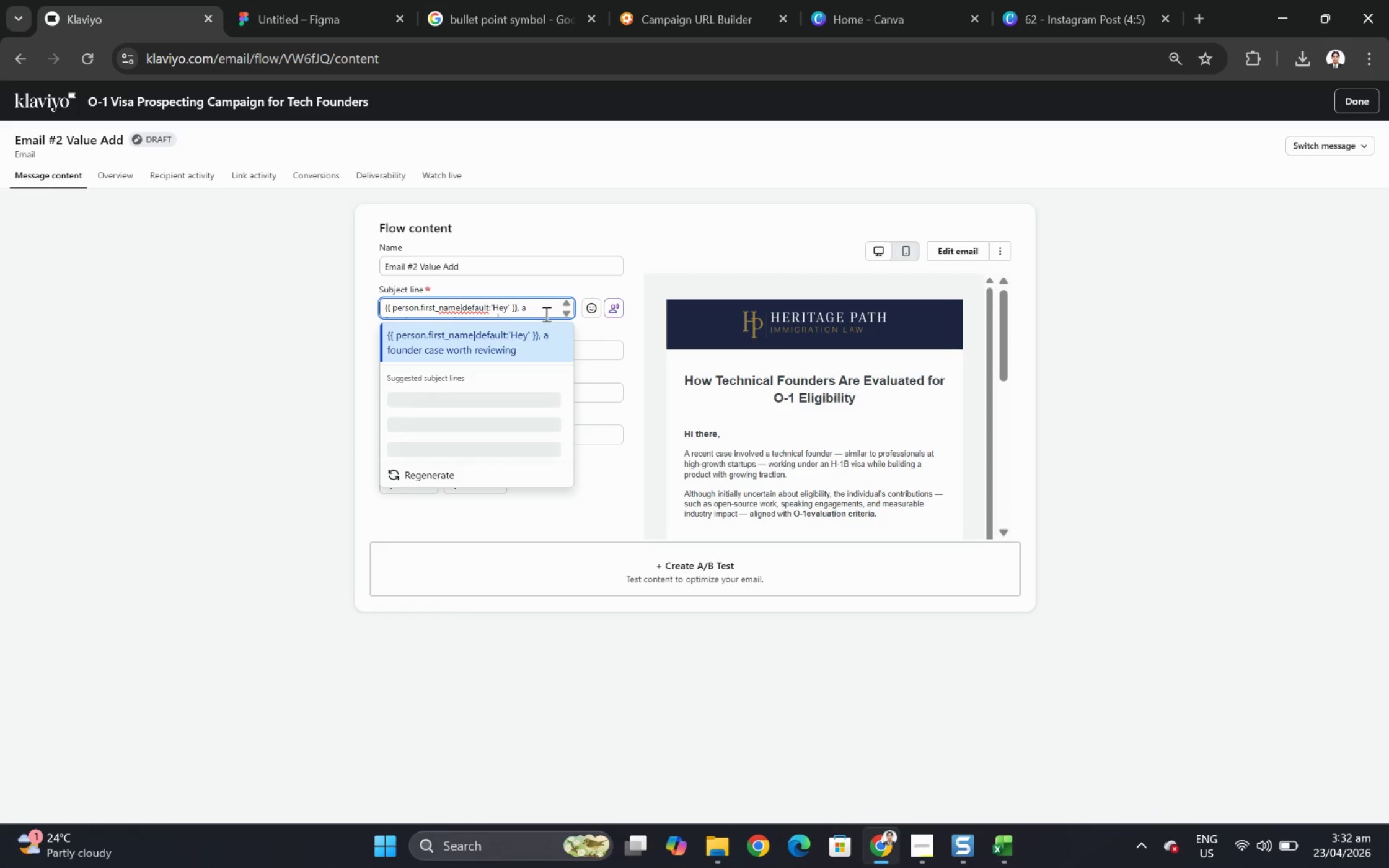 
left_click([625, 333])
 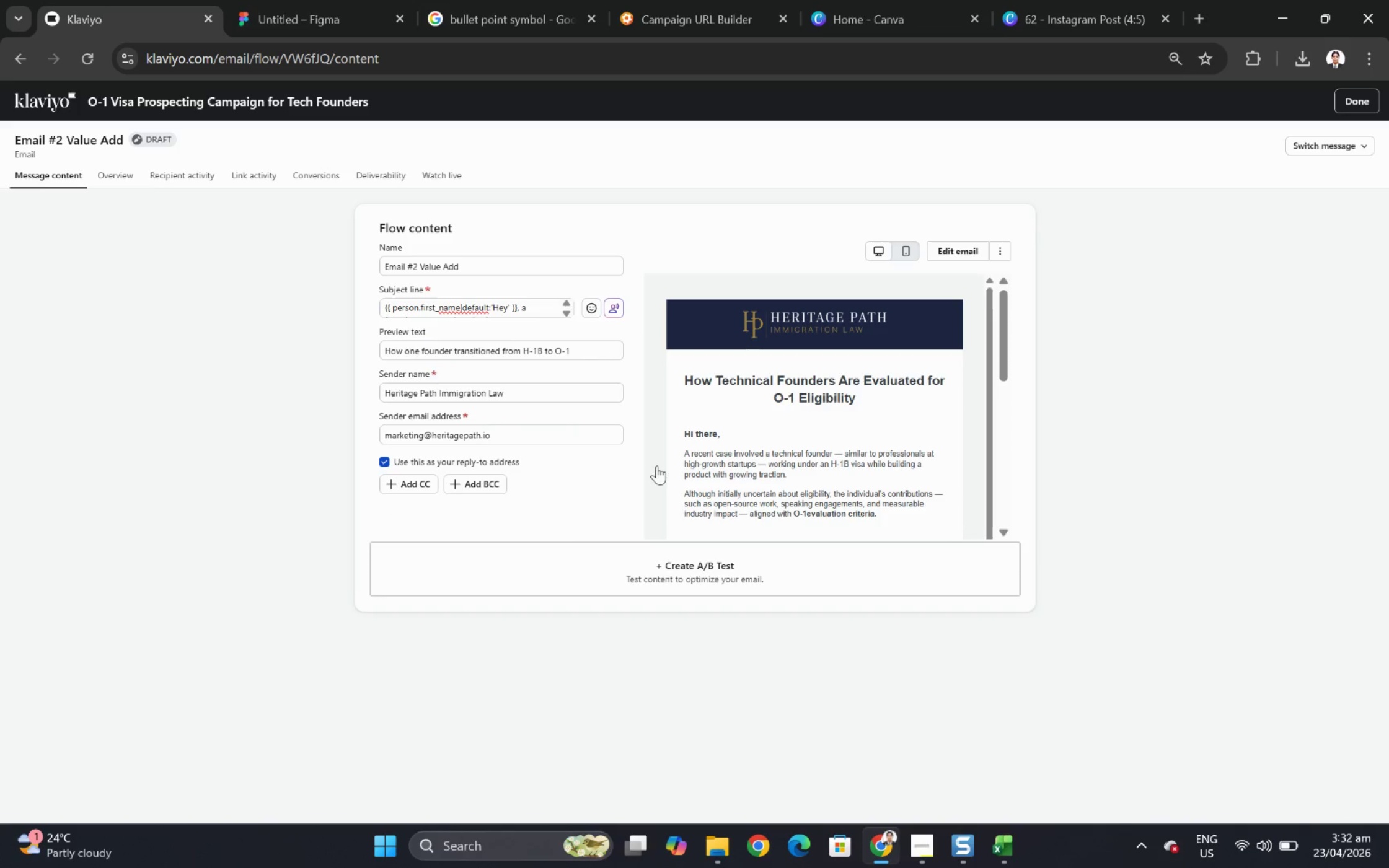 
scroll: coordinate [822, 449], scroll_direction: down, amount: 2.0
 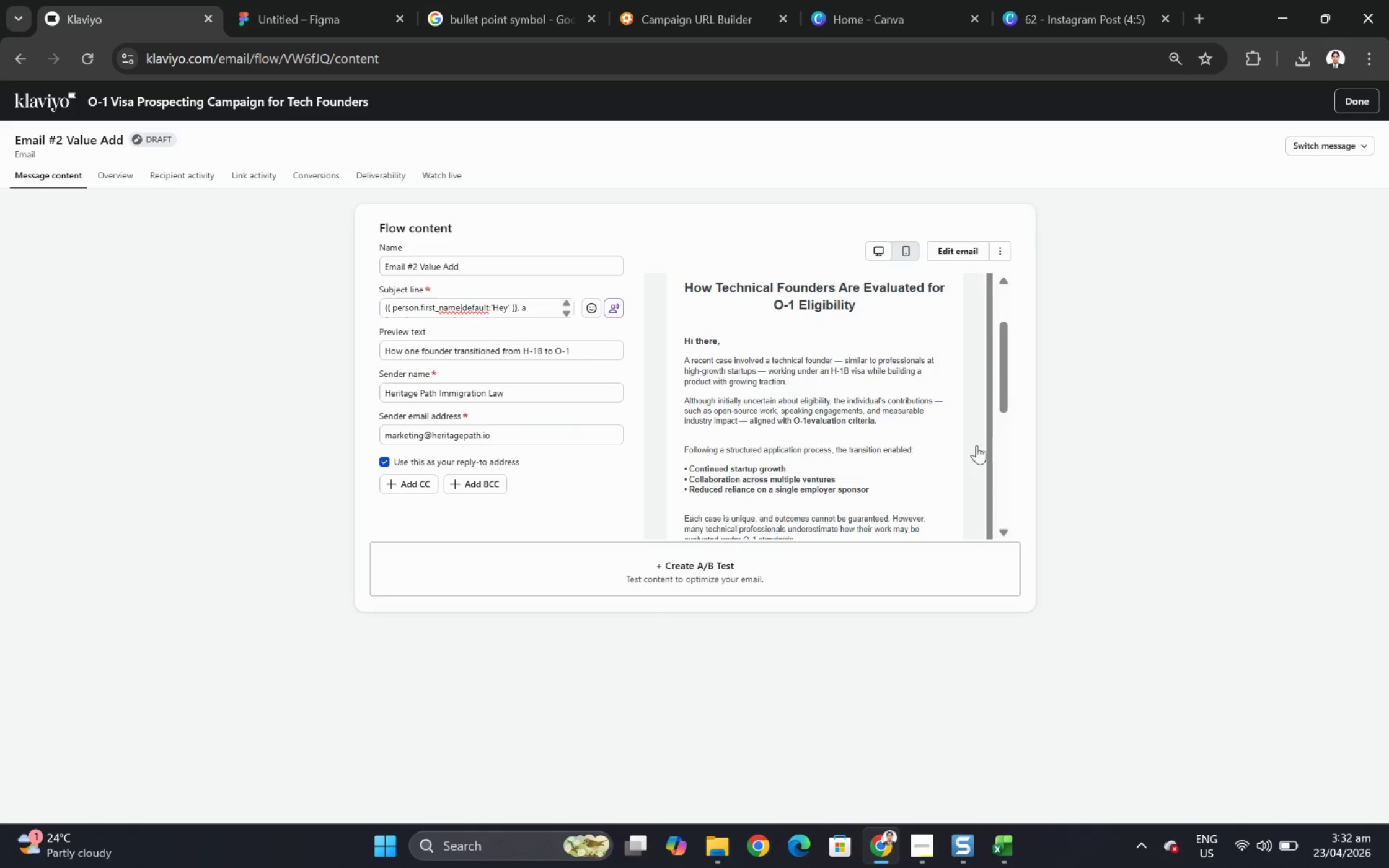 
scroll: coordinate [981, 445], scroll_direction: up, amount: 2.0
 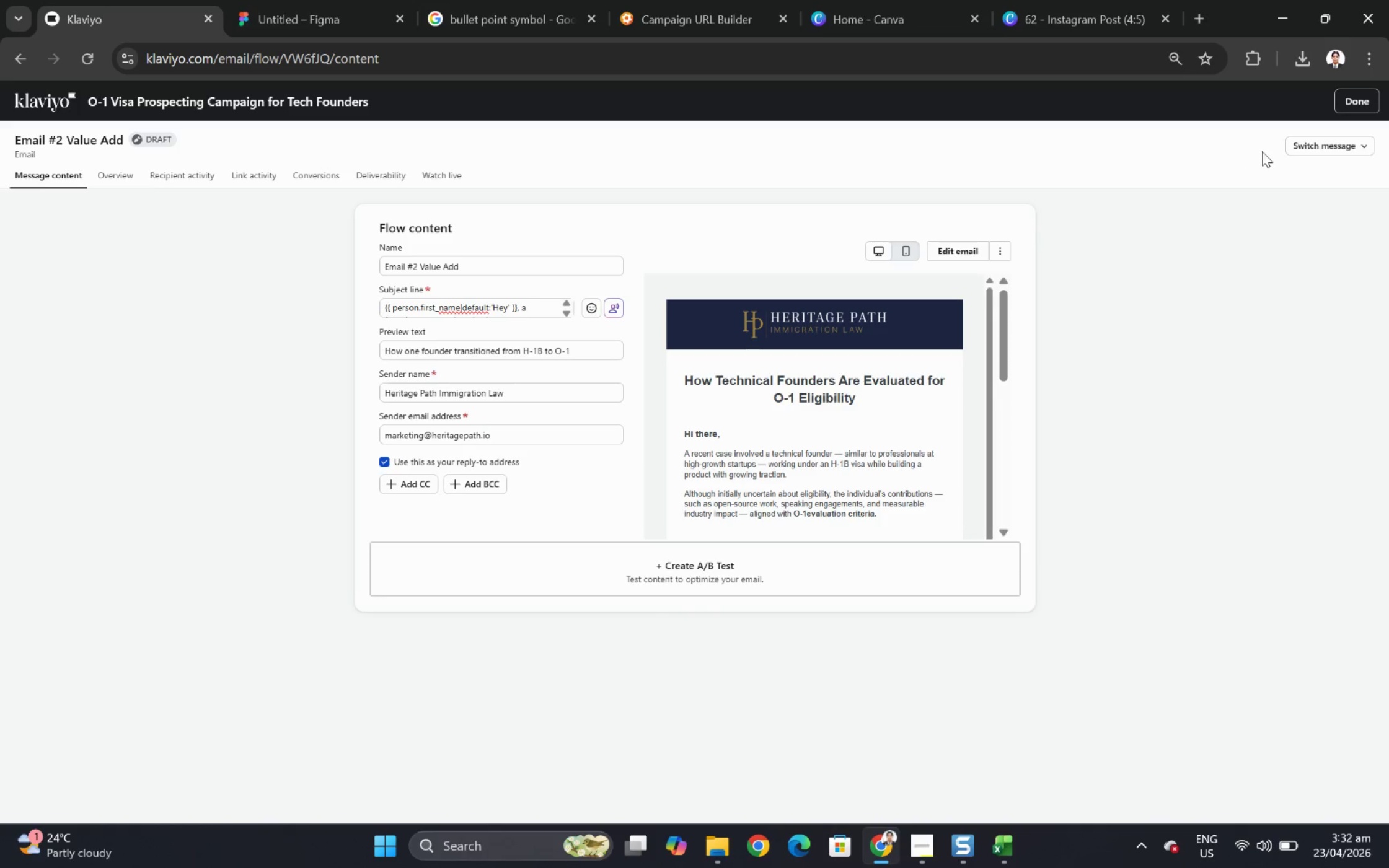 
left_click([1357, 95])
 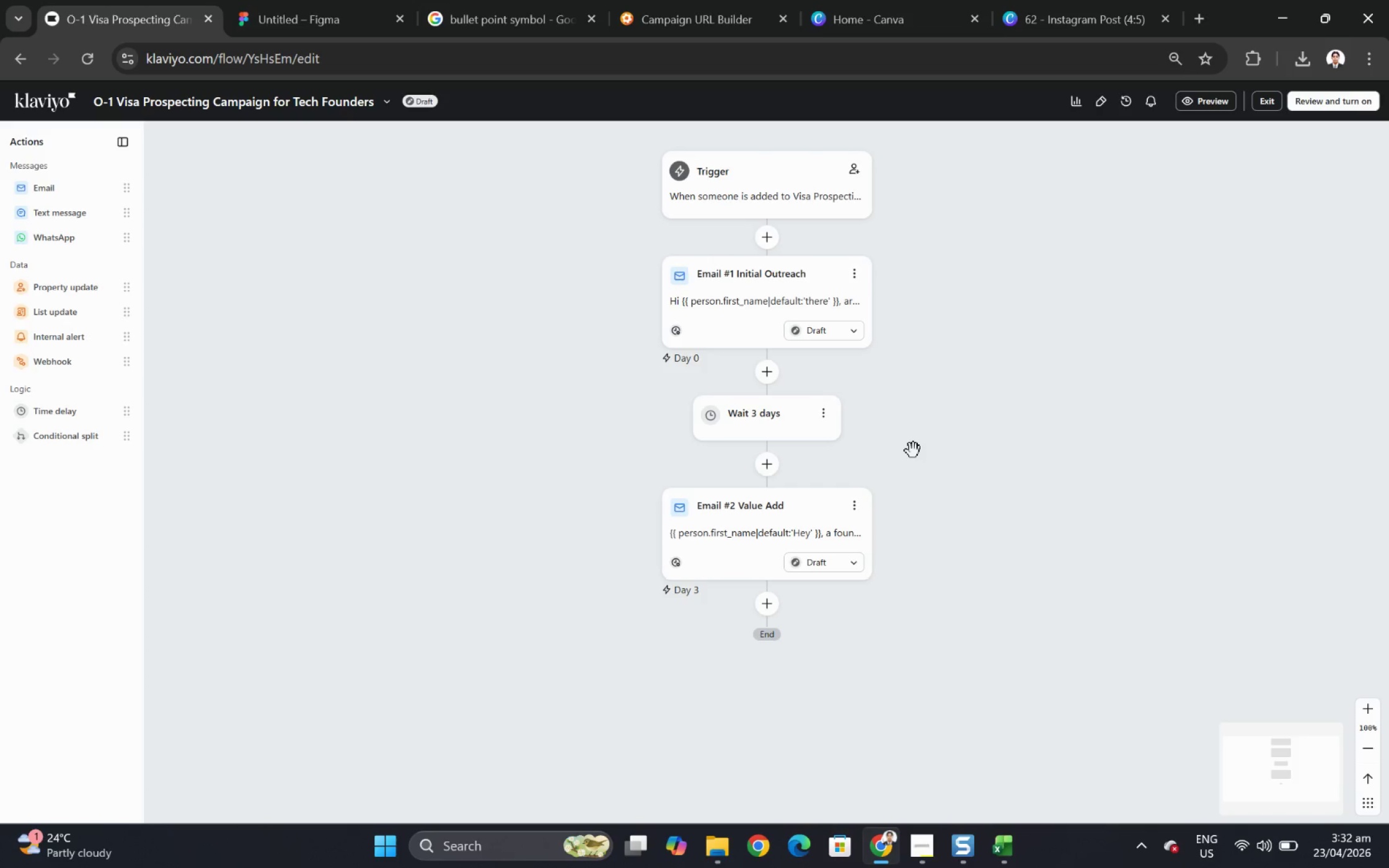 
wait(7.31)
 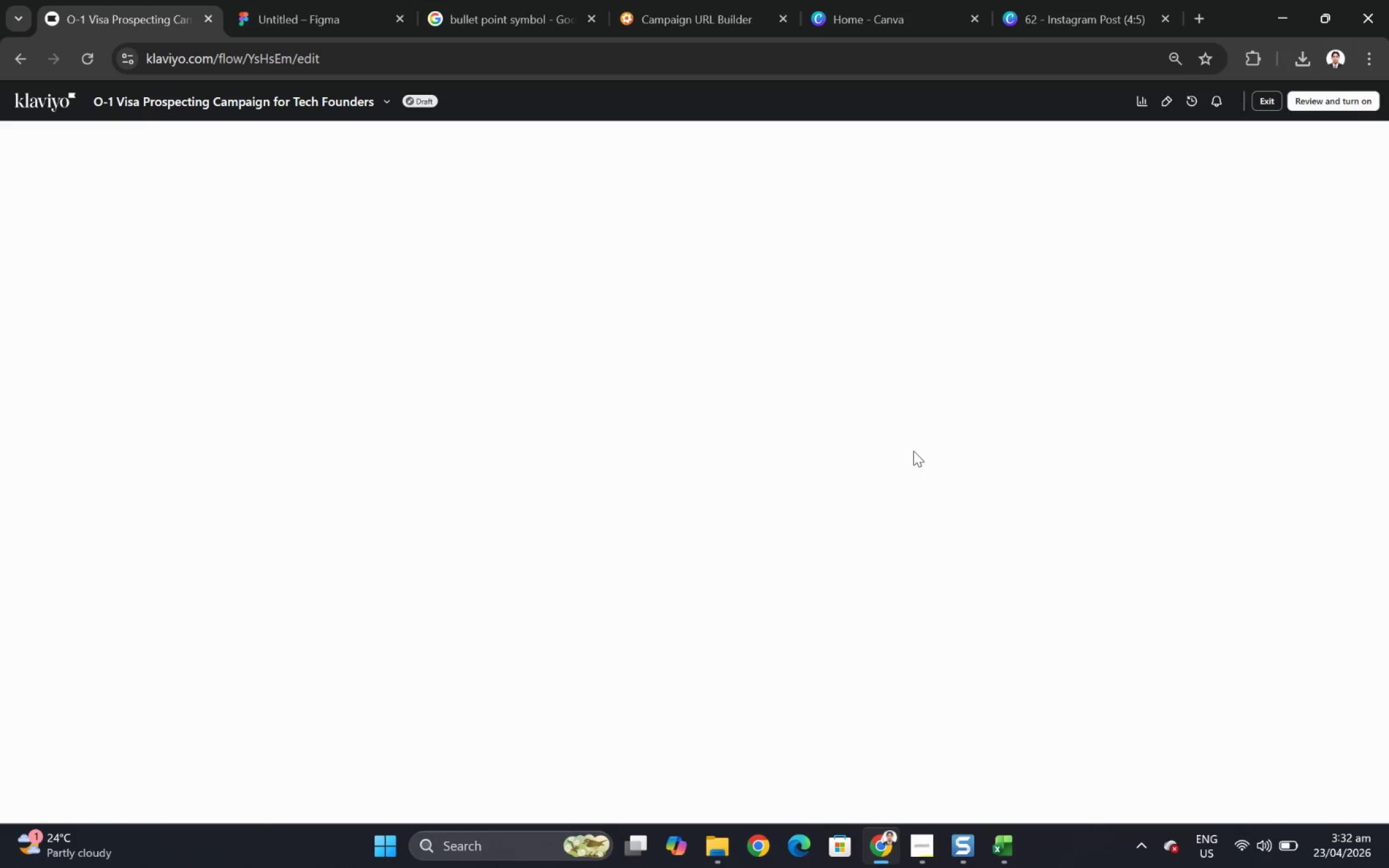 
left_click([933, 846])